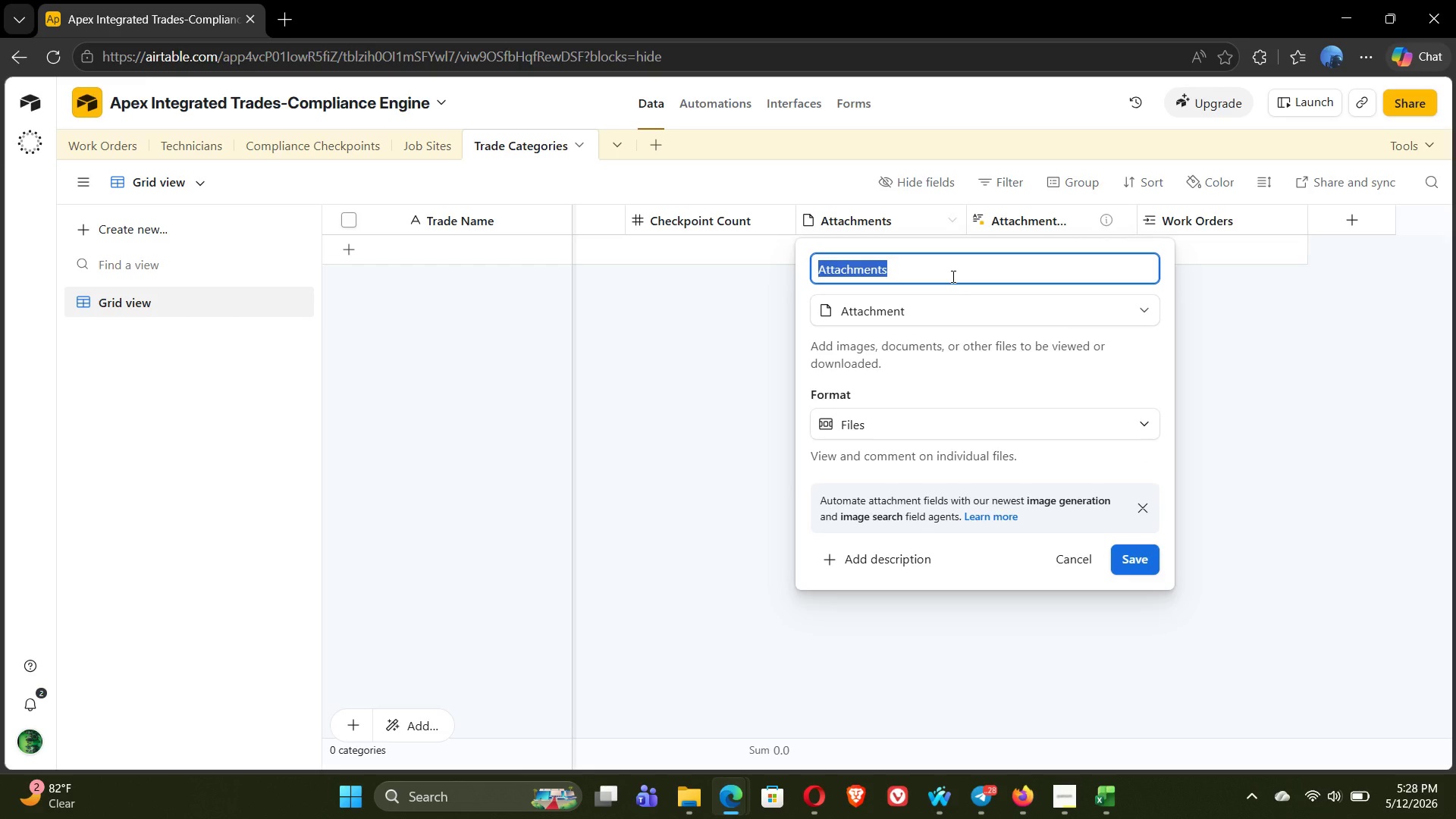 
wait(25.24)
 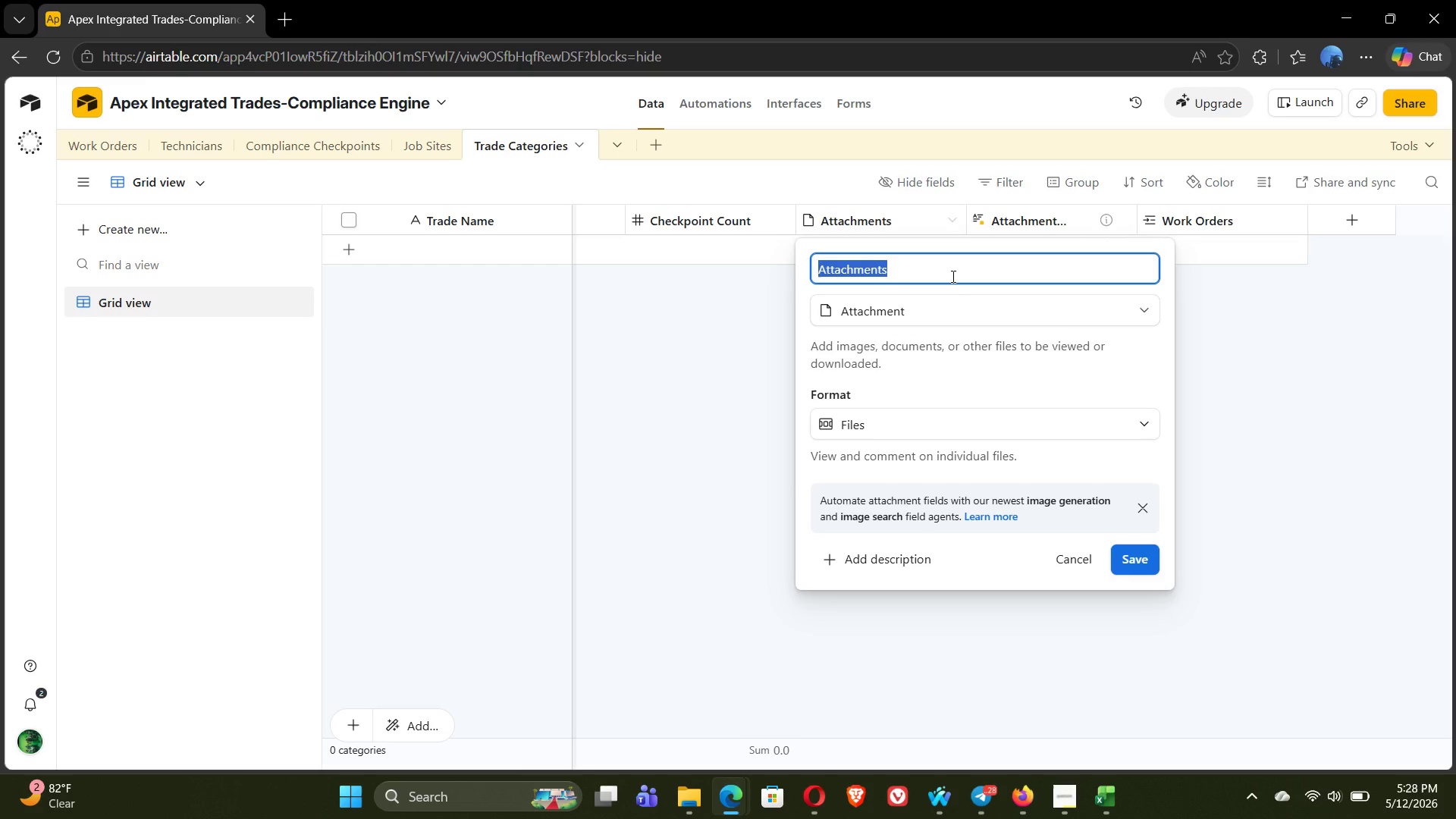 
key(Shift+C)
 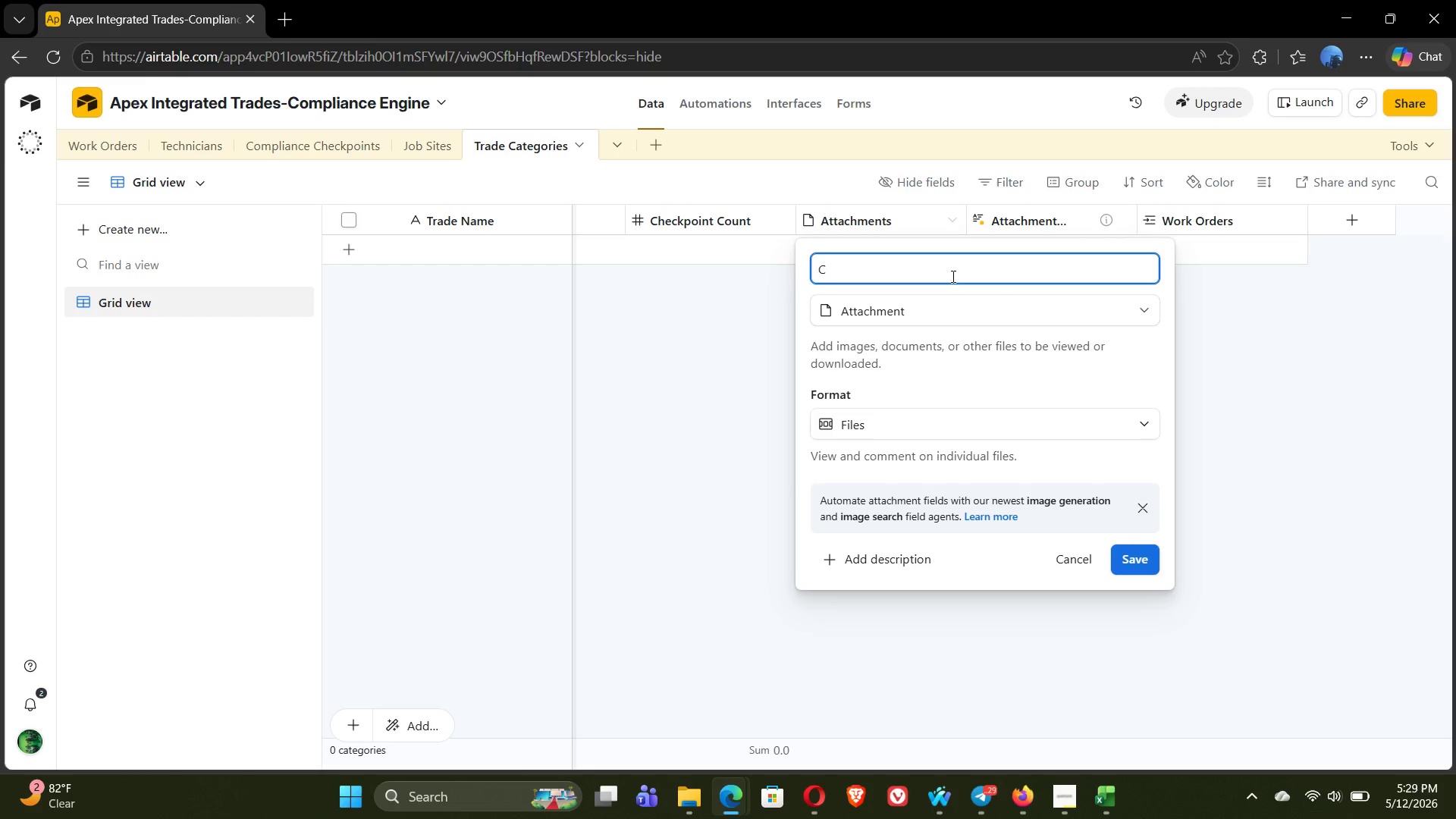 
type(heckpoints)
 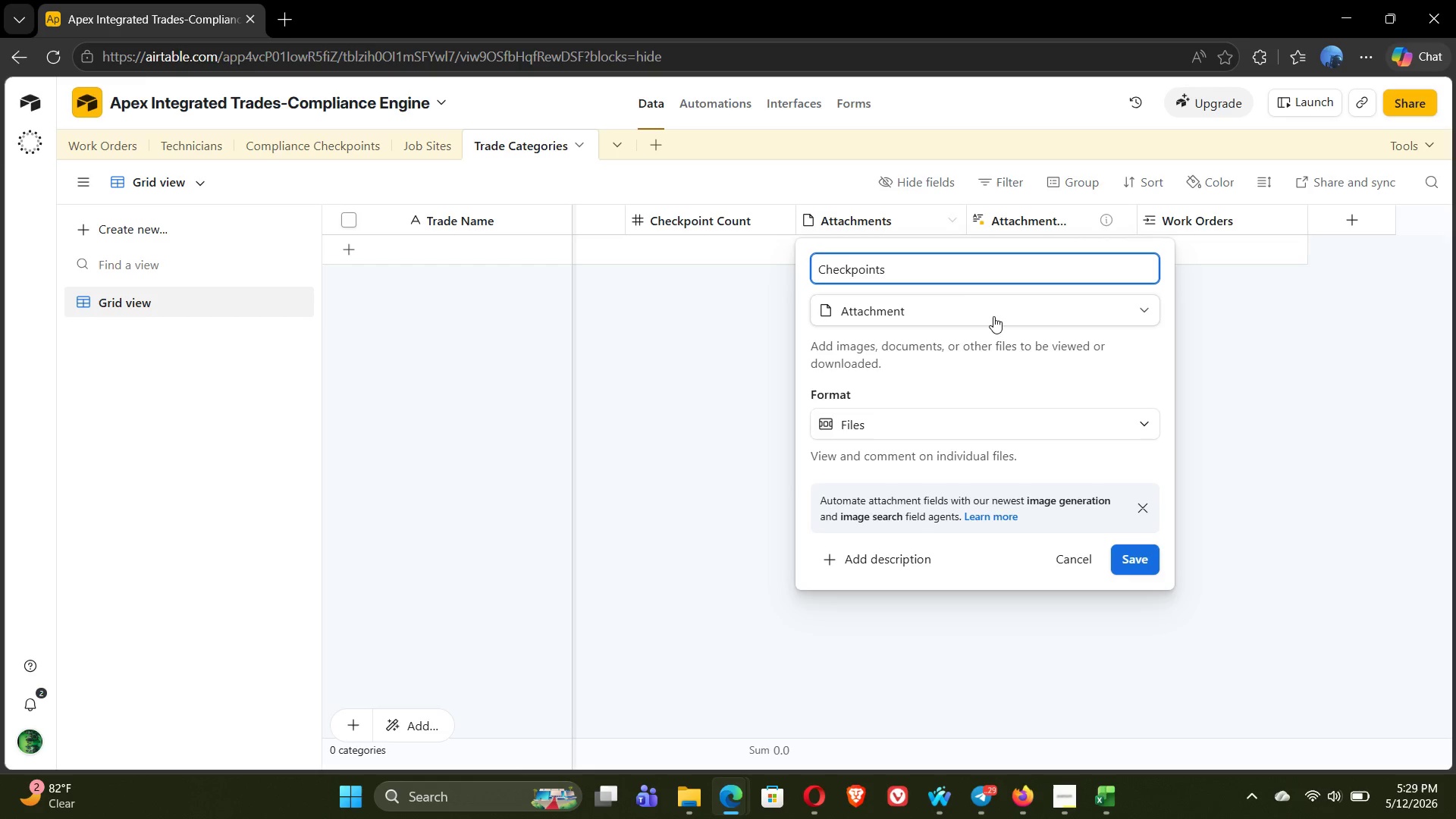 
left_click([987, 314])
 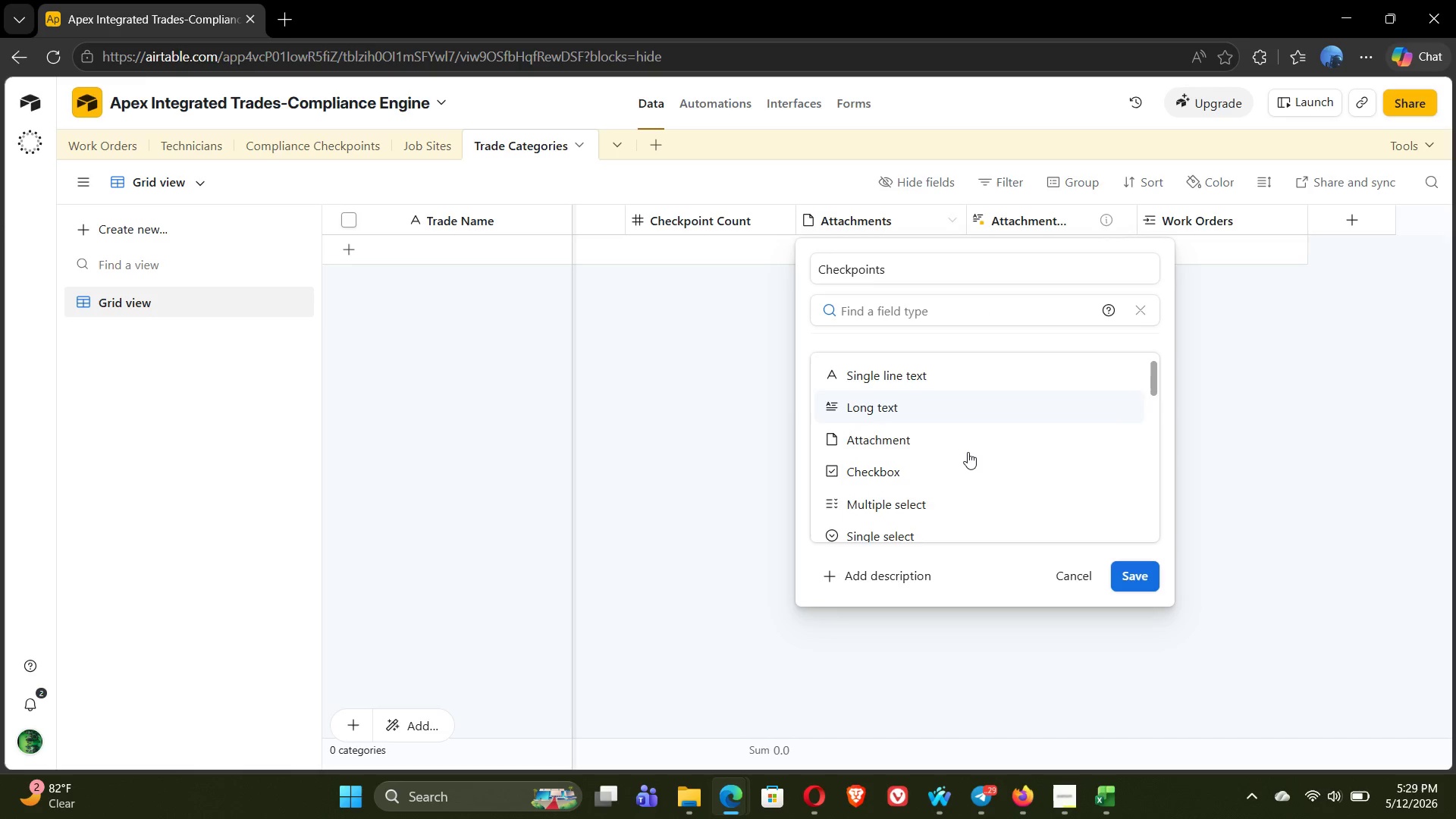 
type(link)
 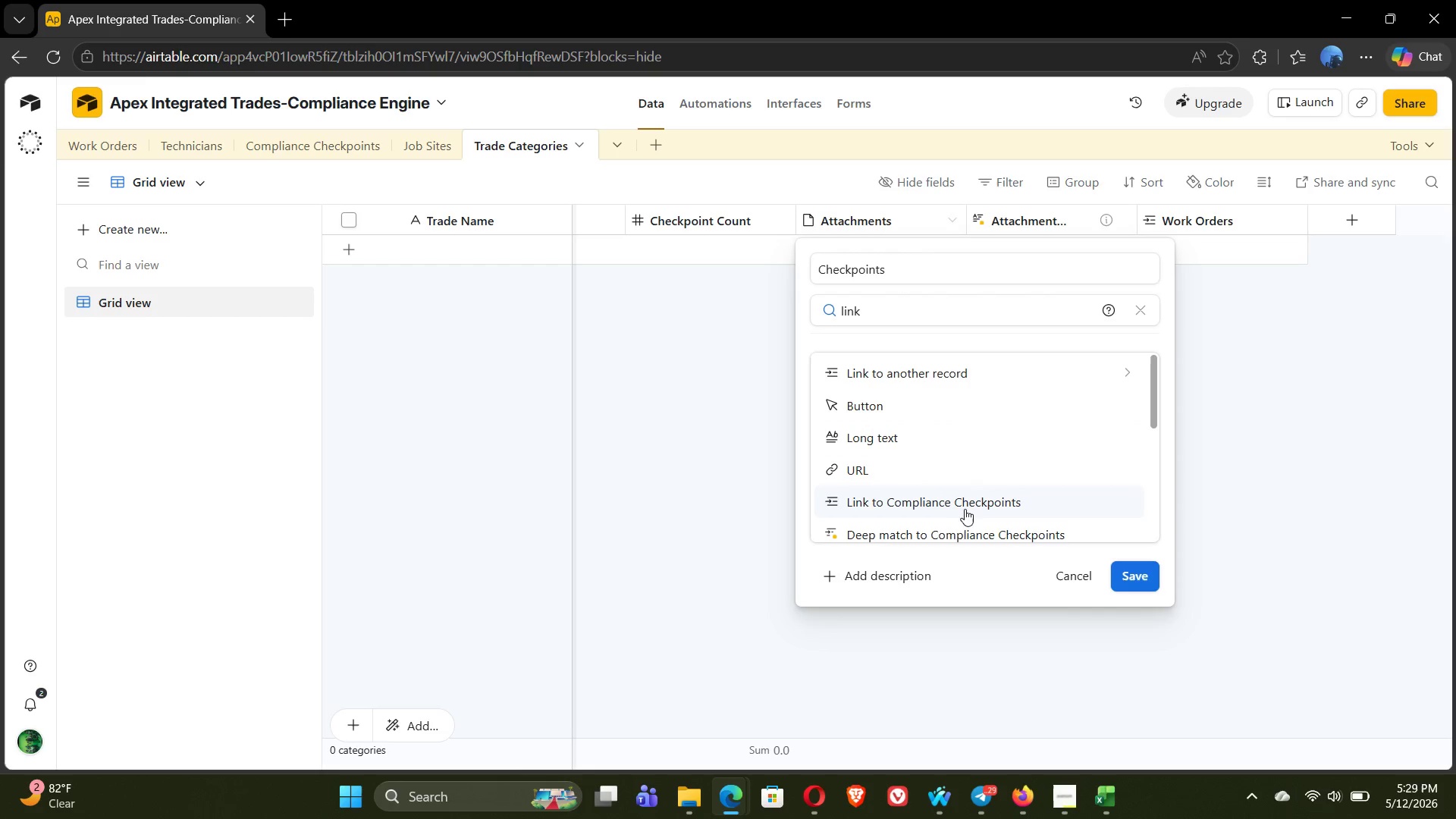 
left_click([940, 504])
 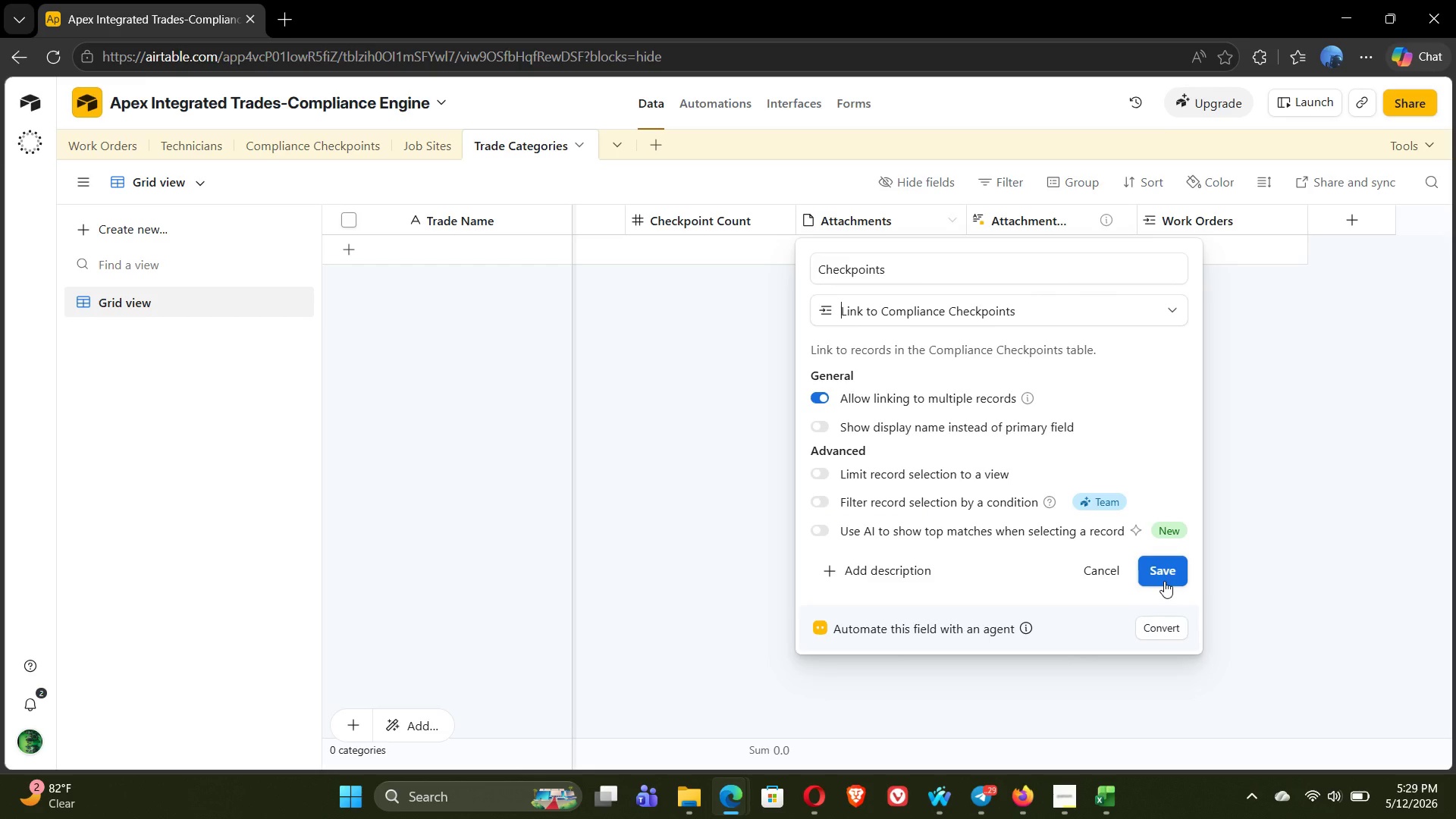 
left_click([1164, 581])
 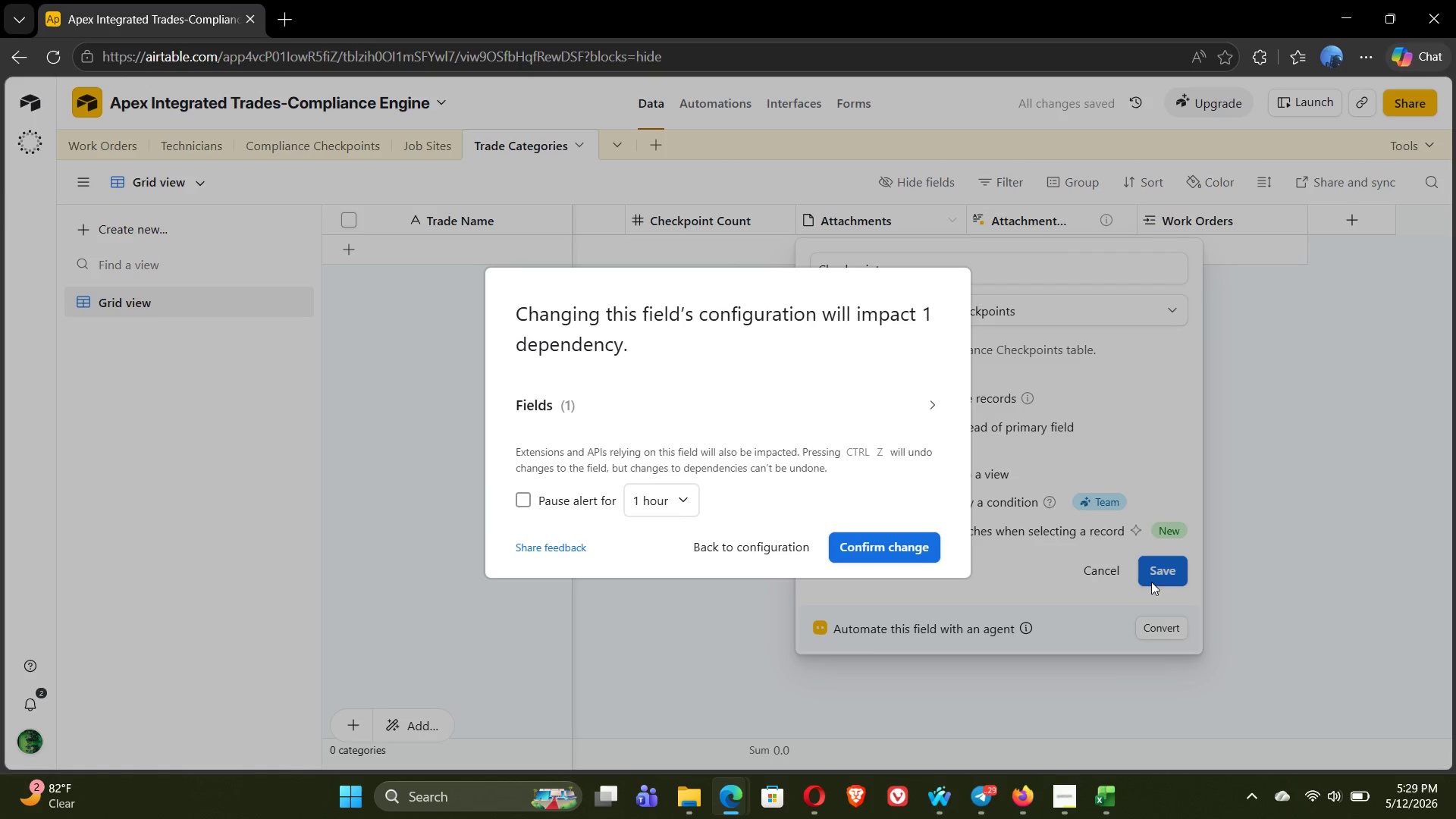 
left_click([886, 556])
 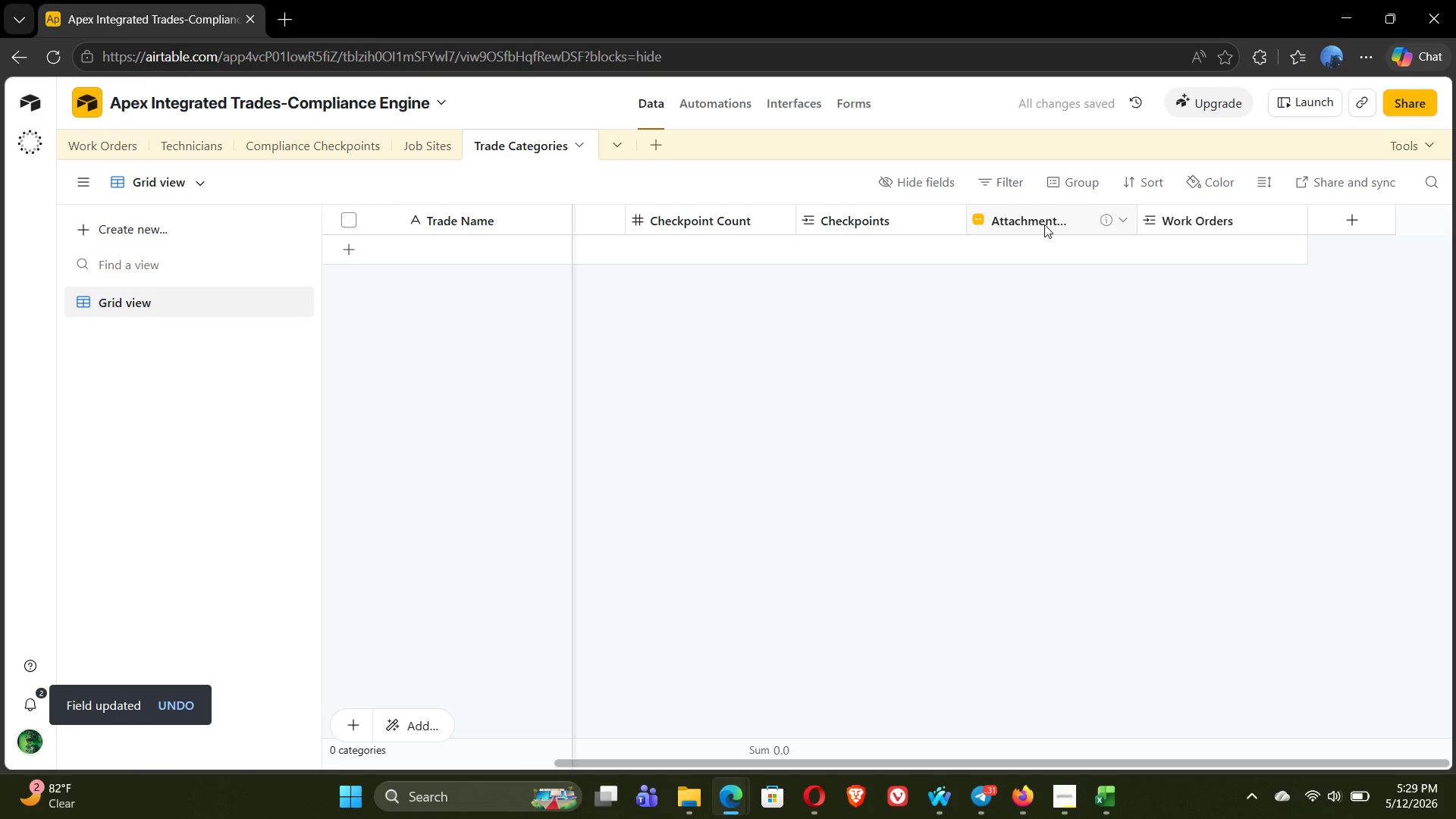 
right_click([1044, 224])
 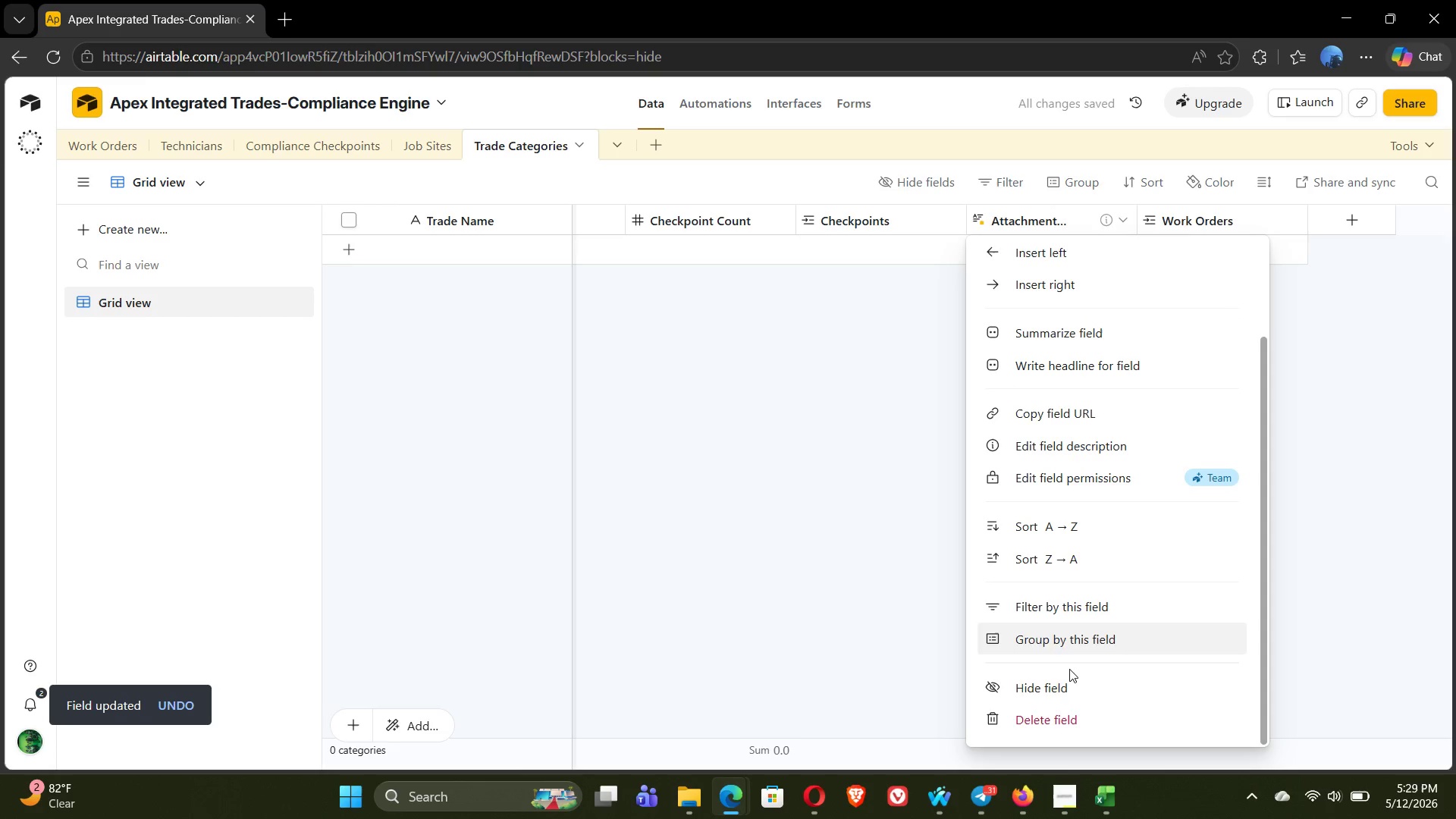 
left_click([1077, 714])
 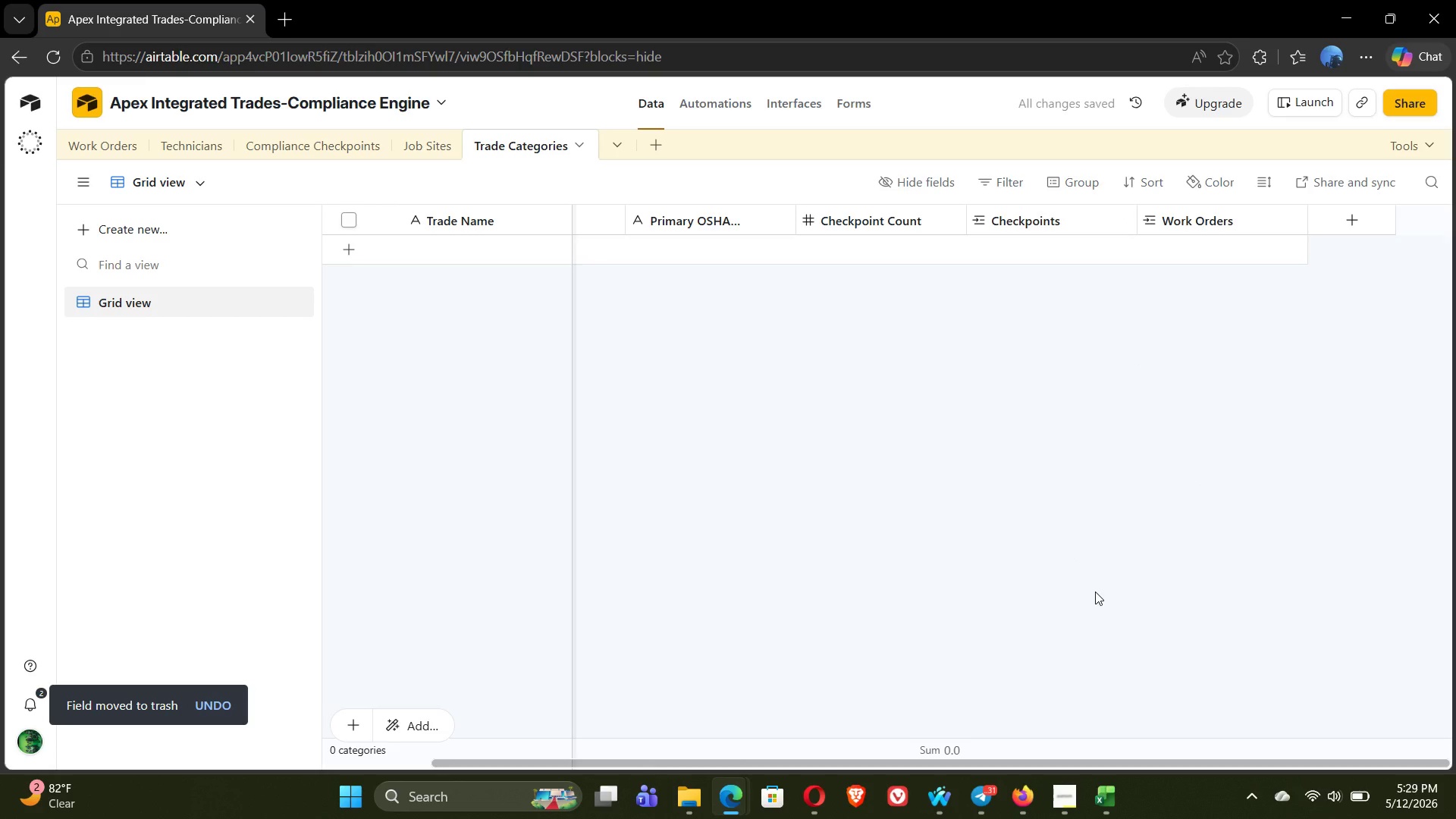 
wait(6.51)
 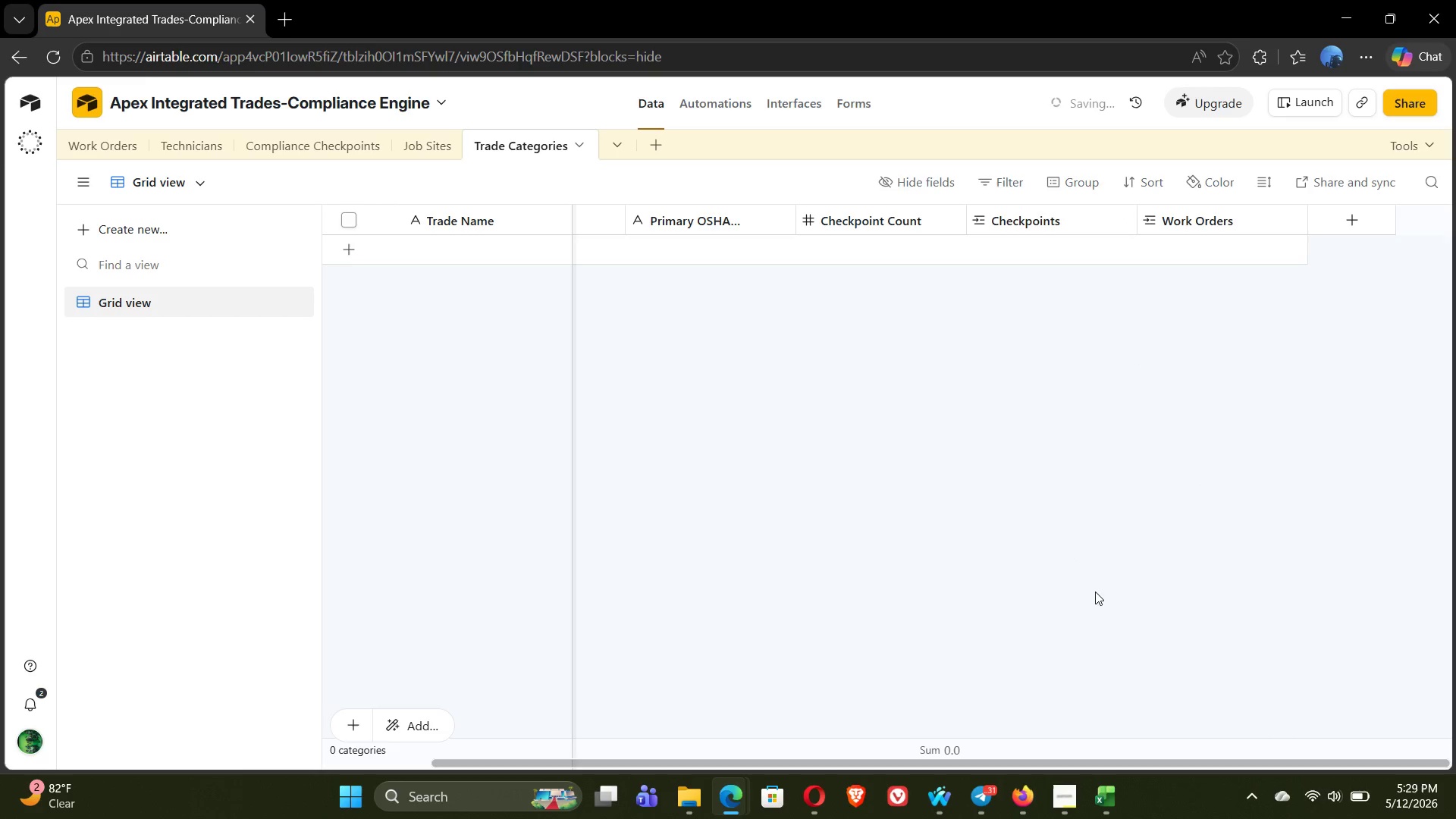 
mouse_move([1354, 800])
 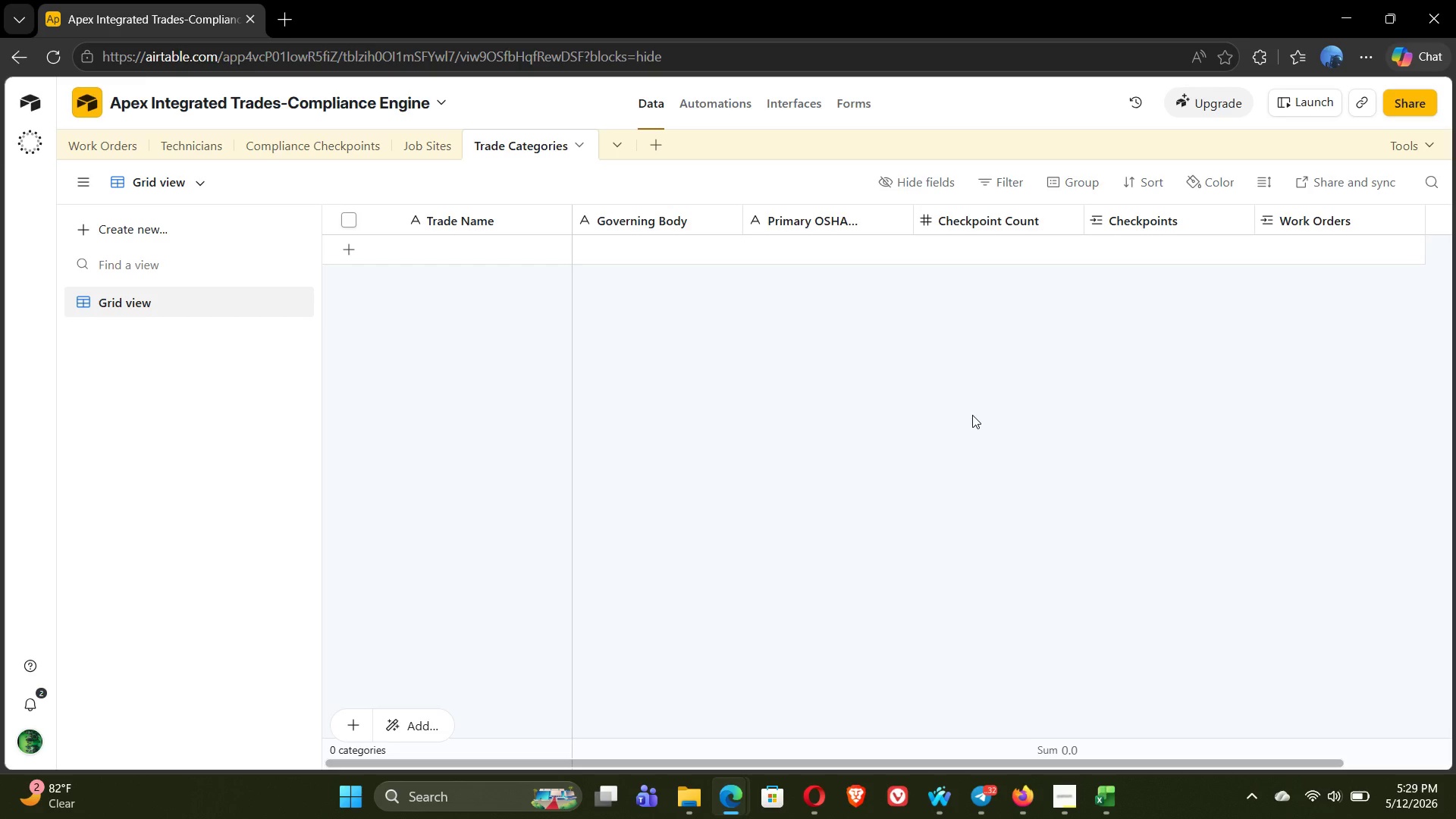 
wait(25.22)
 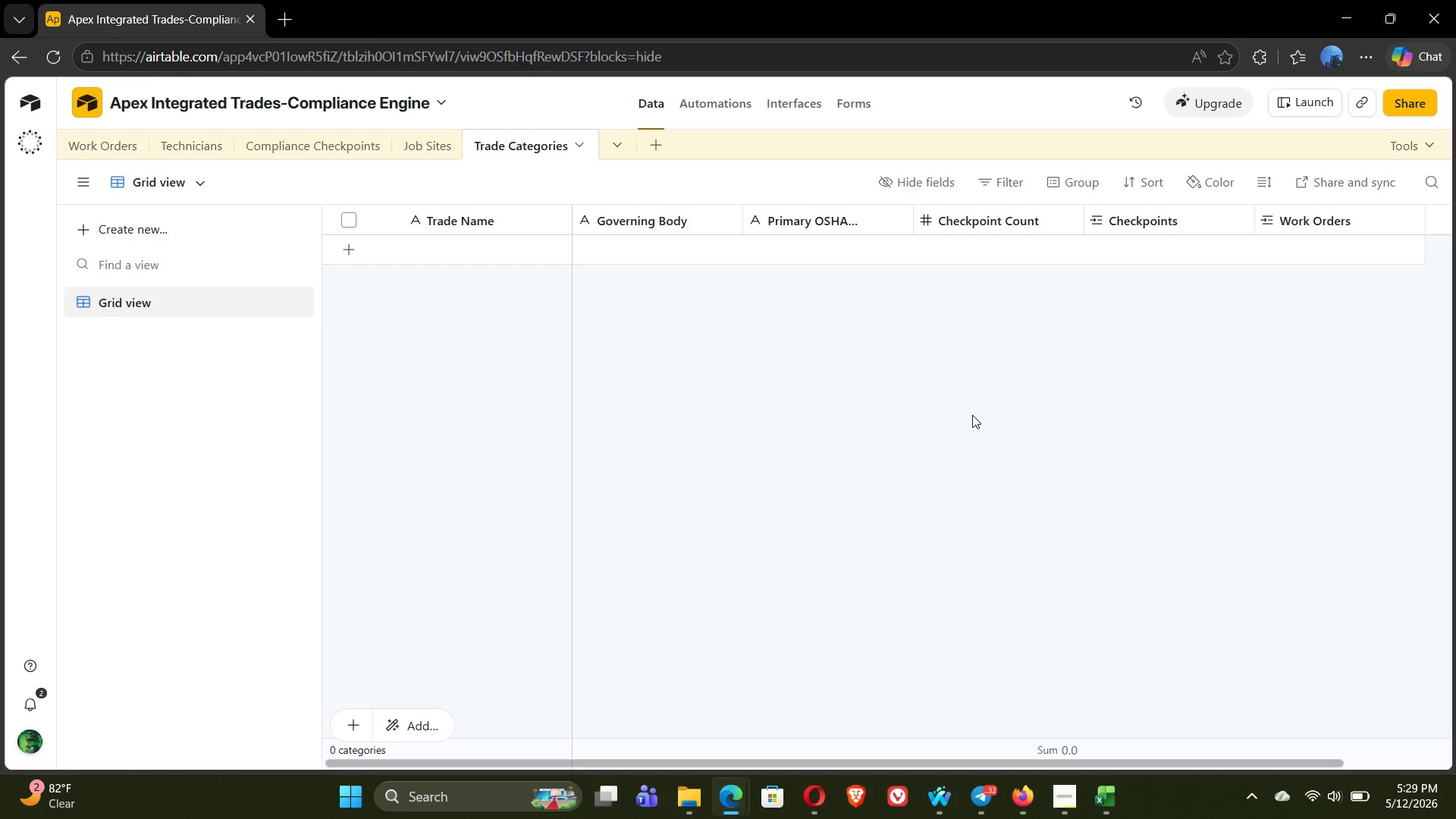 
left_click([464, 250])
 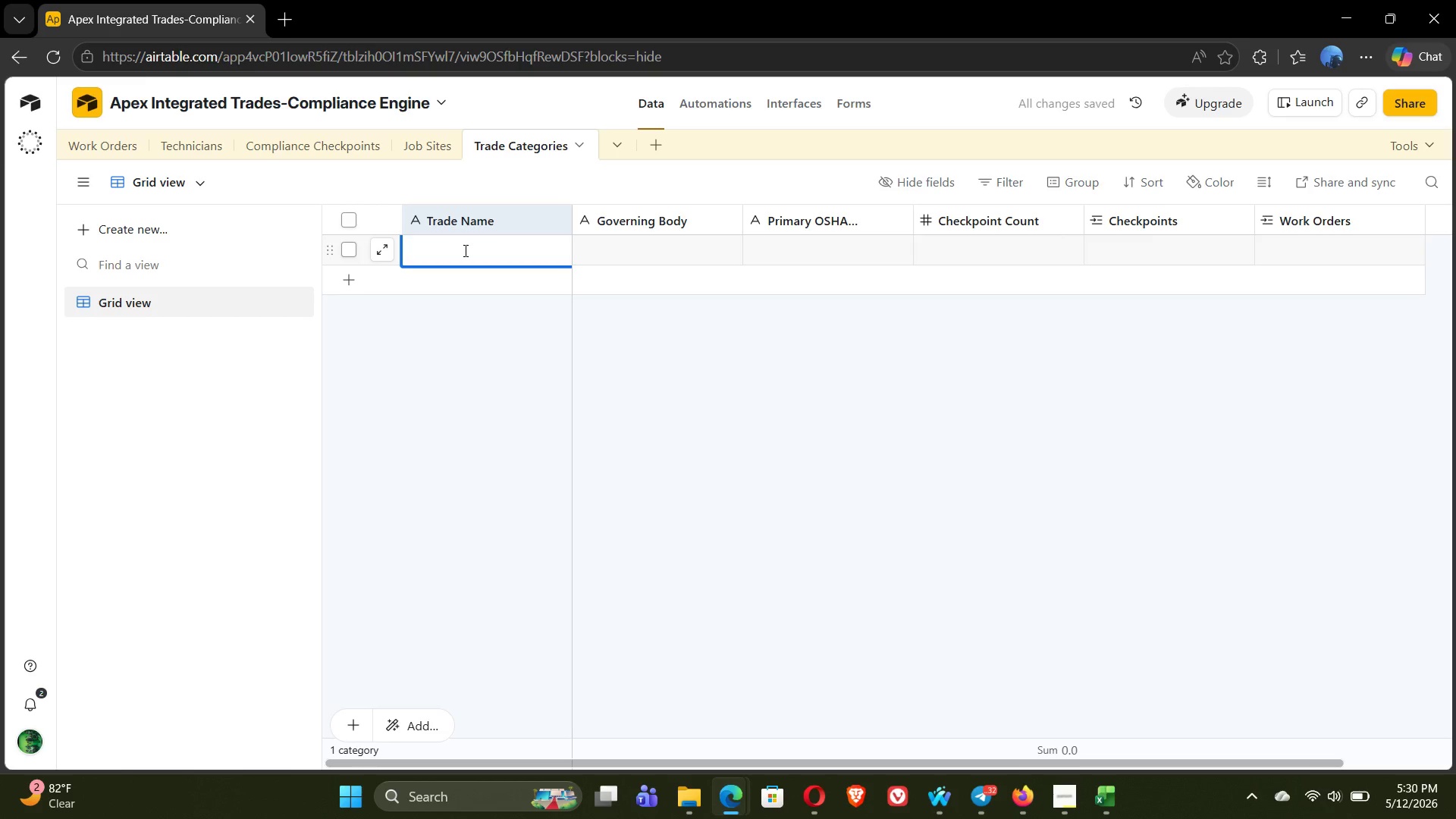 
type(Eel)
key(Backspace)
key(Backspace)
type(lectrial )
key(Backspace)
key(Backspace)
key(Backspace)
type(cal )
 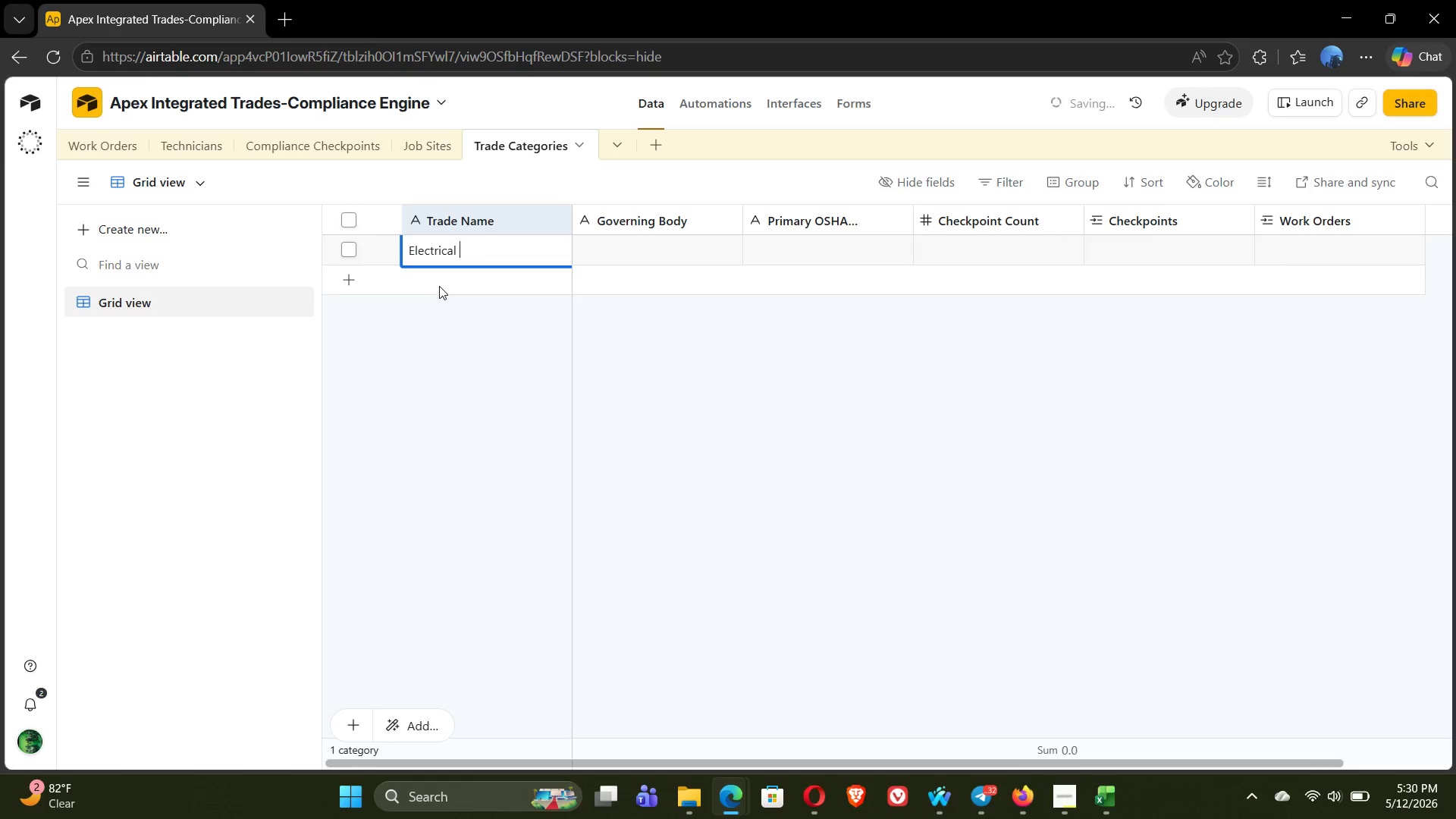 
double_click([439, 286])
 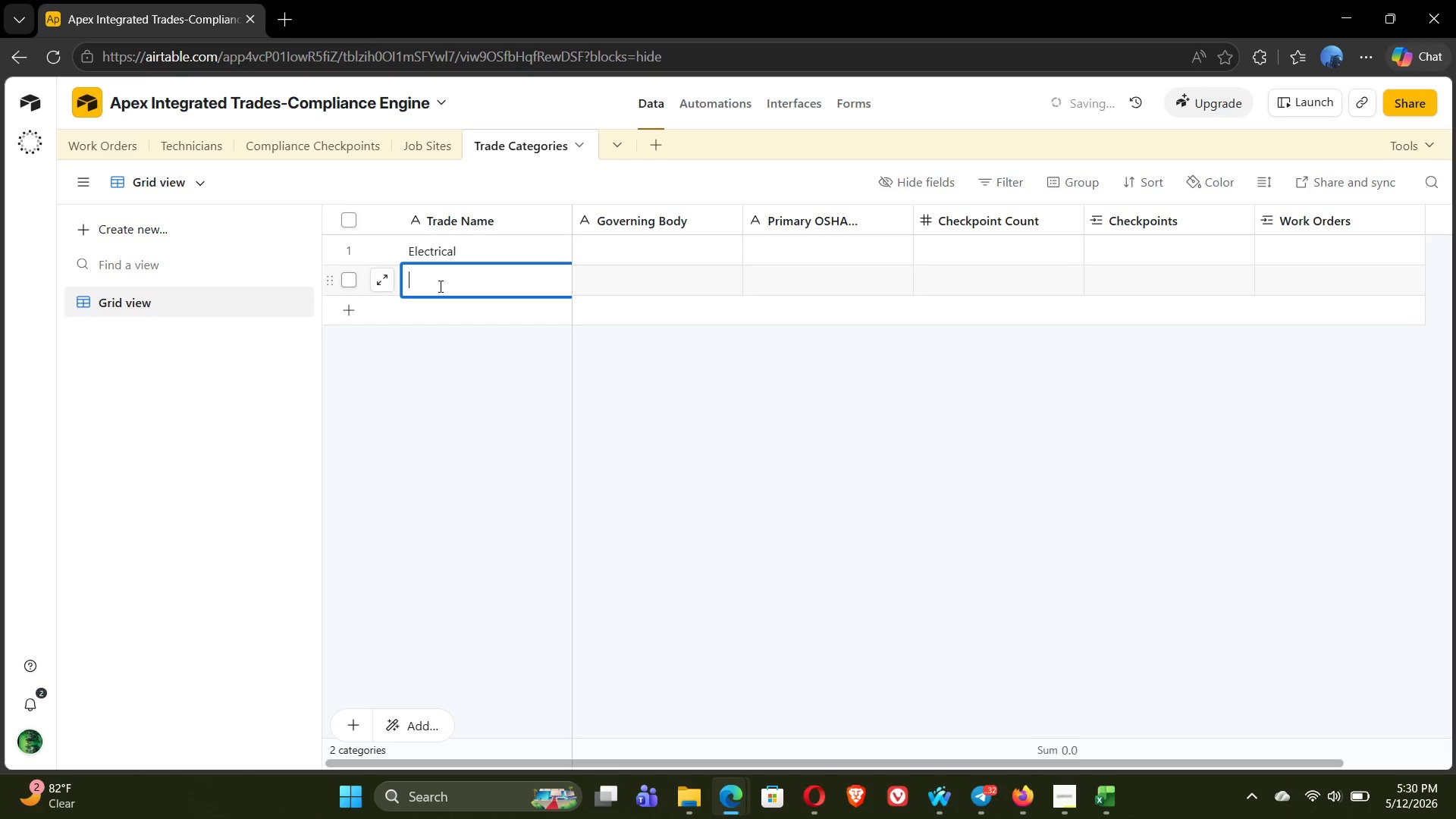 
type(Plumbing)
 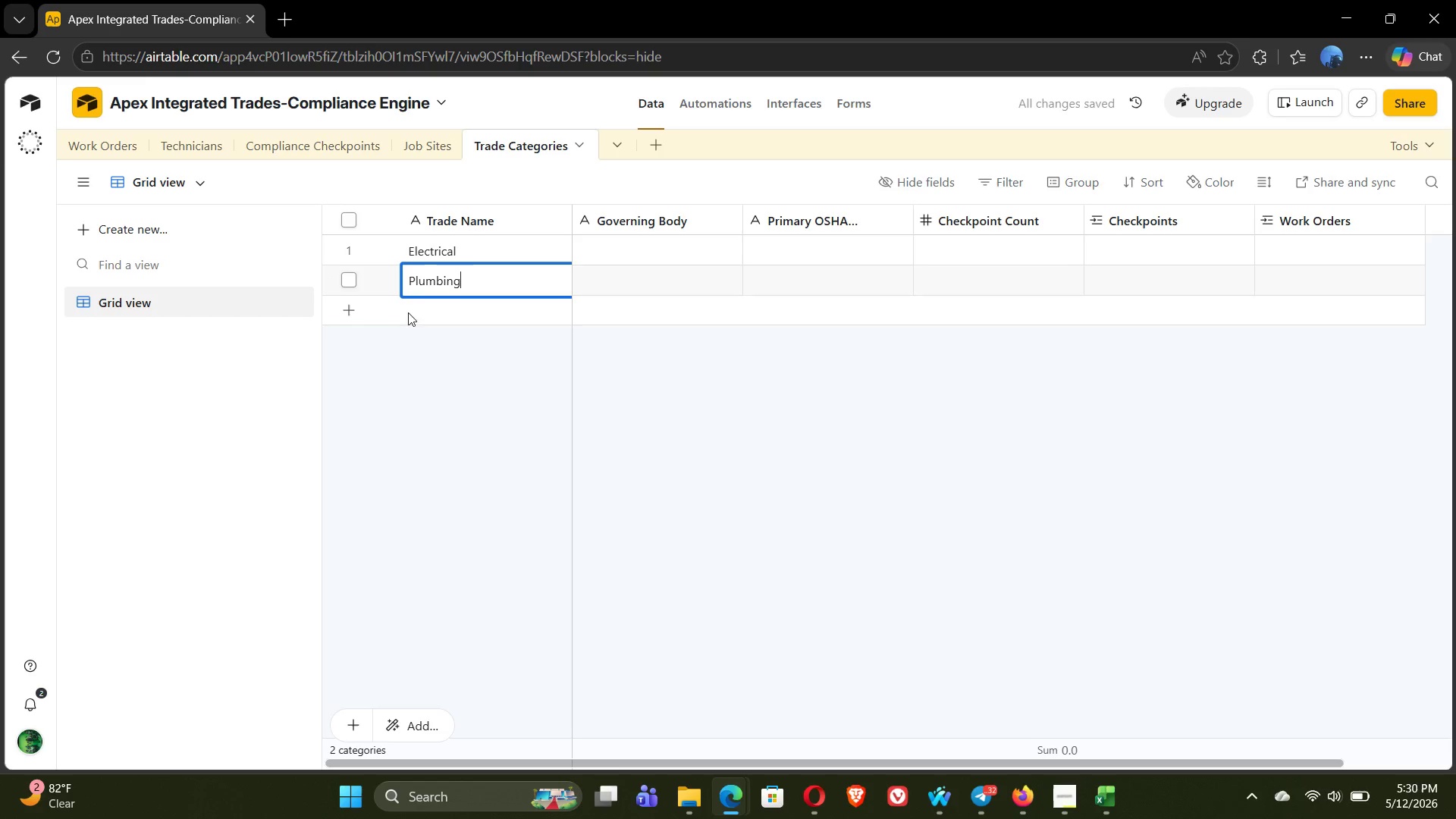 
mouse_move([372, 312])
 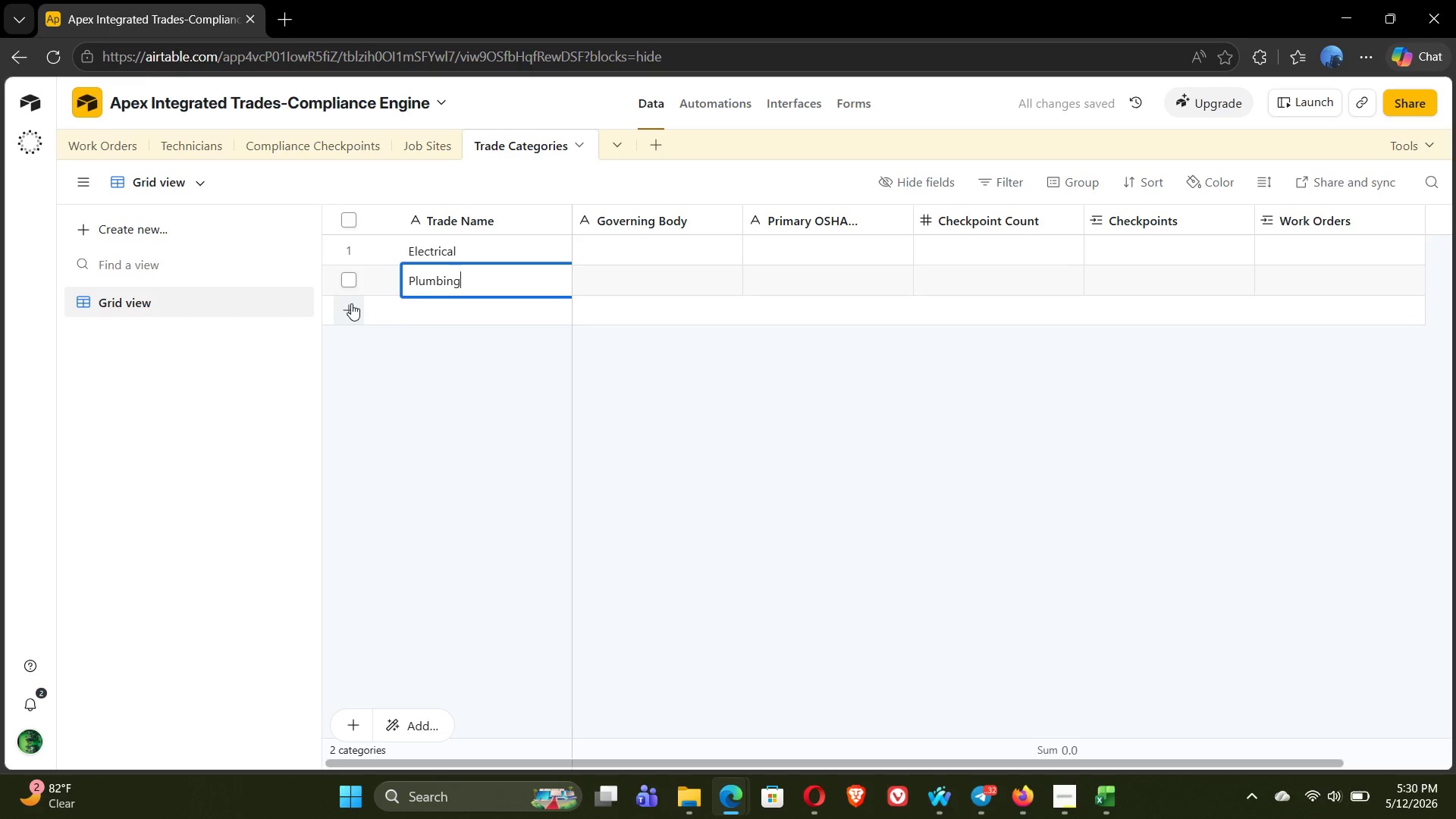 
left_click([351, 303])
 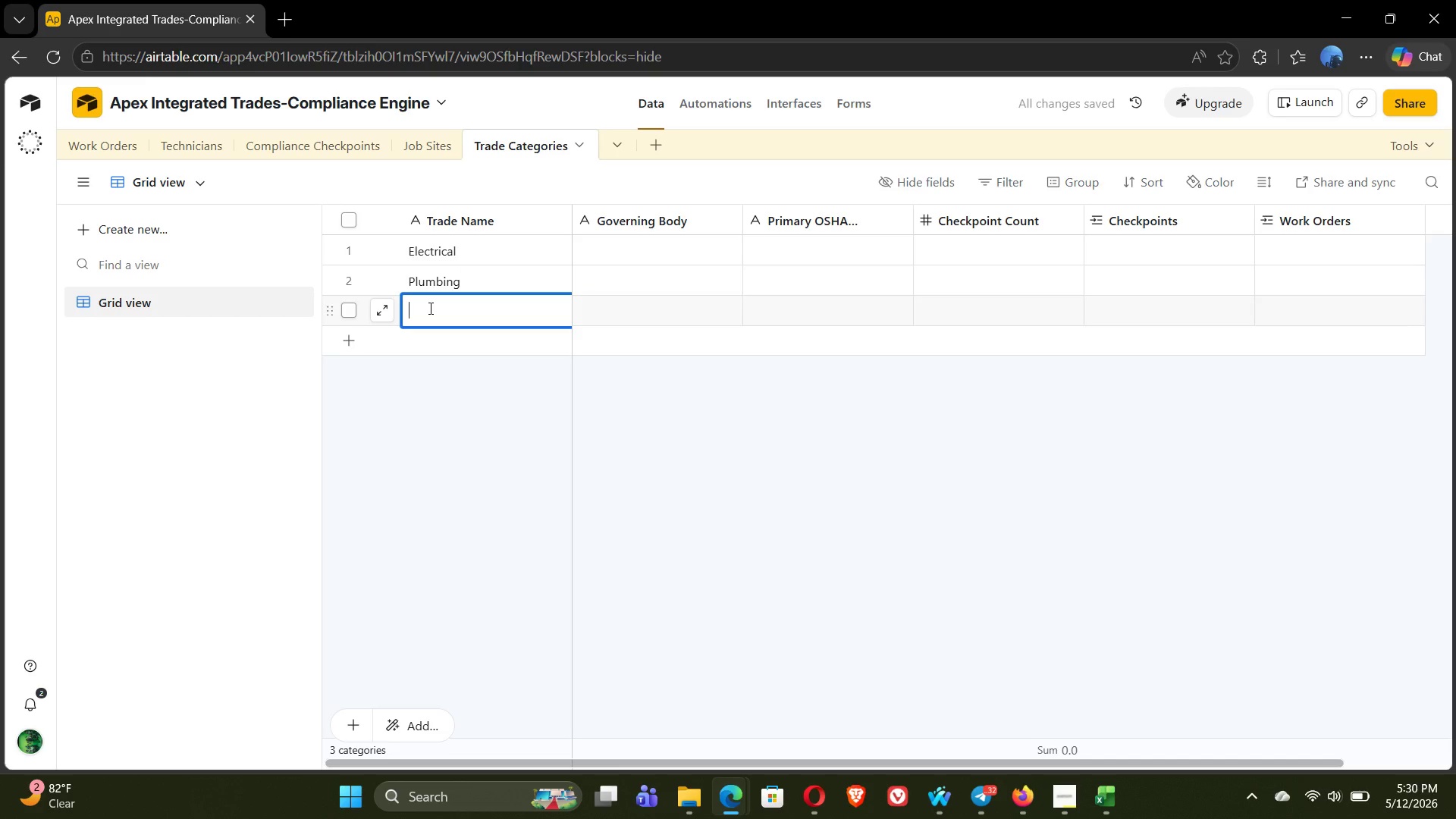 
type(HVAC)
 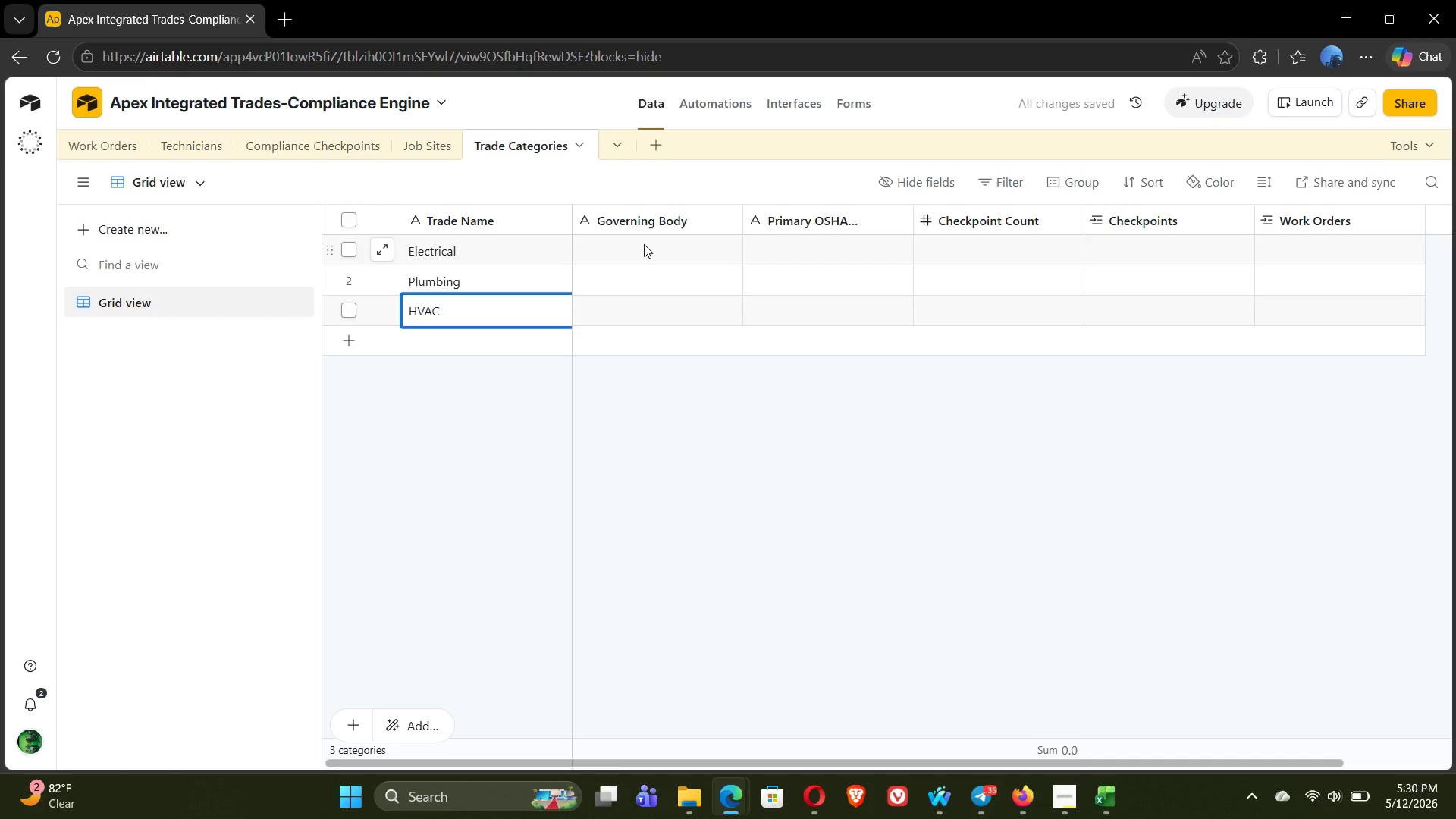 
double_click([644, 244])
 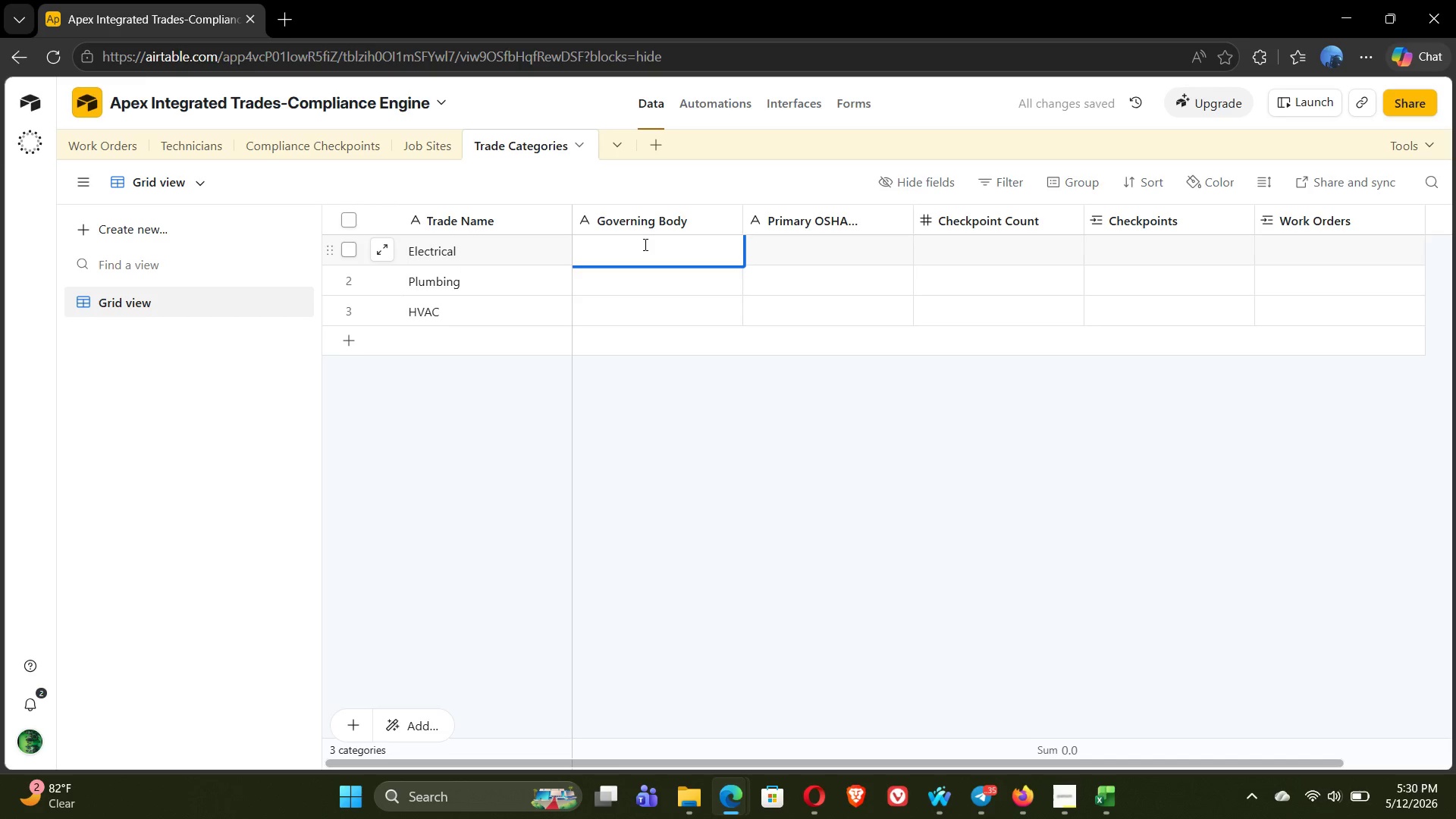 
type(NECA/)
 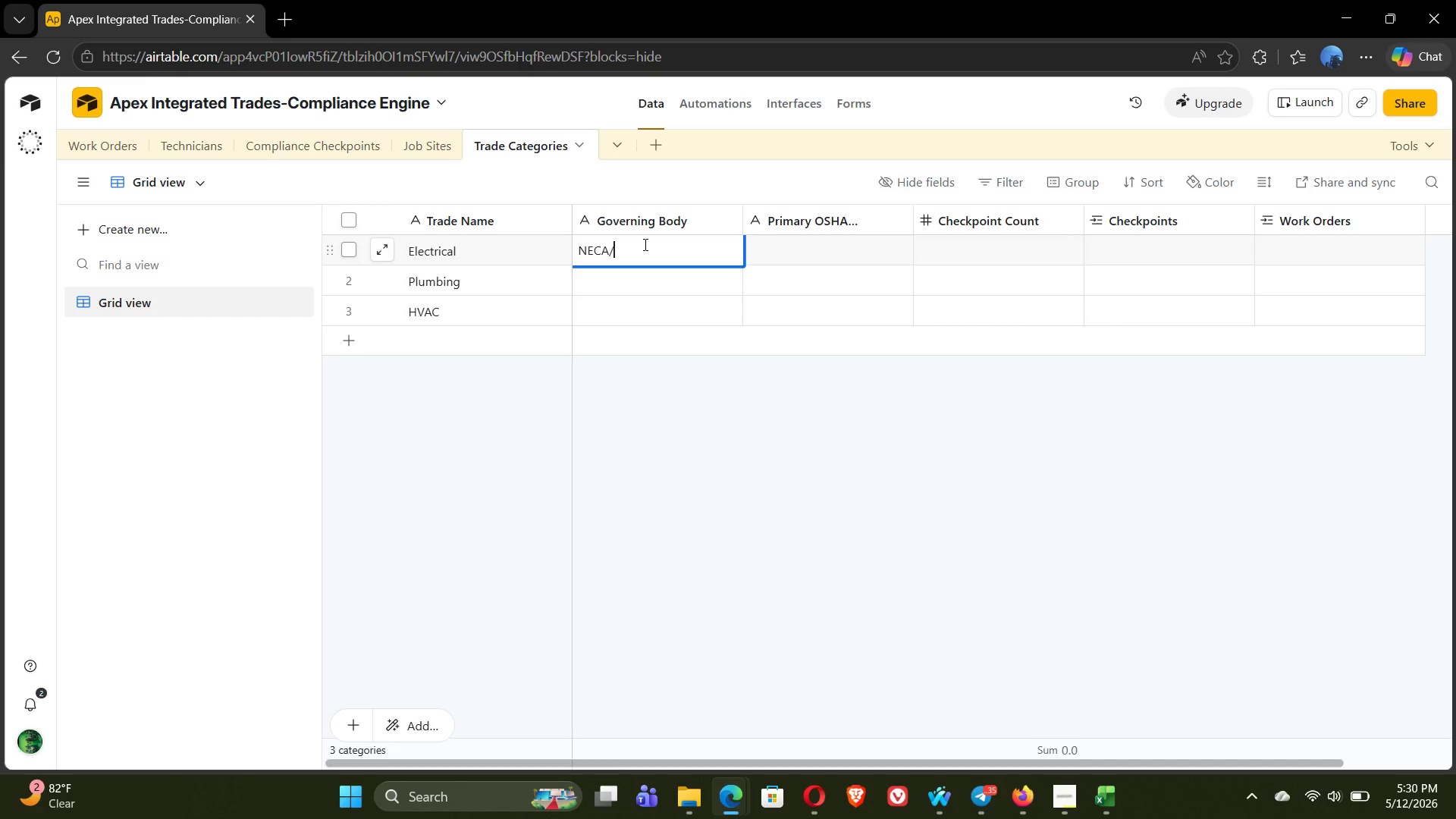 
type(IBEW)
 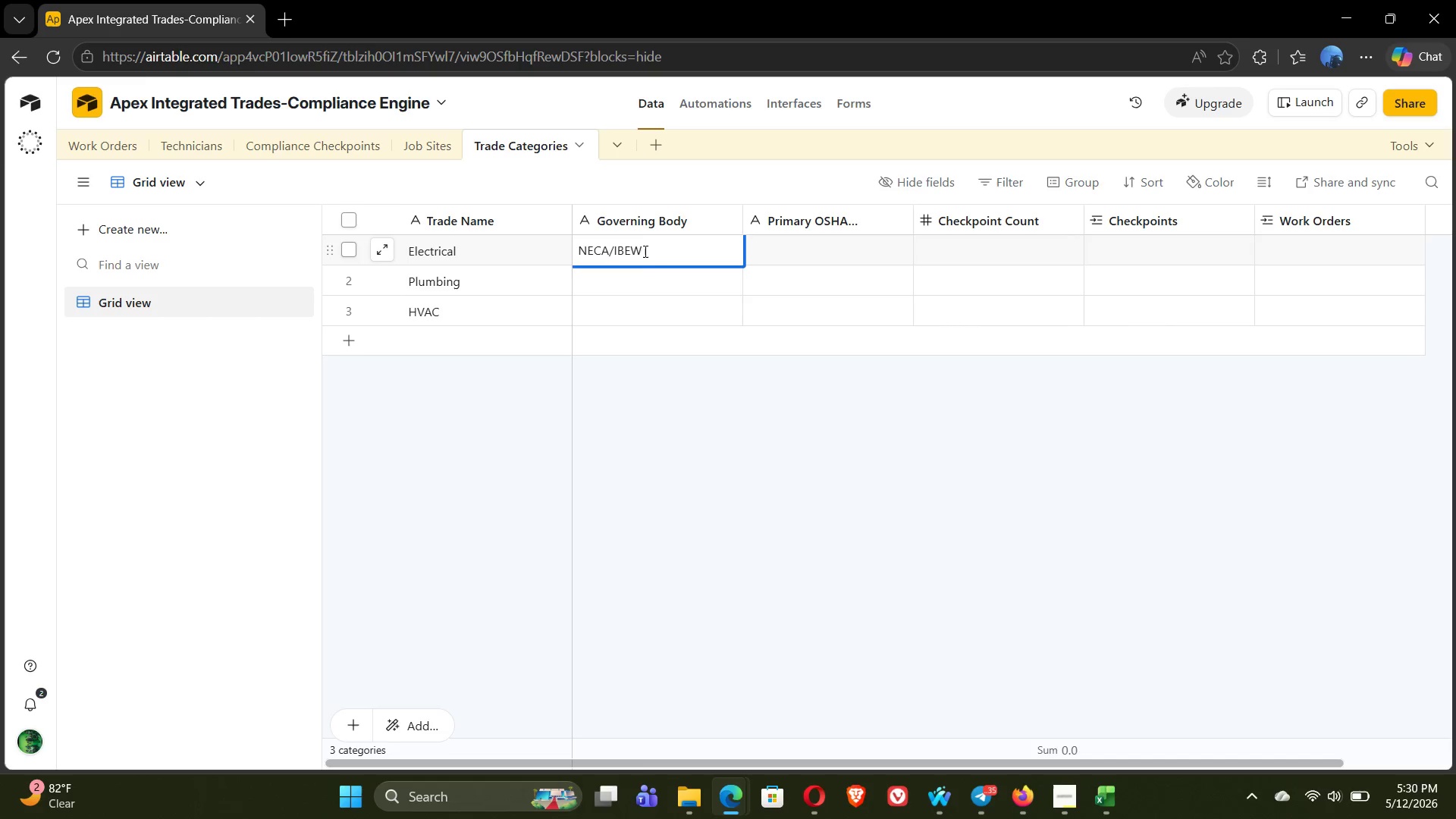 
left_click([626, 288])
 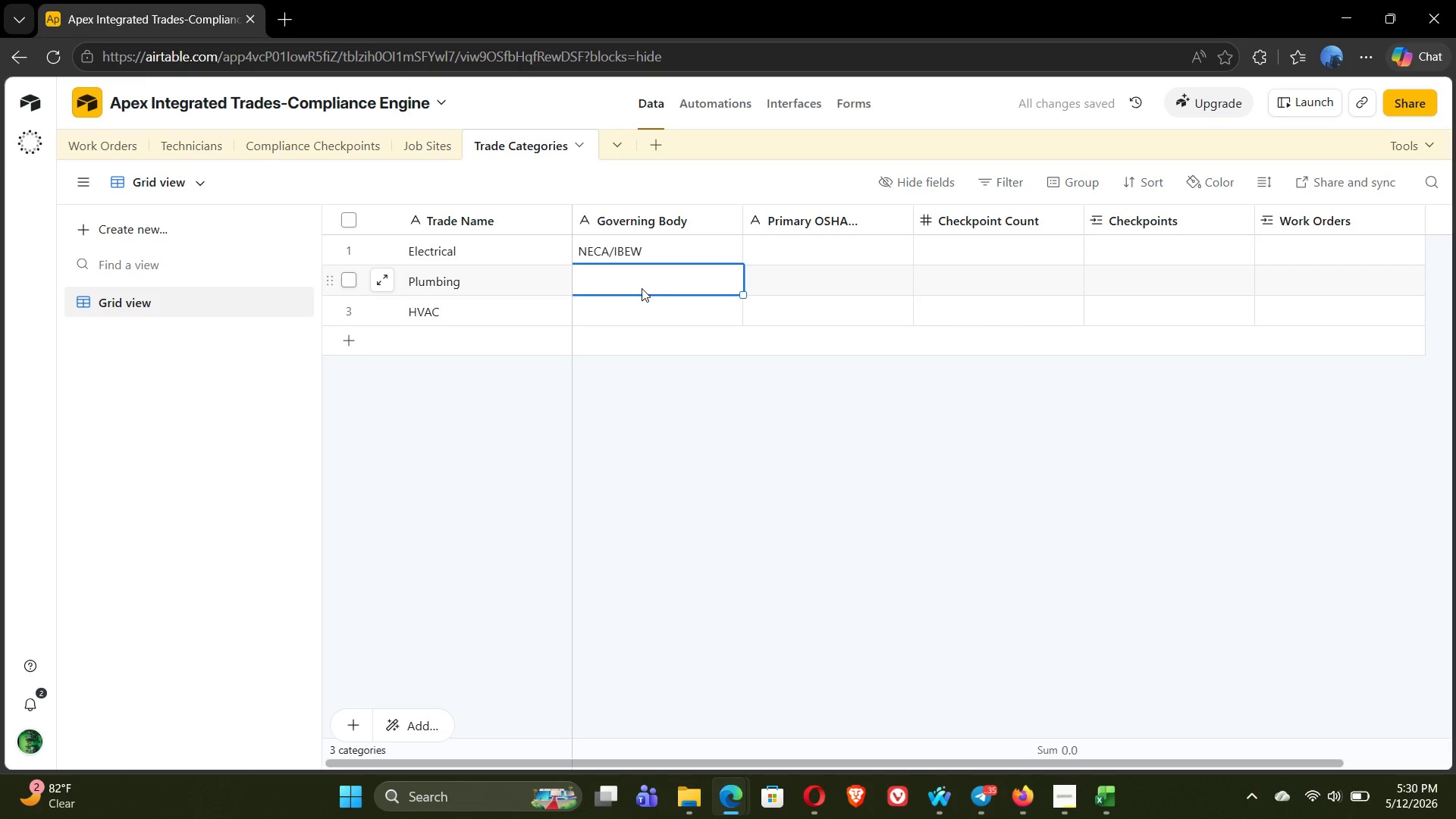 
type(UA Plmbers)
 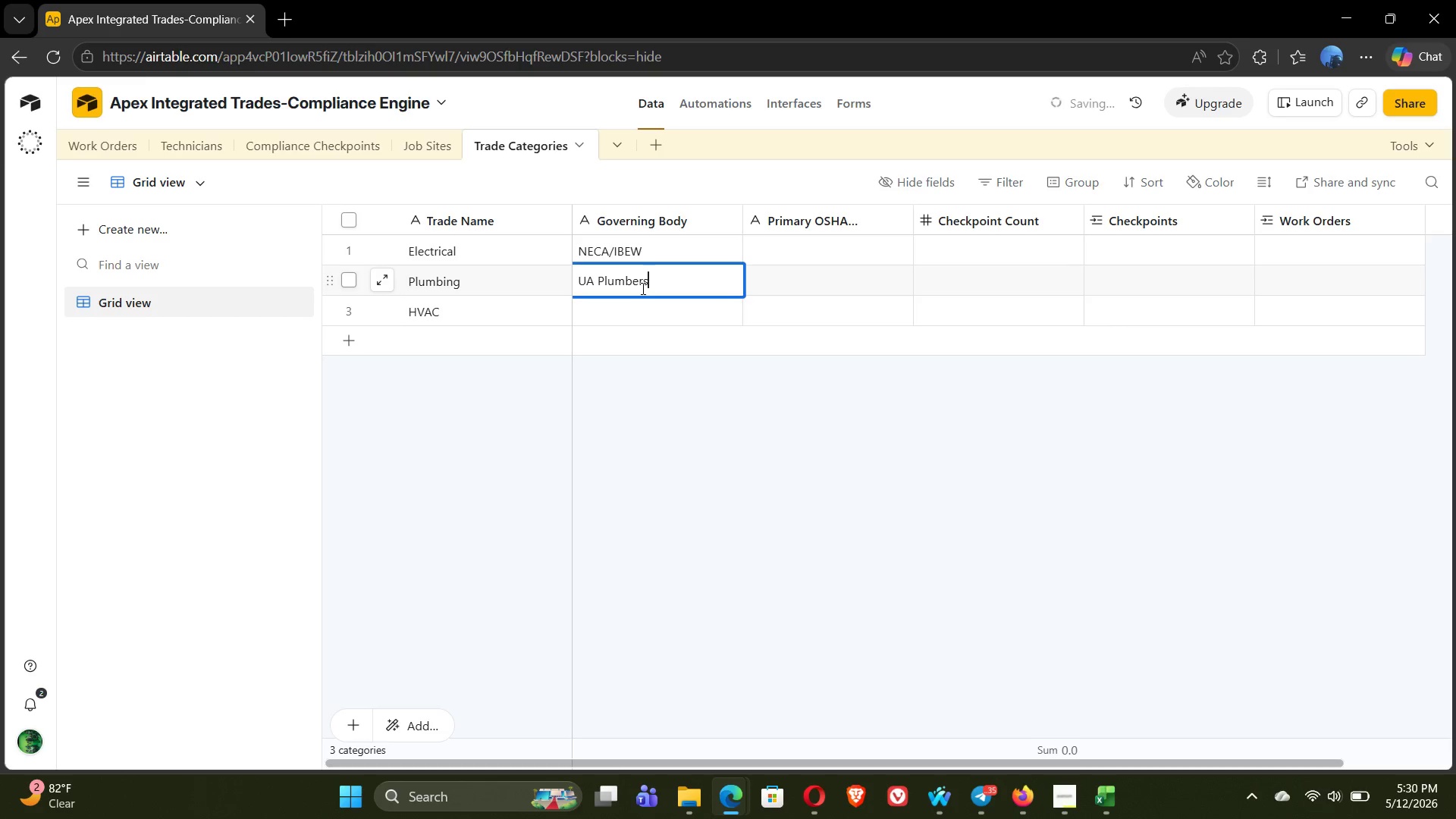 
left_click([639, 312])
 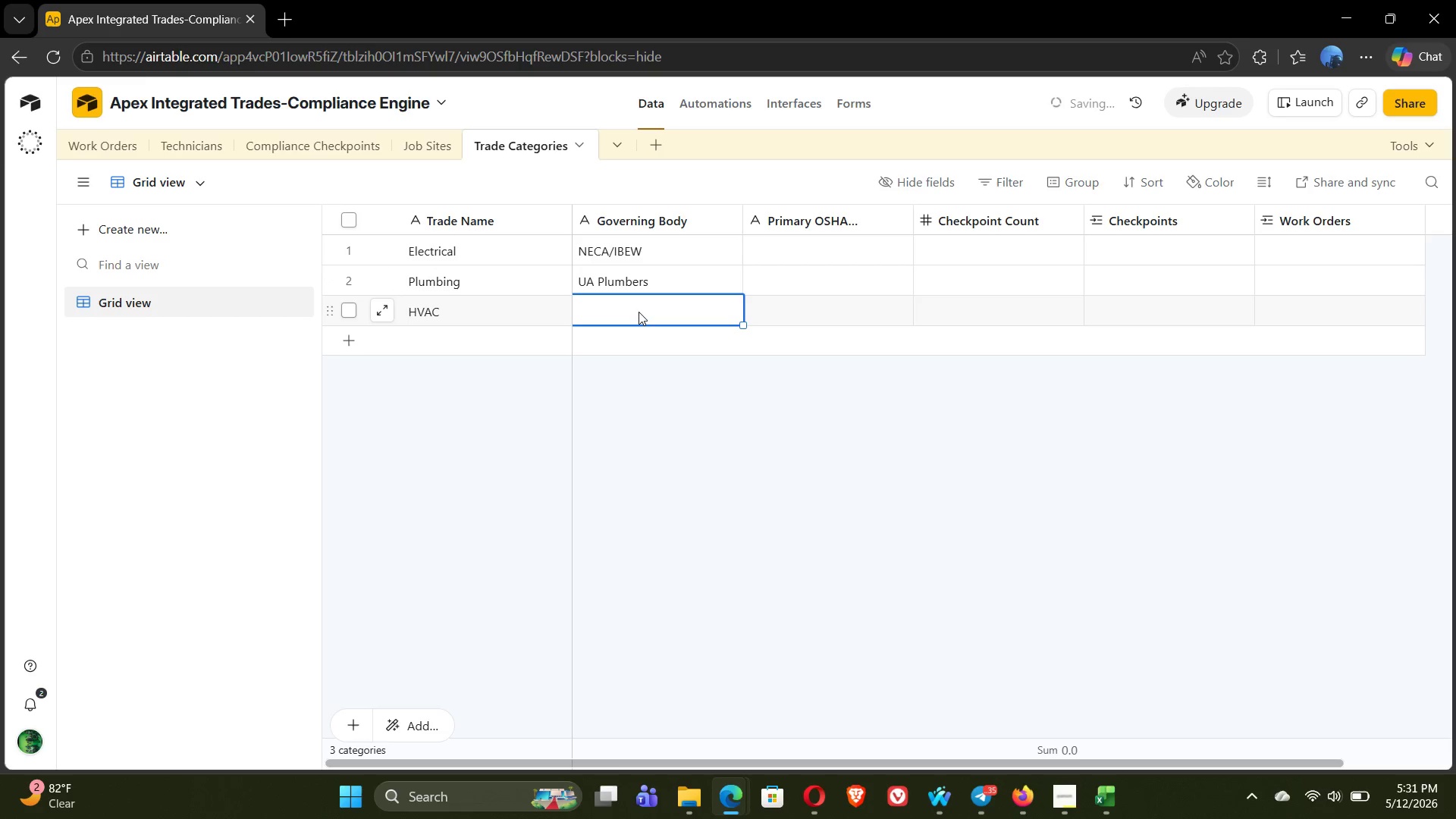 
type(SMACNA/EPA)
 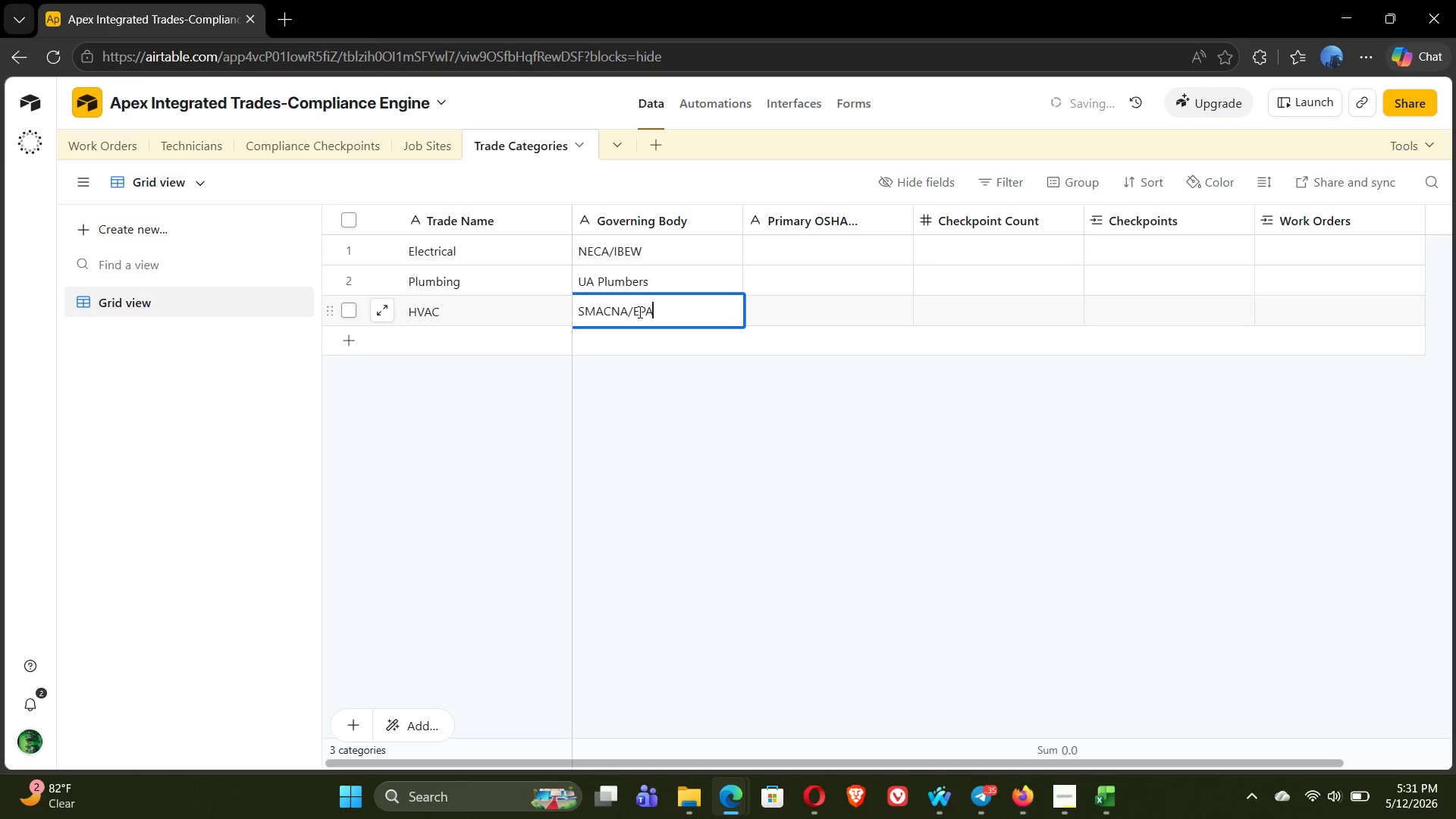 
wait(11.19)
 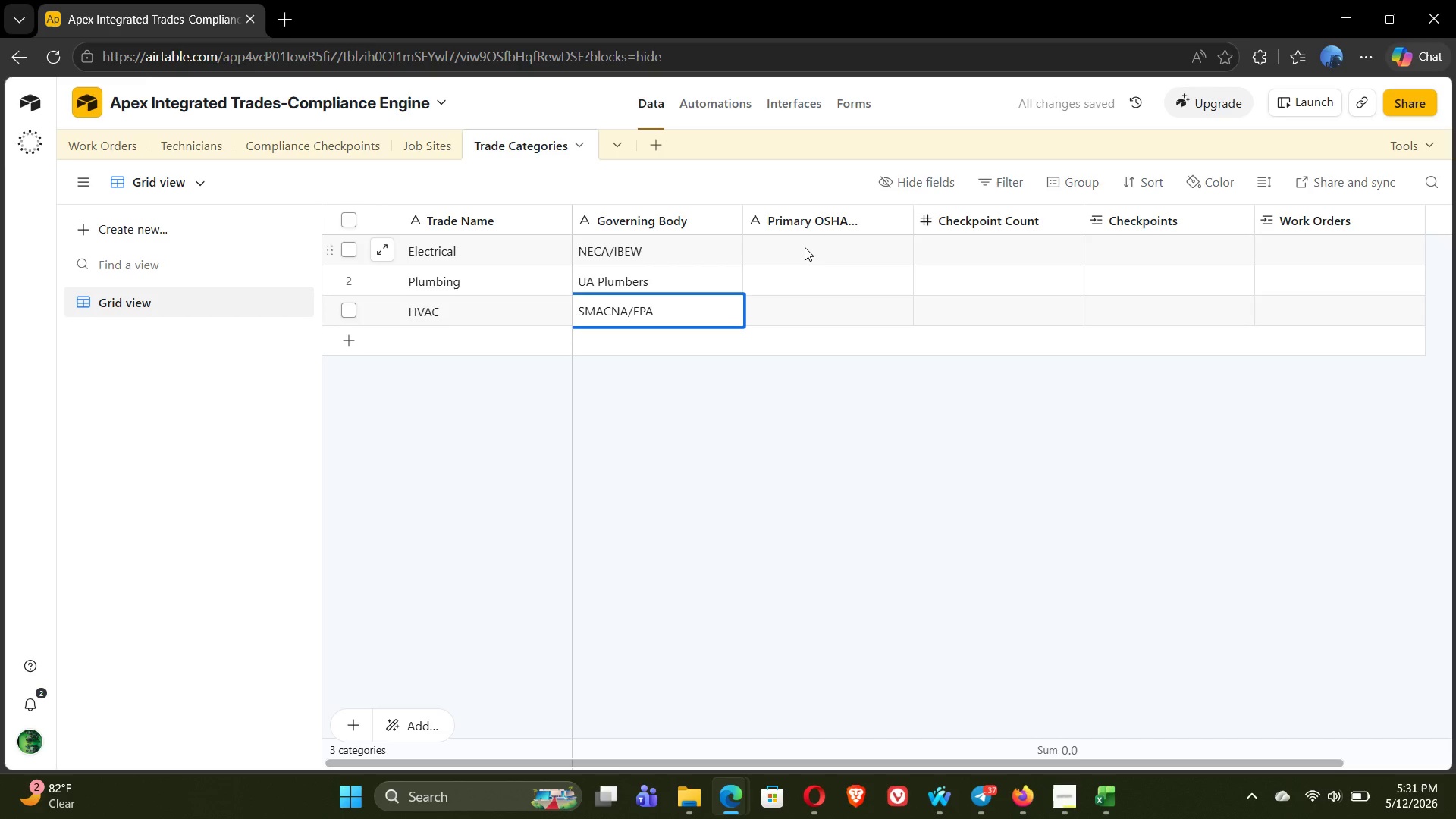 
left_click([817, 249])
 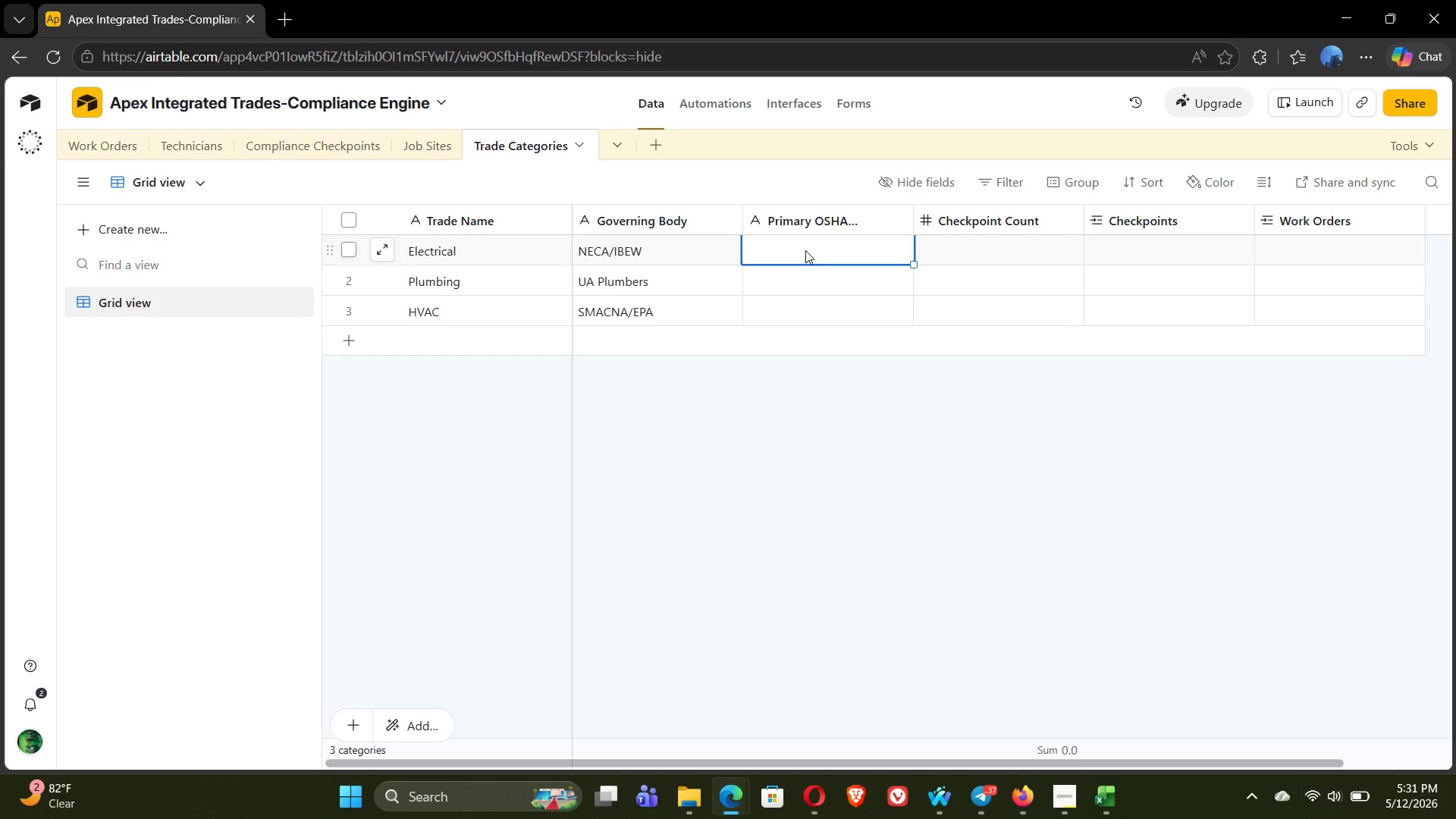 
wait(22.31)
 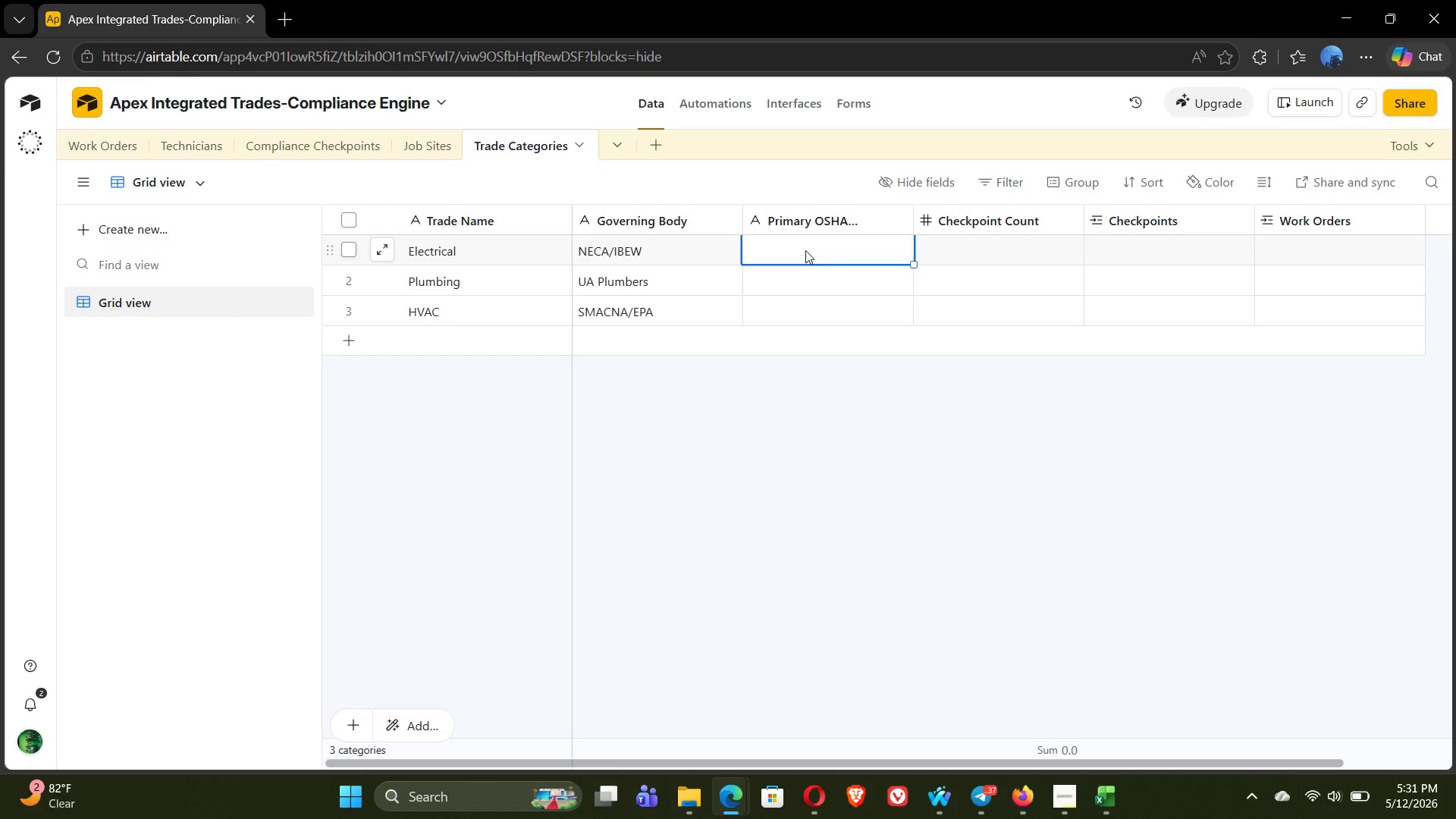 
type(OSHA 1910)
 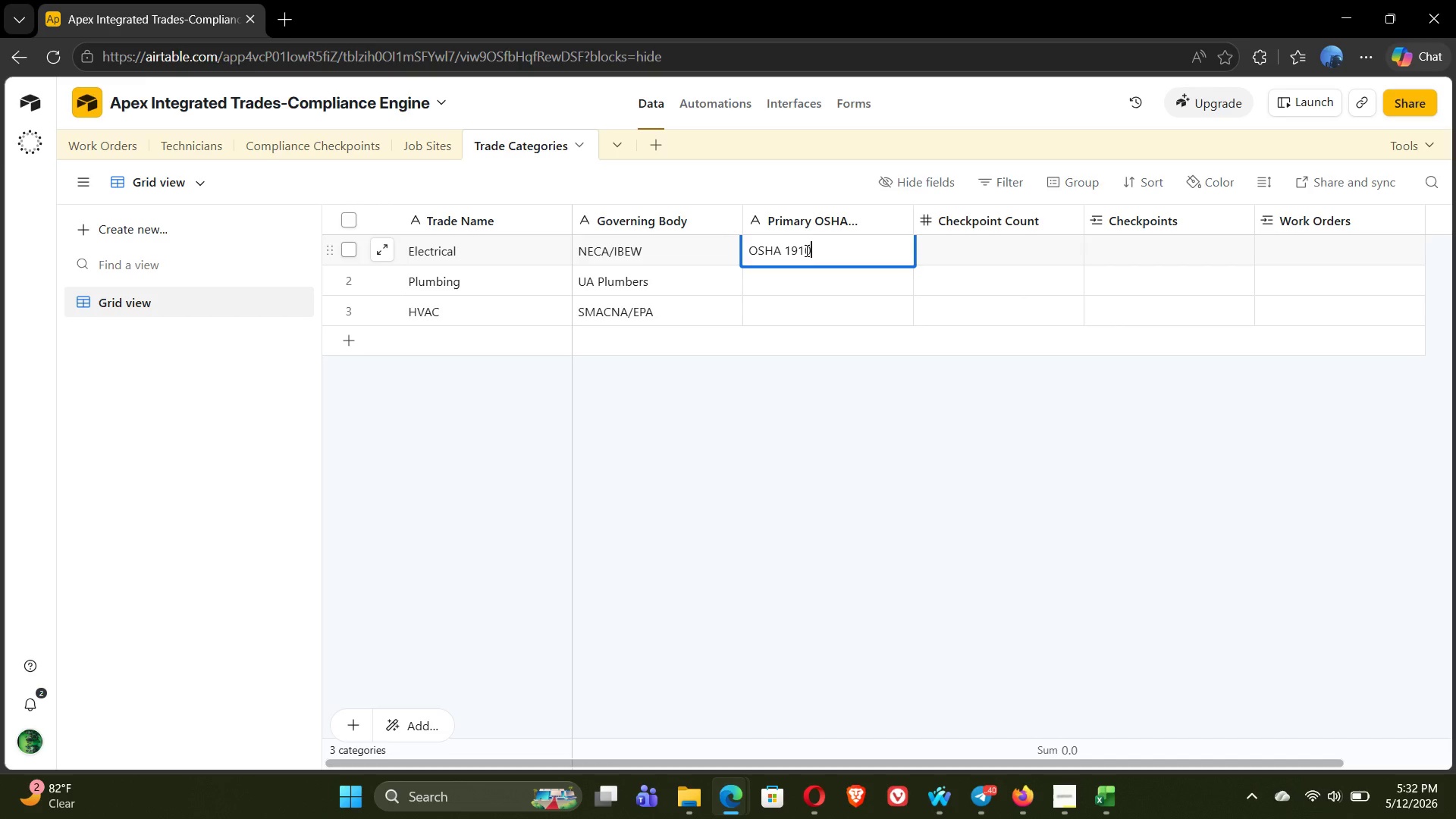 
wait(15.72)
 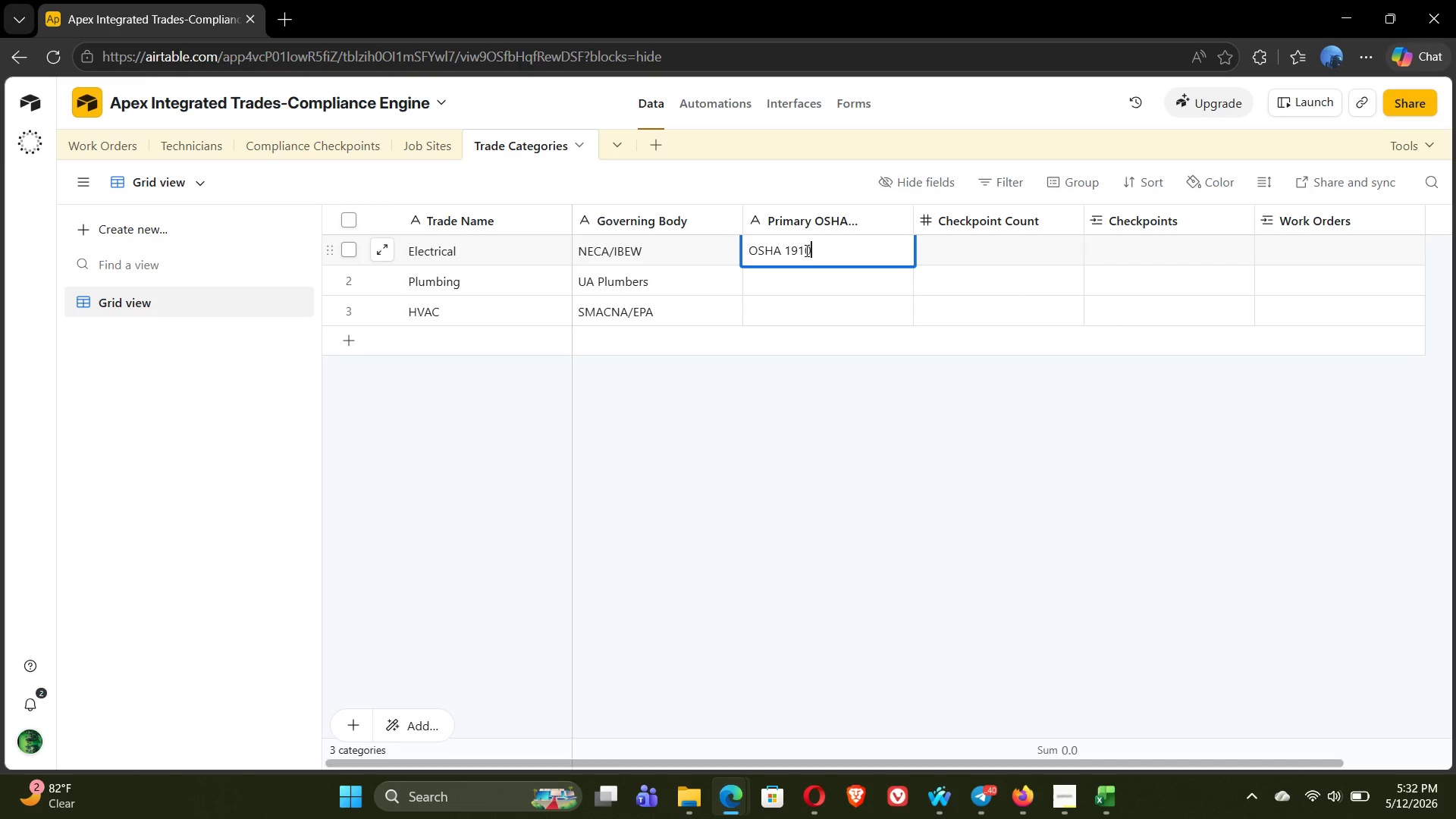 
type(.333/ 1926.416)
 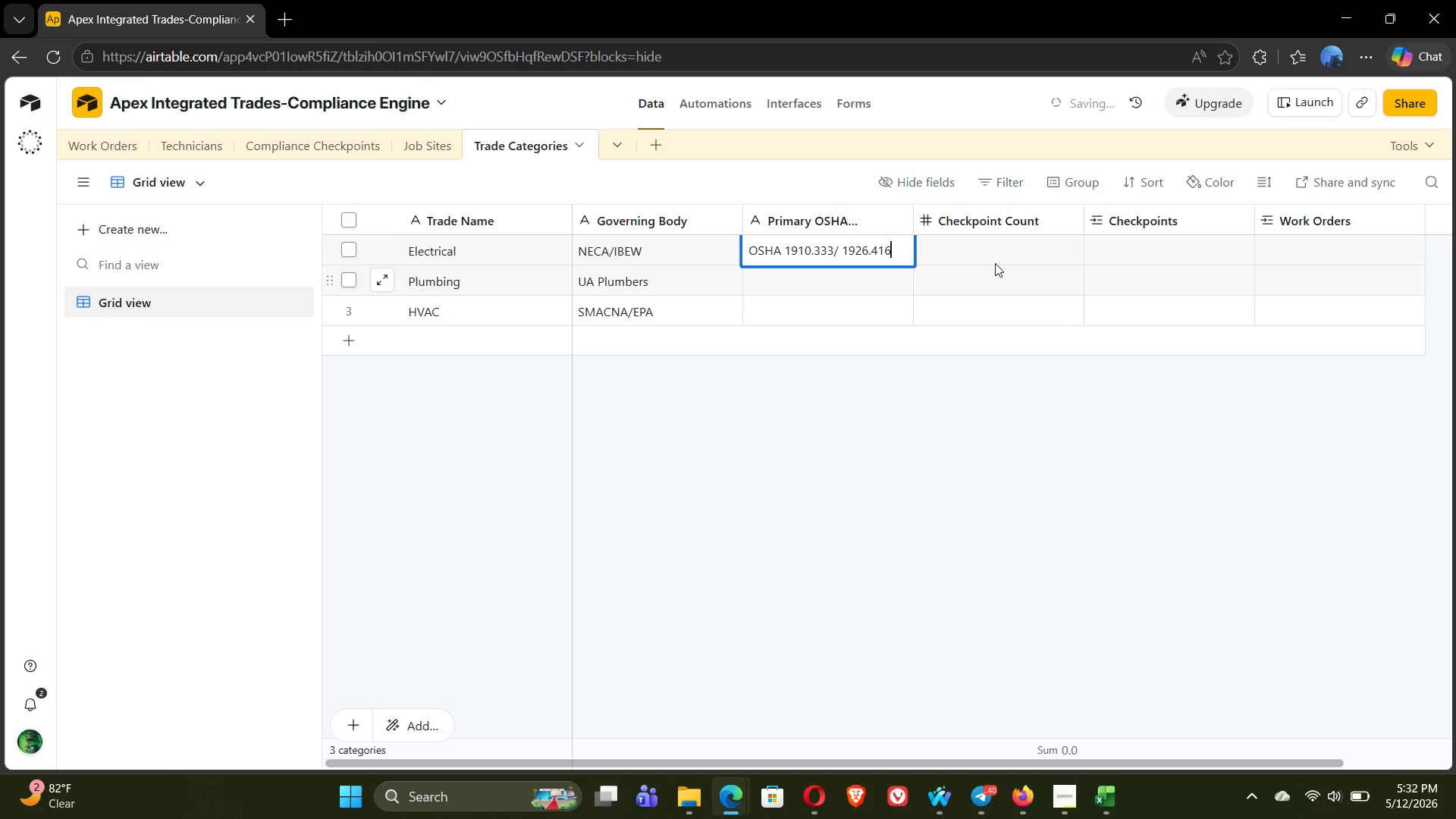 
left_click([994, 246])
 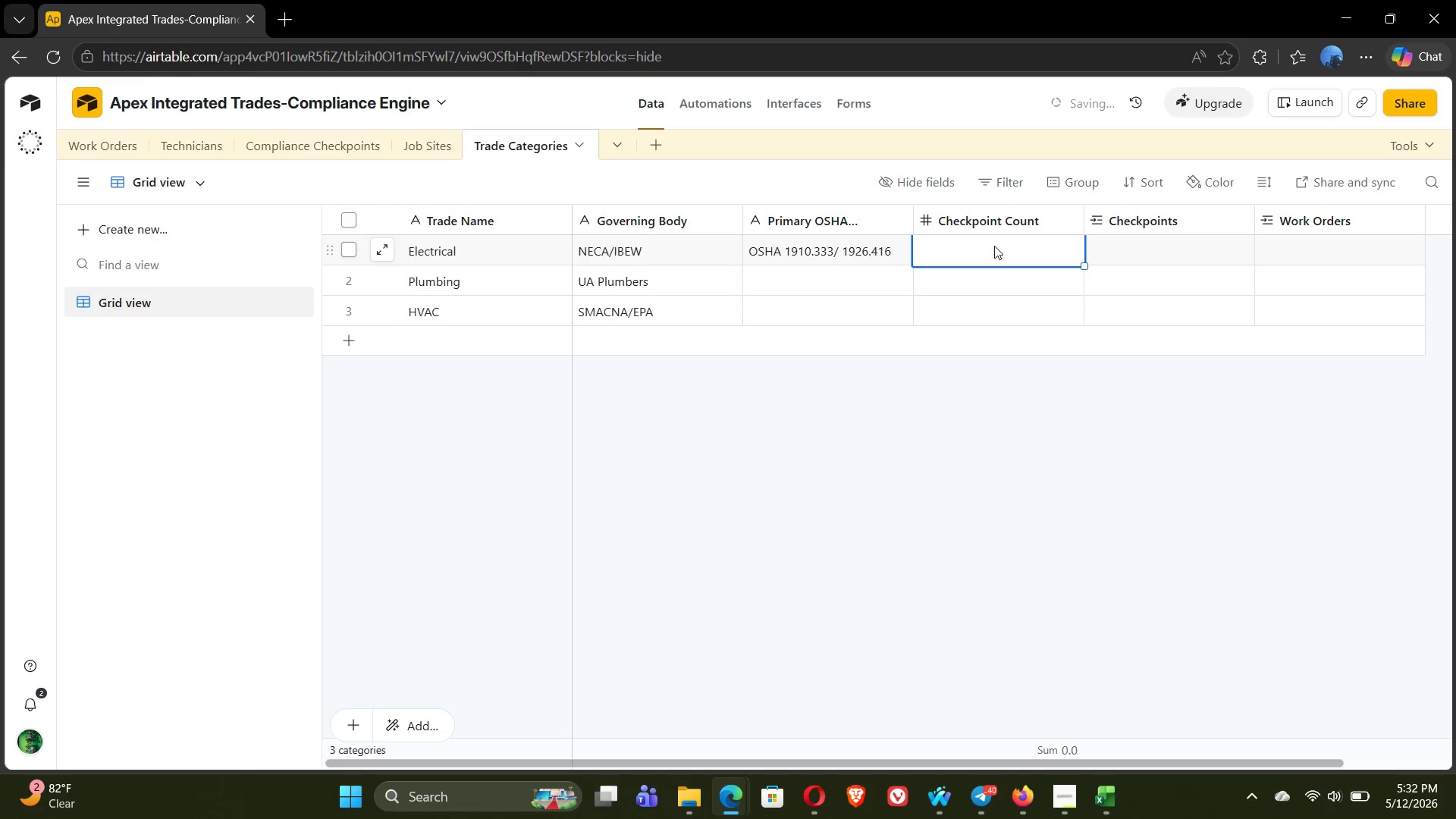 
key(9)
 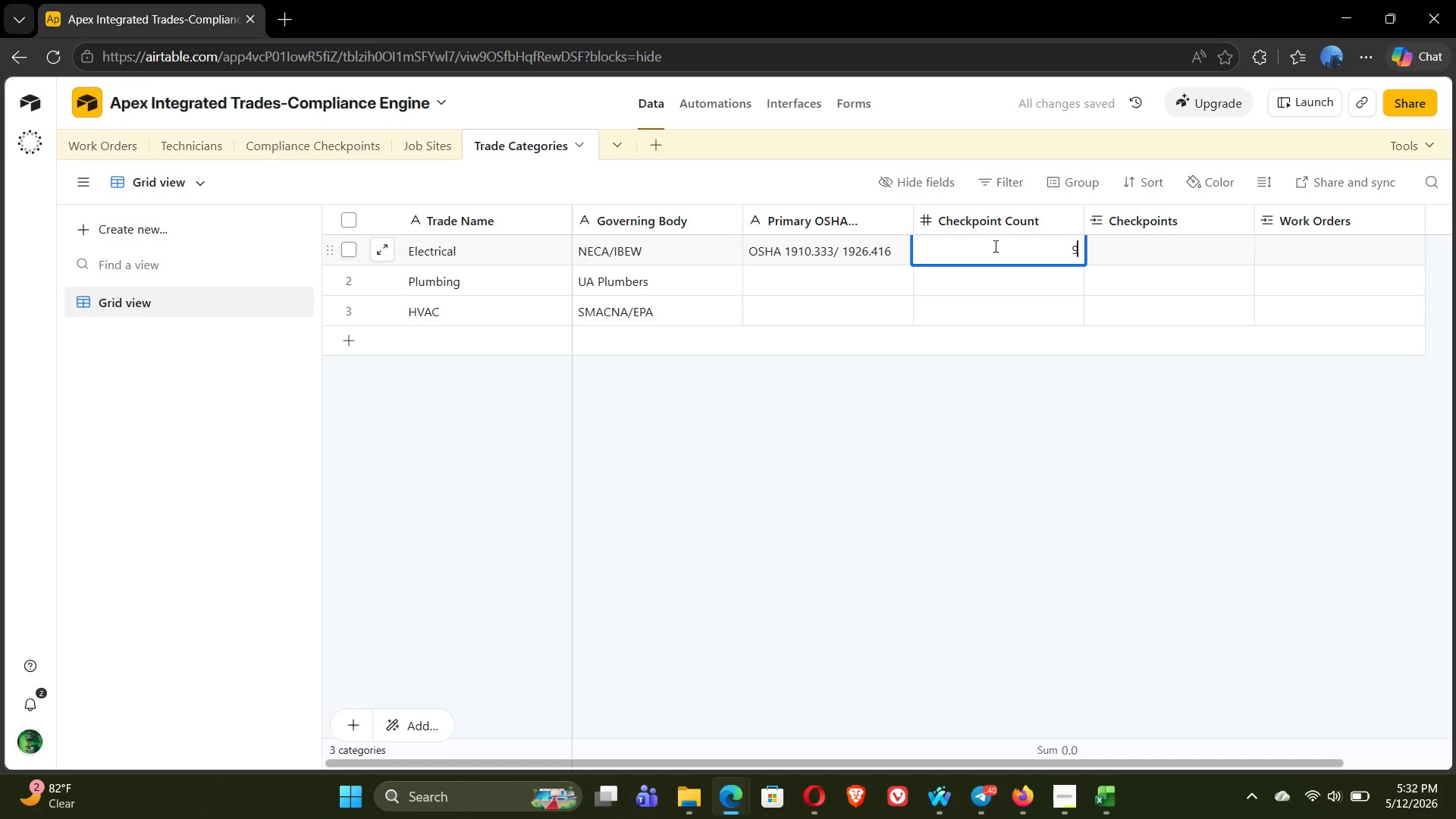 
key(Backspace)
 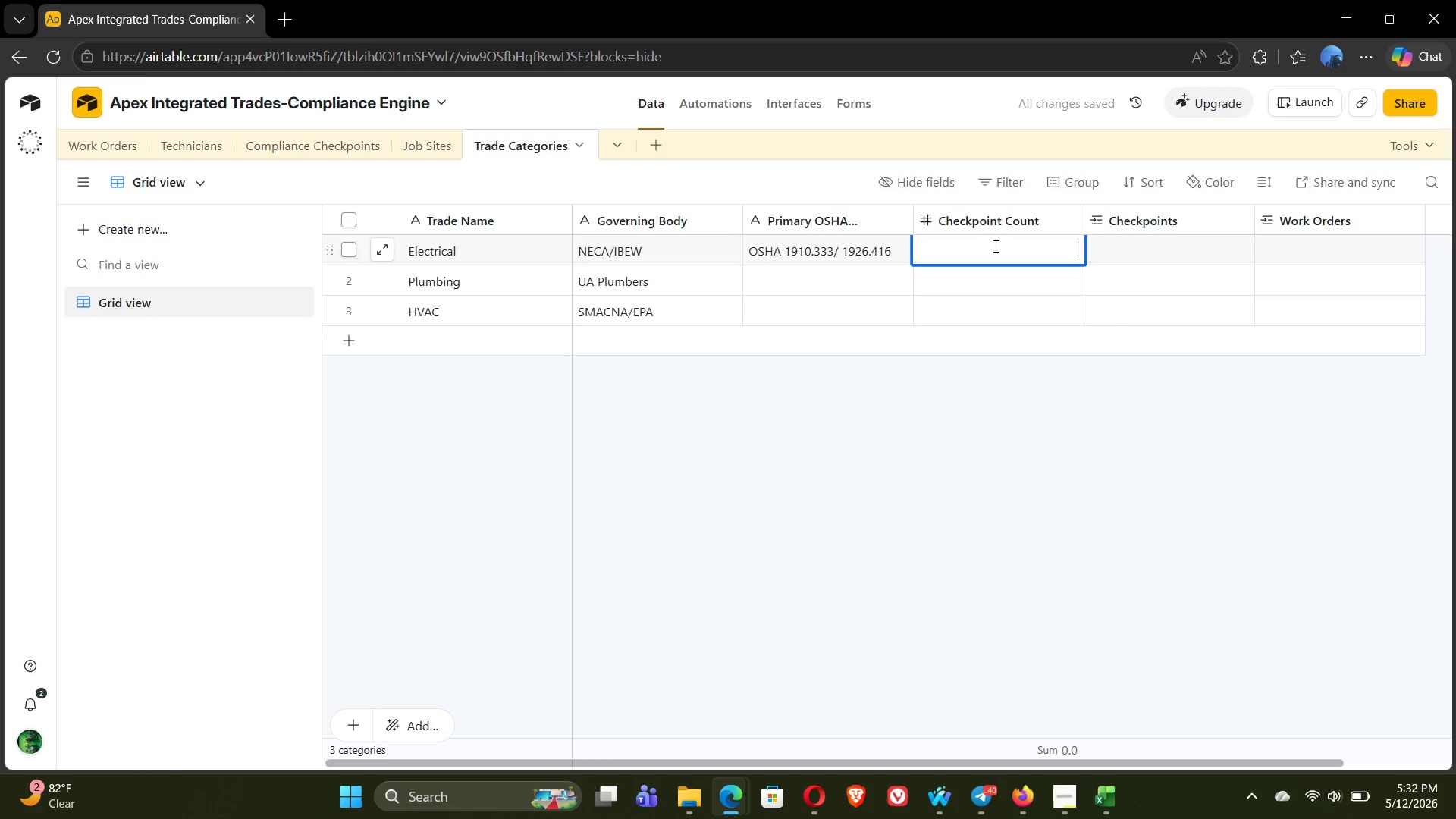 
key(8)
 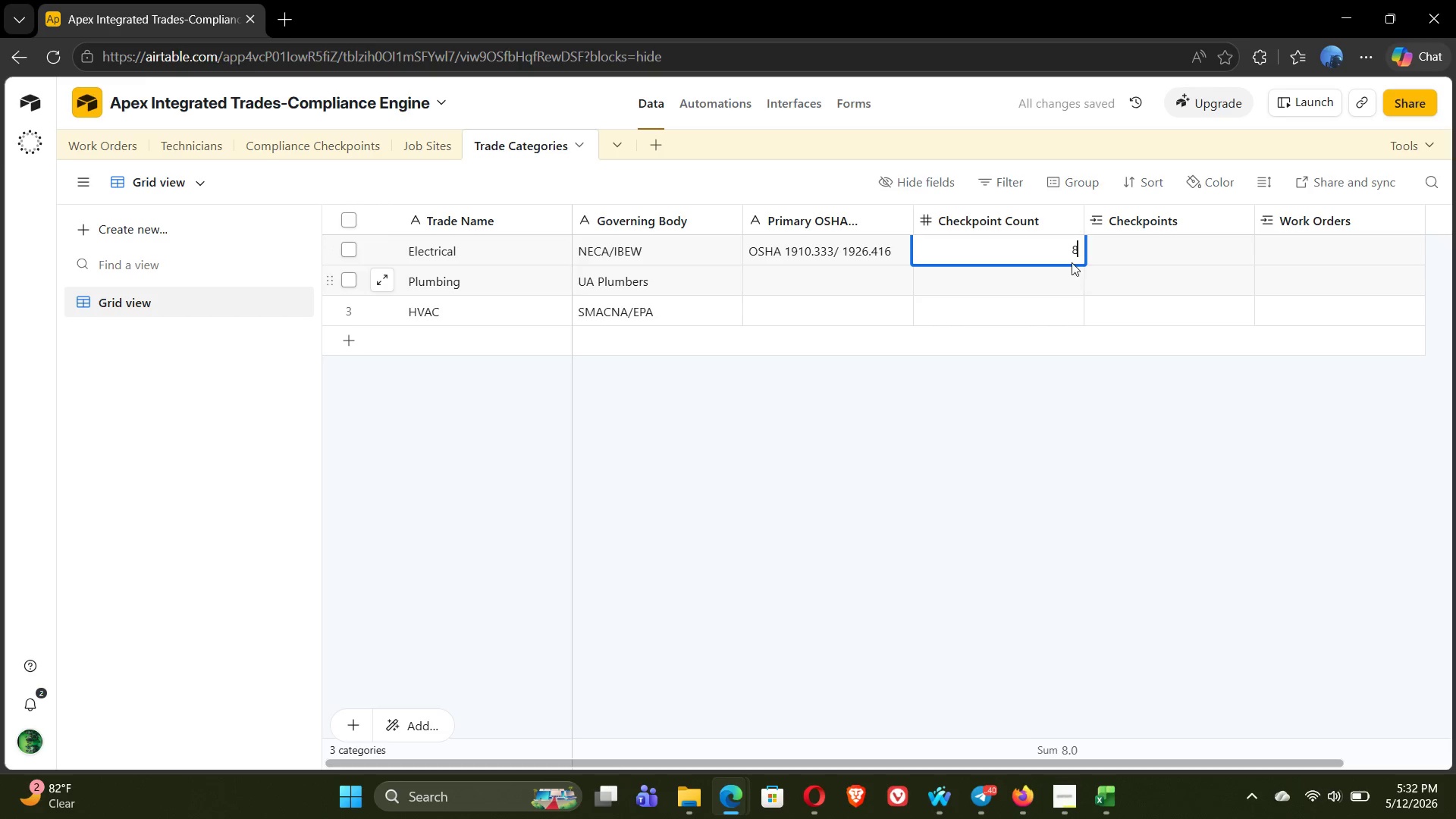 
left_click([1037, 275])
 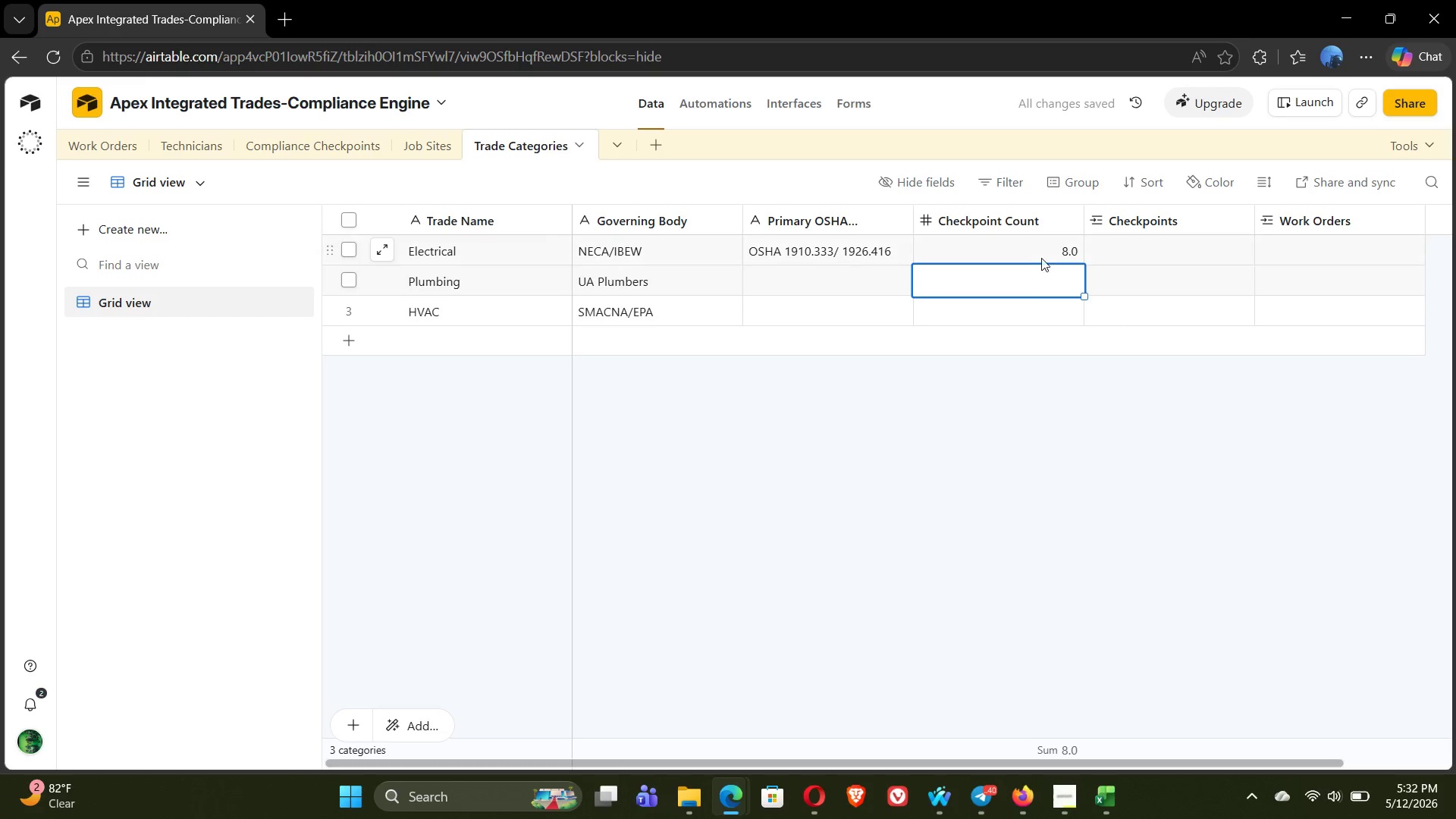 
left_click([1040, 256])
 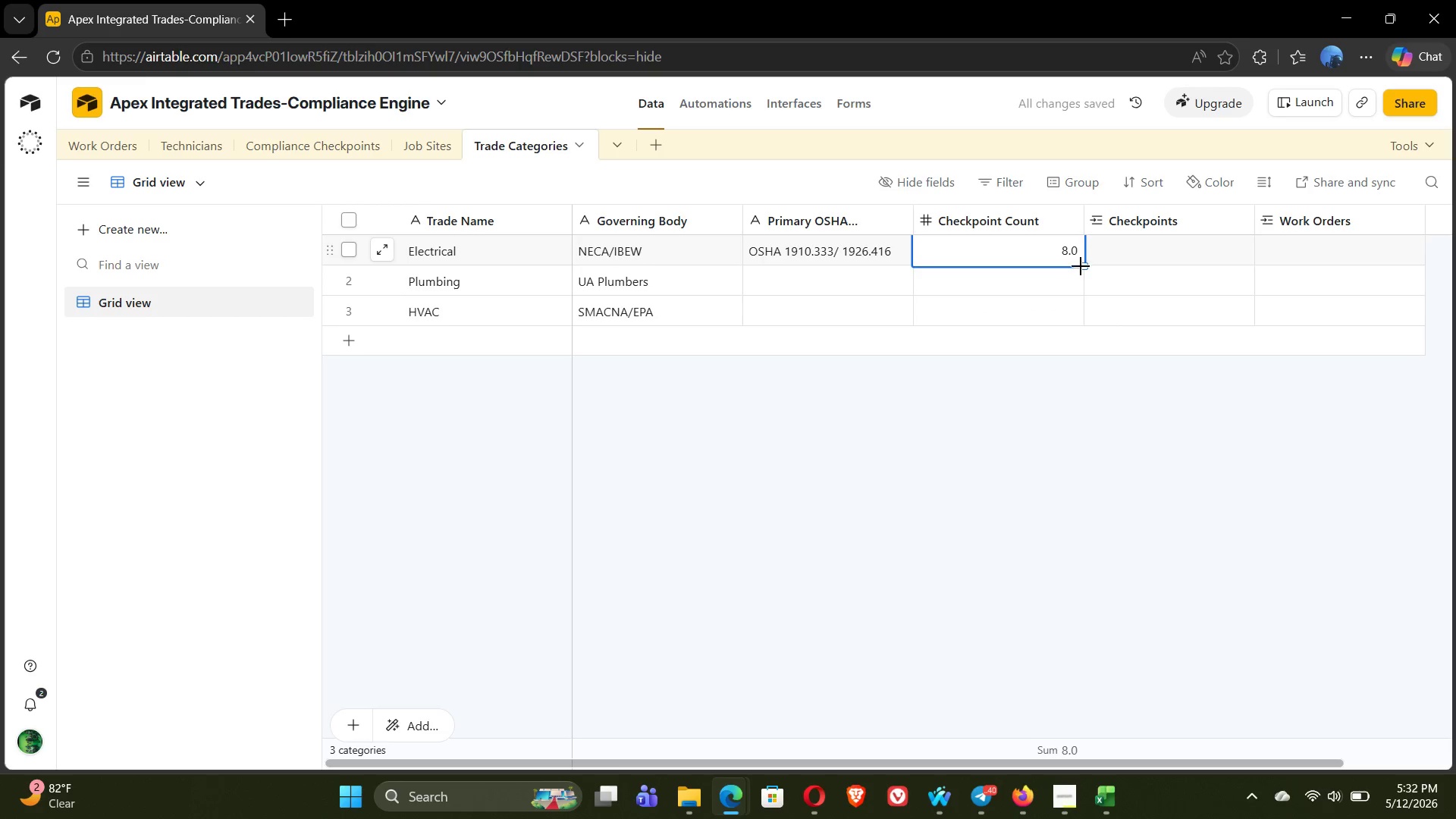 
left_click_drag(start_coordinate=[1081, 267], to_coordinate=[1081, 317])
 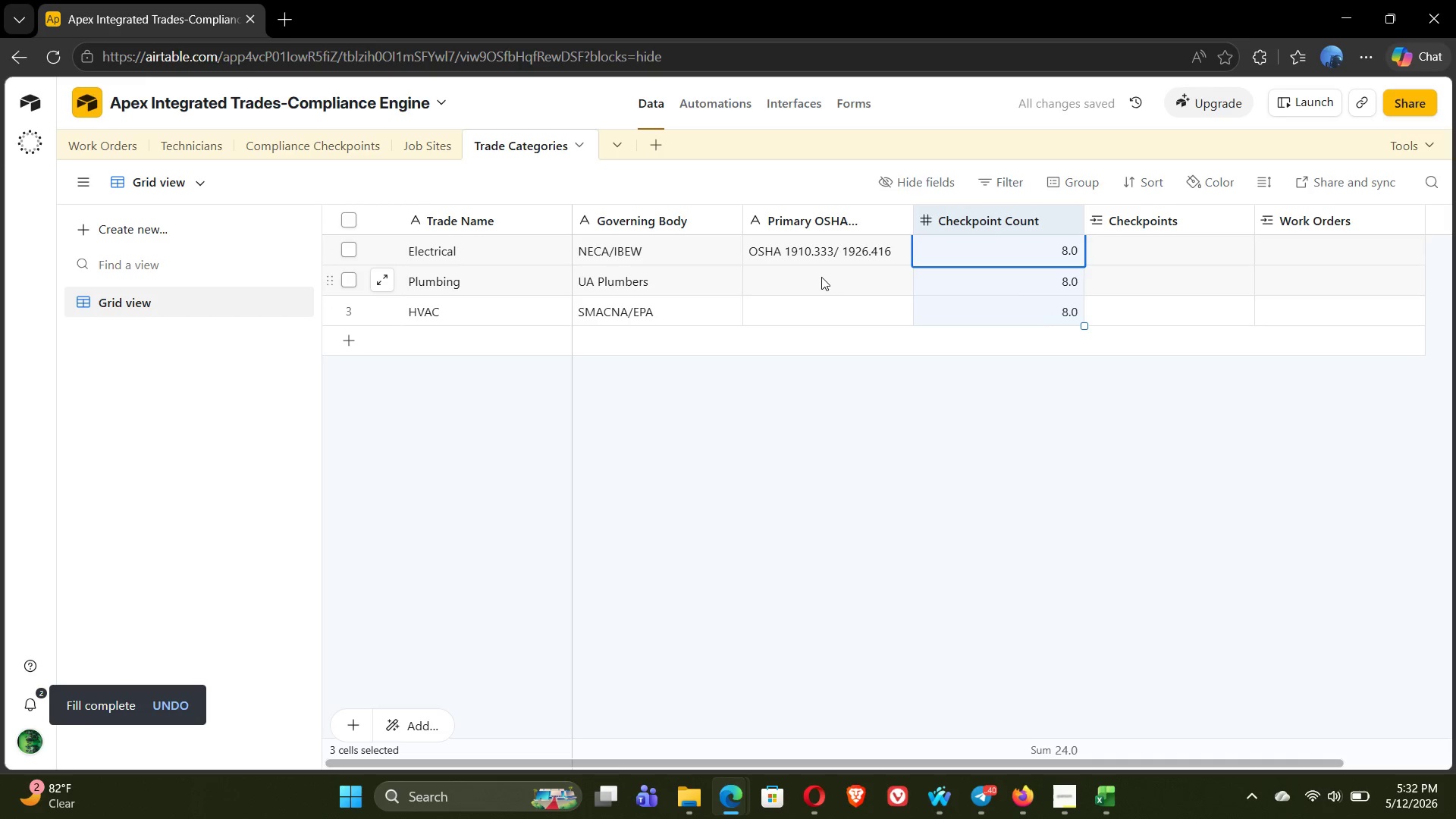 
double_click([816, 277])
 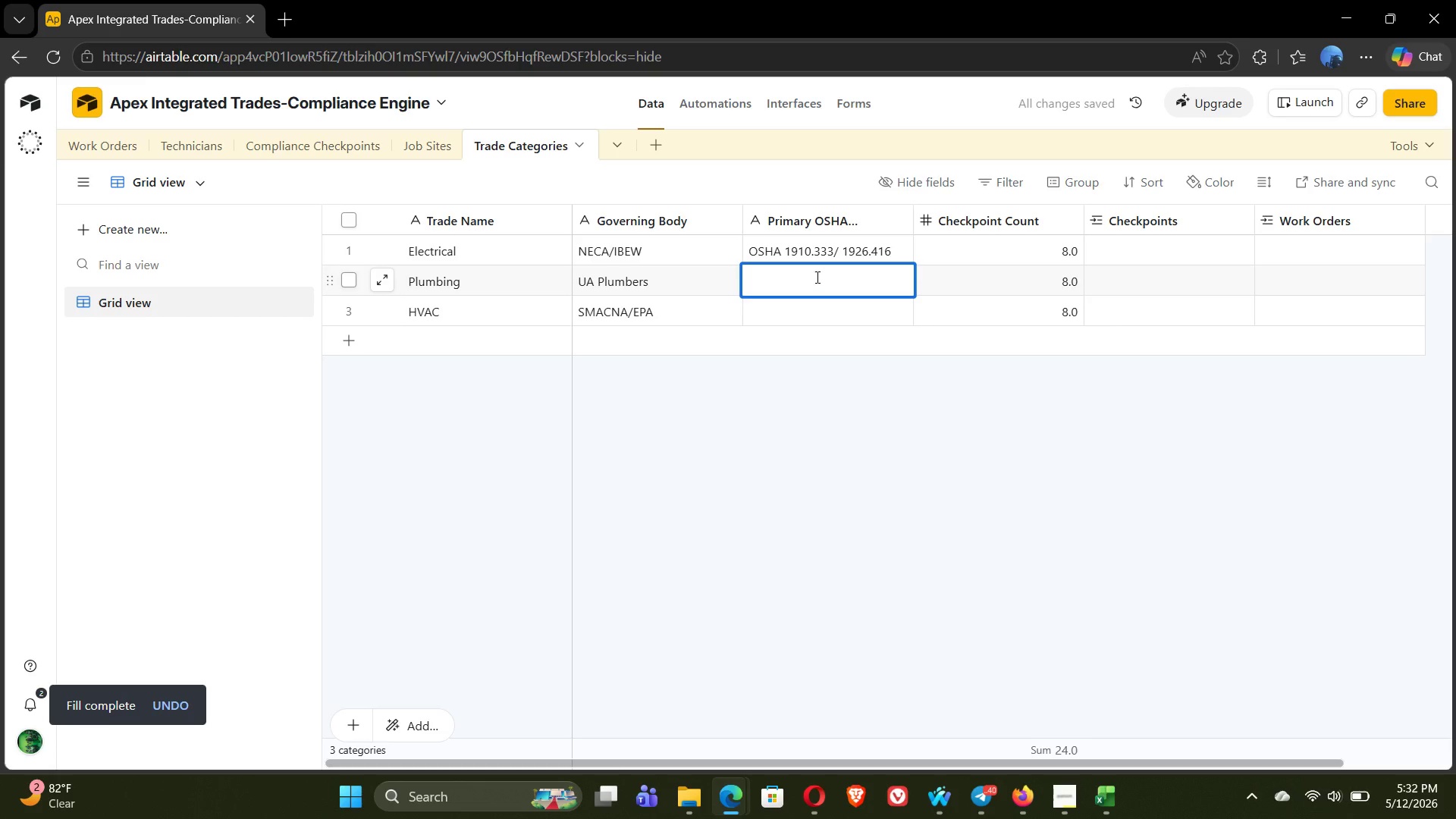 
type(OSHA1926.21/Local *())
key(Backspace)
key(Backspace)
key(Backspace)
type(9)
key(Backspace)
type(890)
 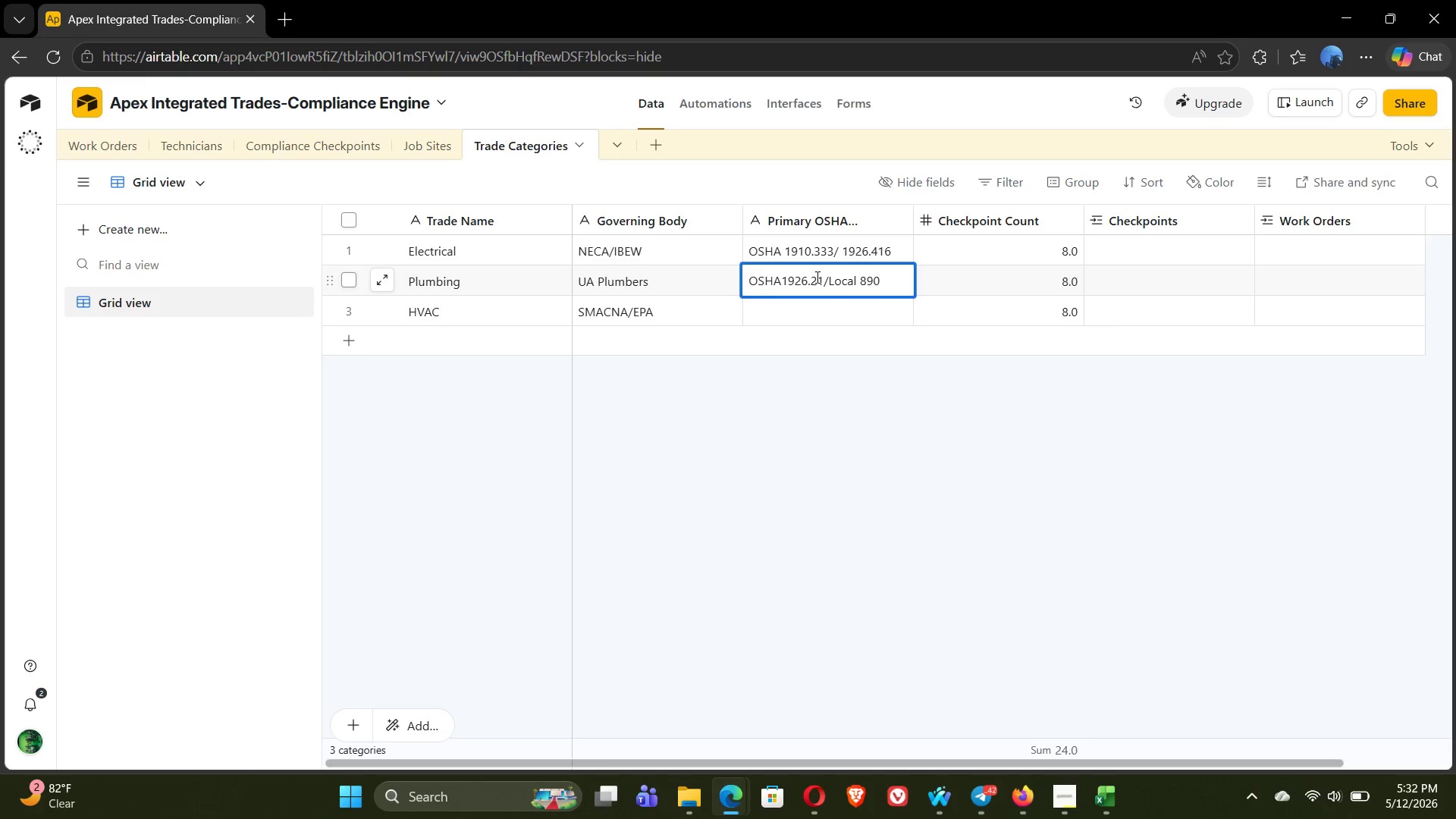 
left_click([777, 317])
 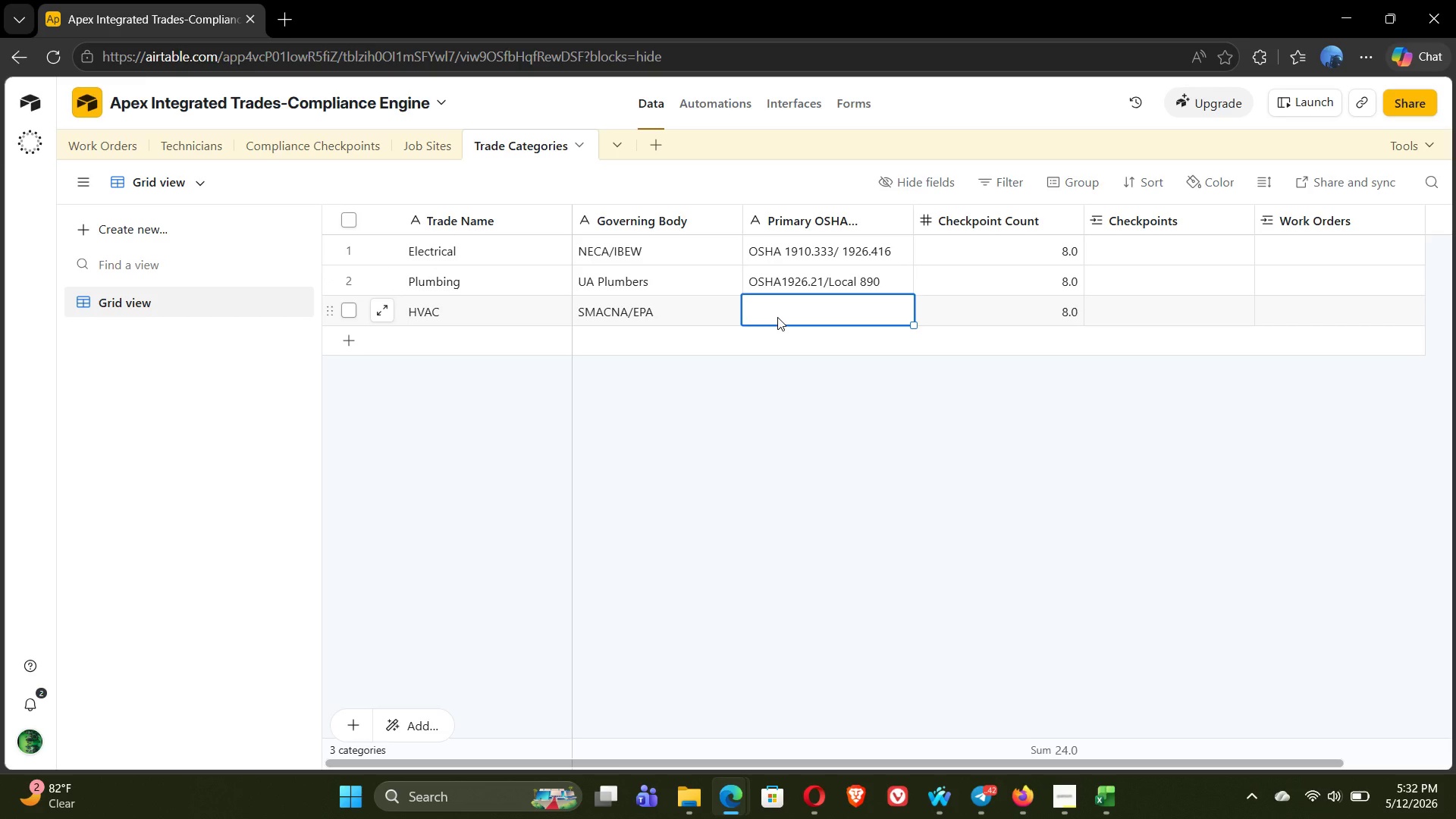 
type(OSHA1910.303/EPA 608)
 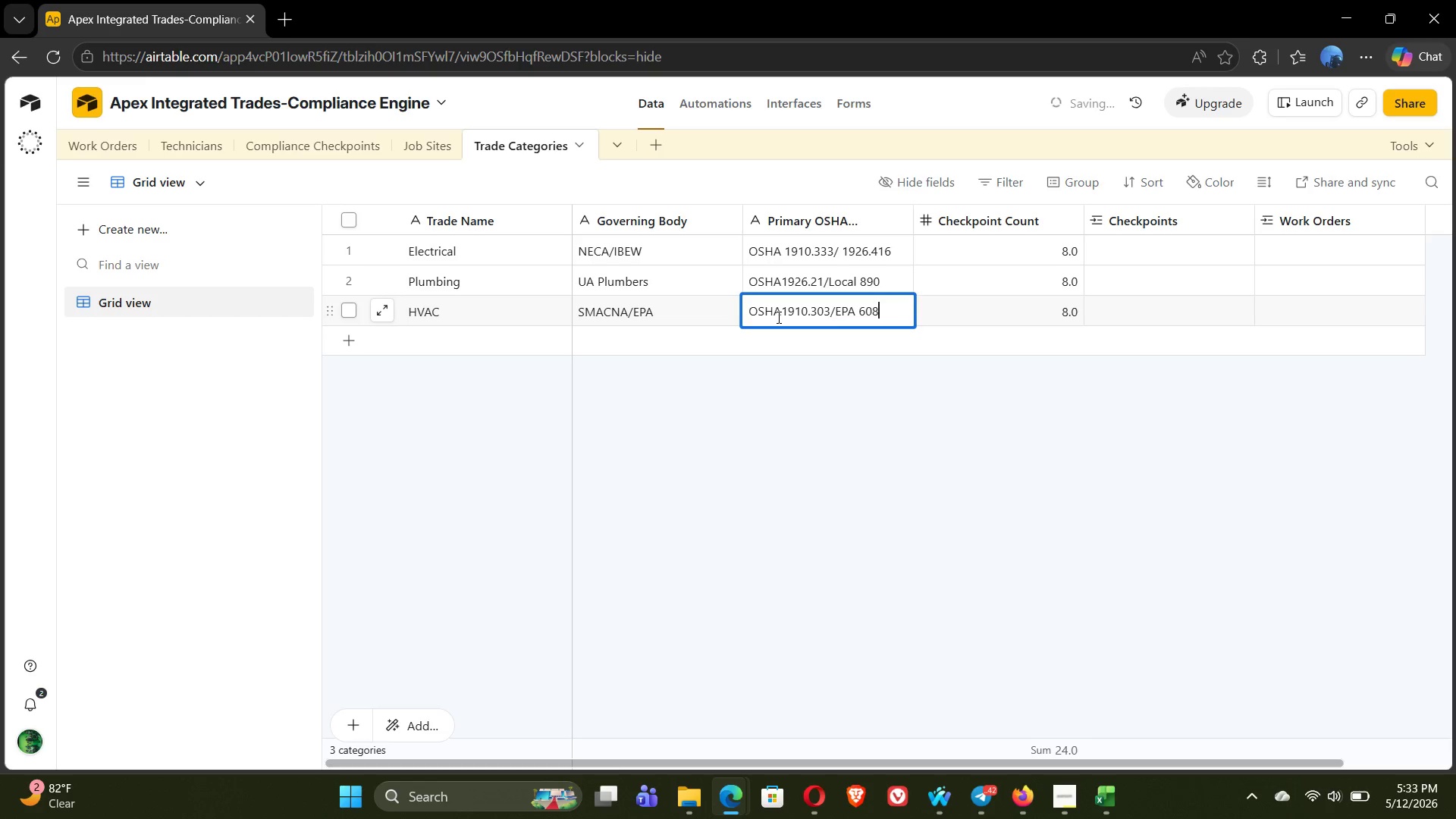 
left_click([840, 447])
 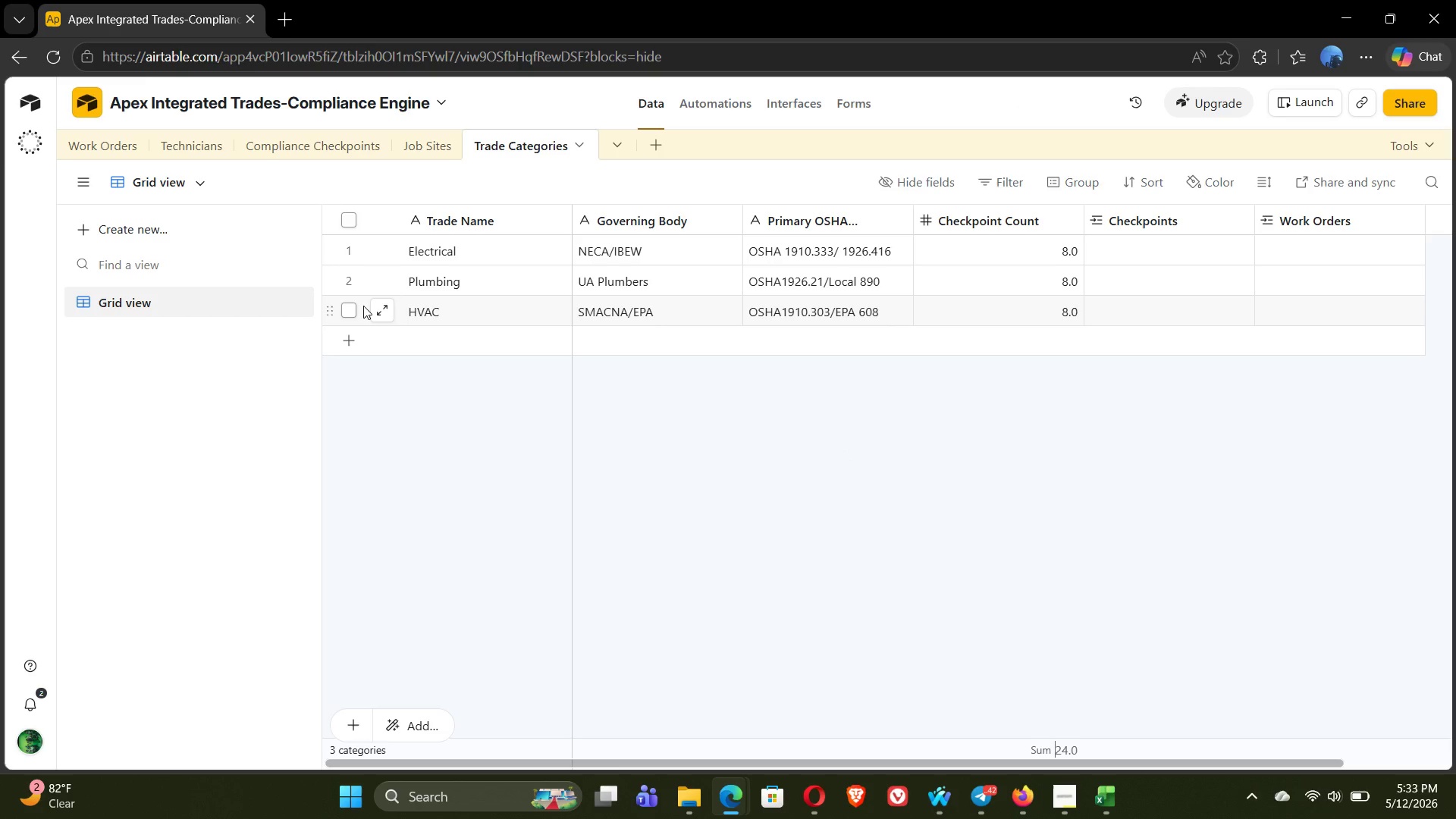 
wait(16.02)
 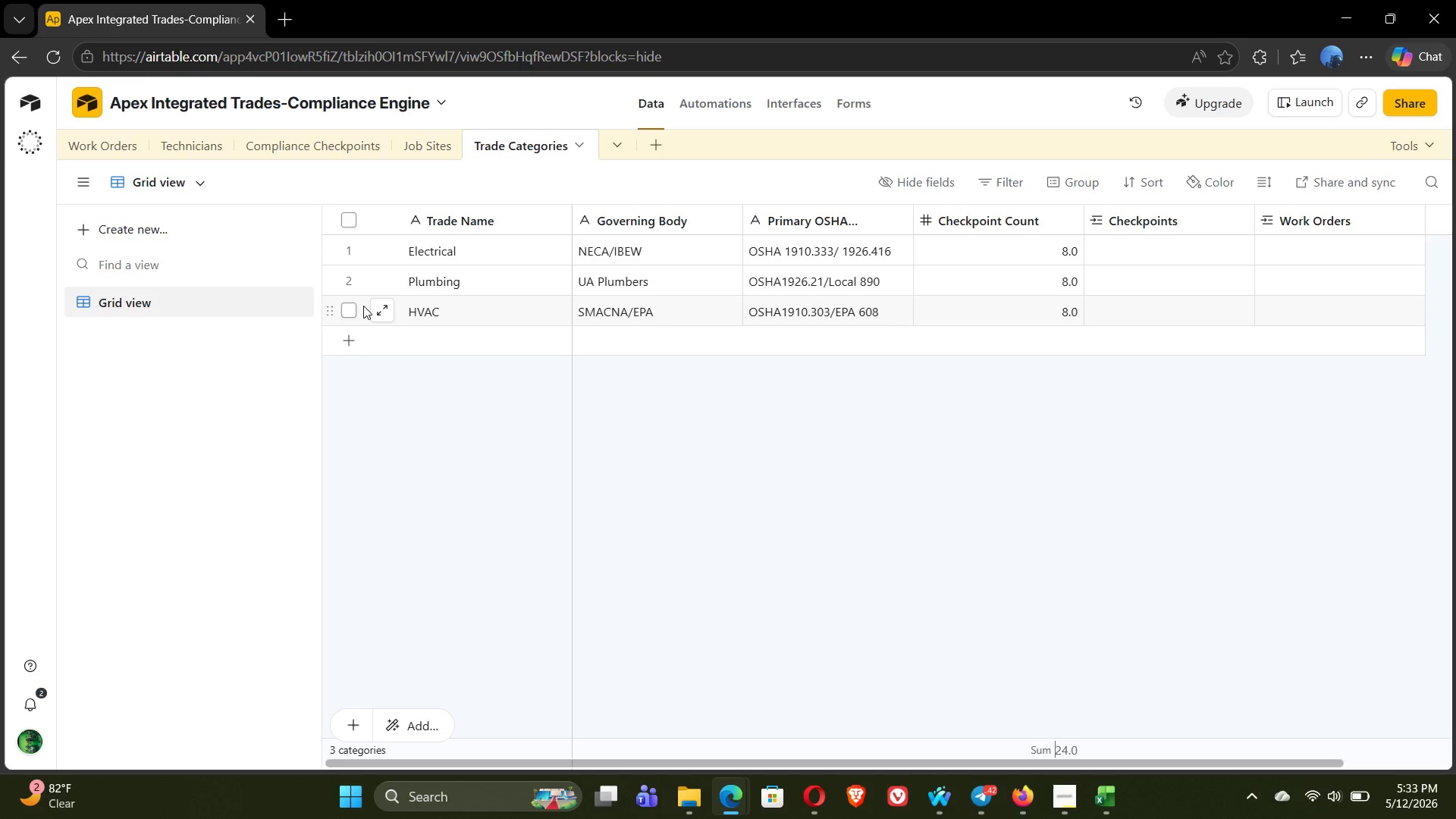 
left_click([96, 151])
 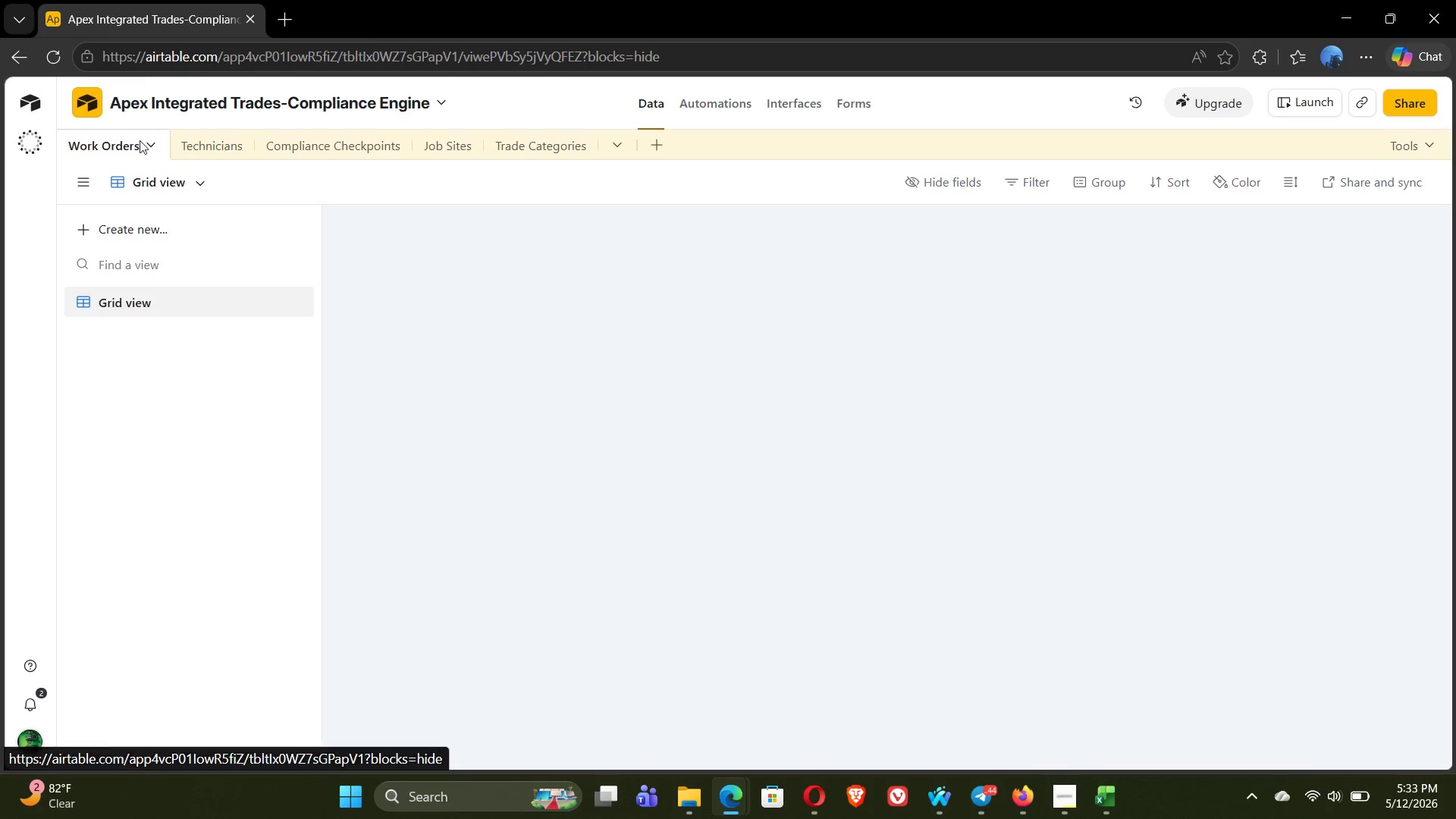 
left_click([118, 148])
 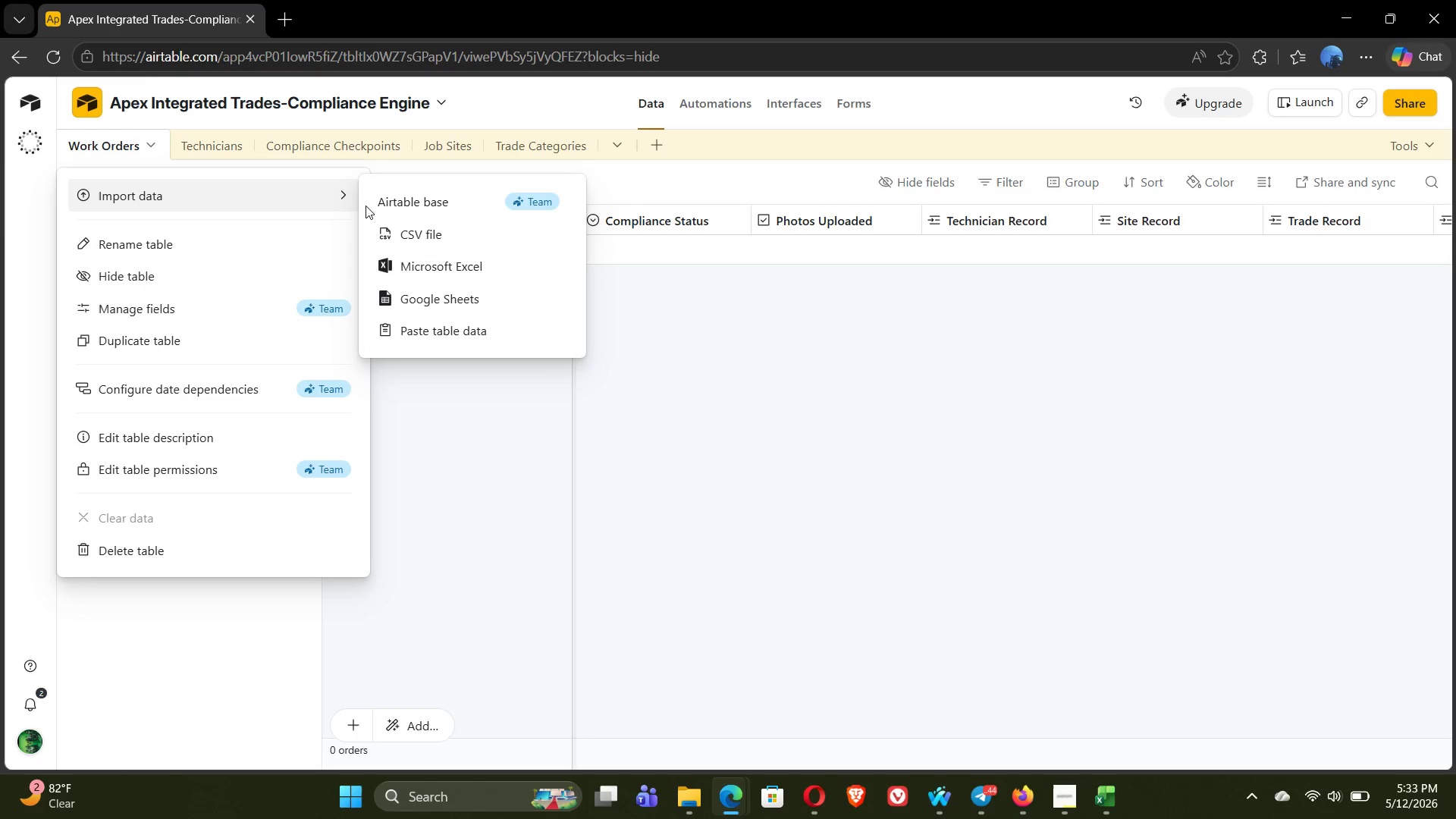 
left_click([412, 225])
 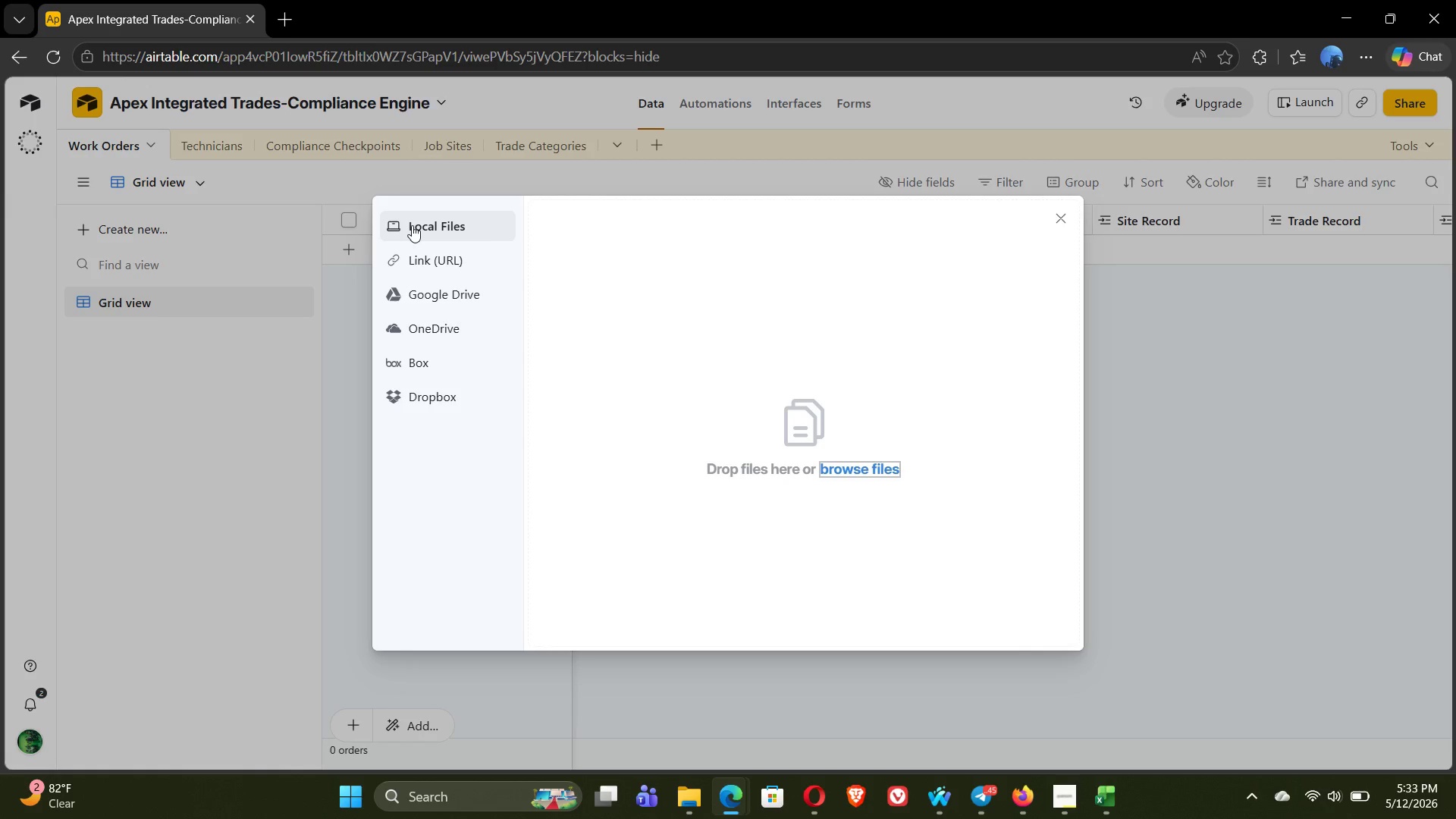 
wait(11.11)
 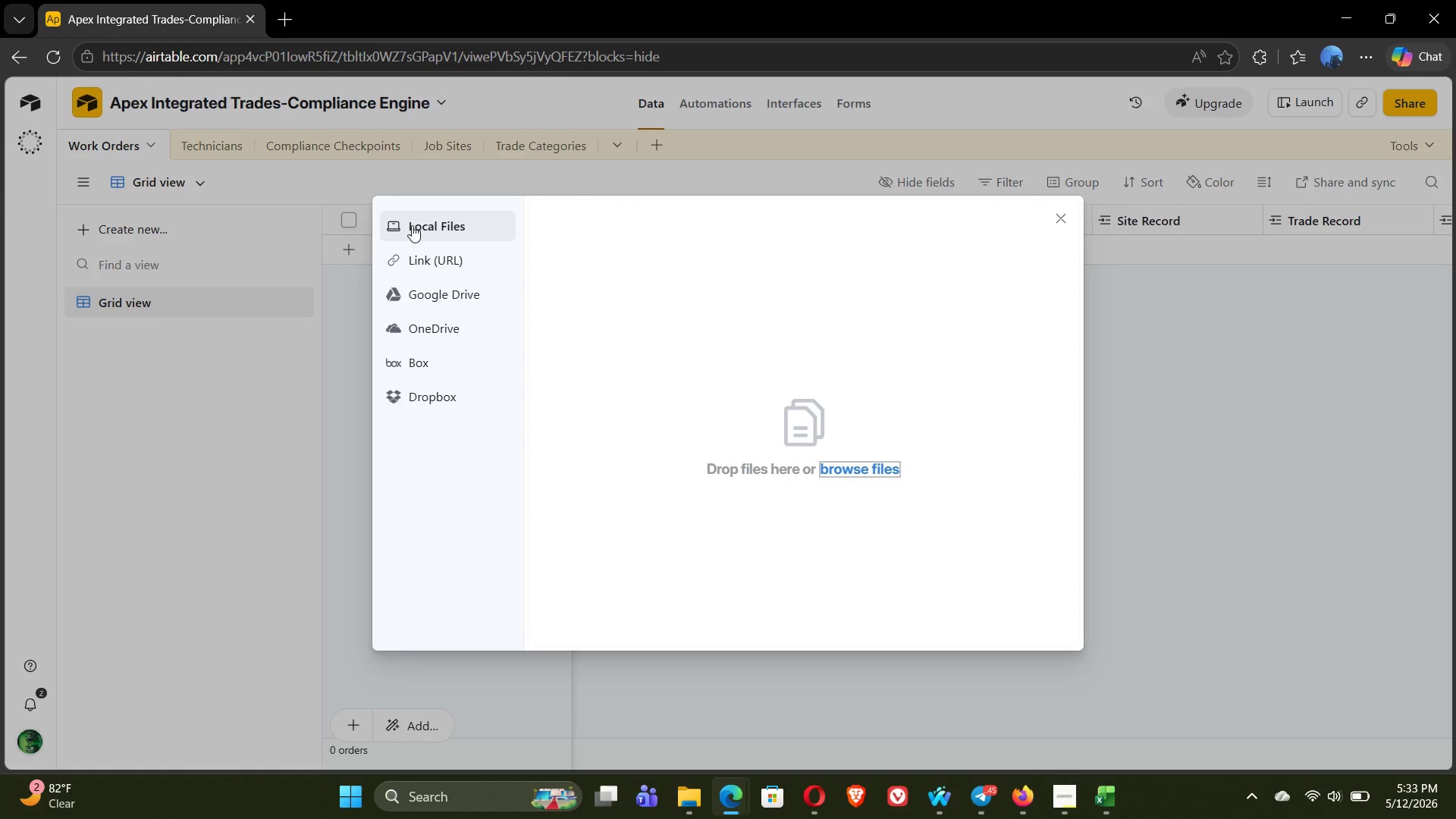 
left_click([855, 469])
 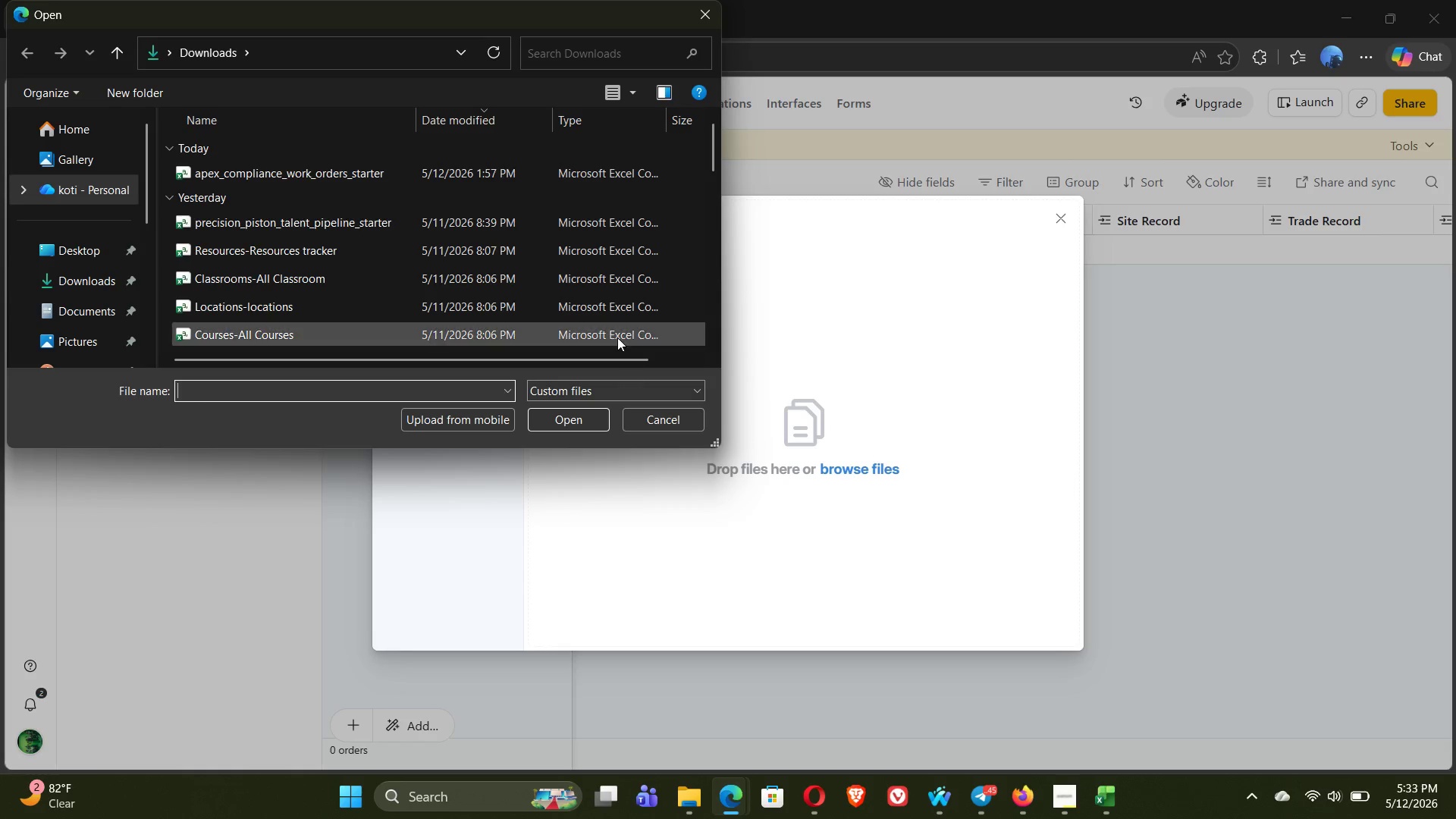 
left_click([320, 178])
 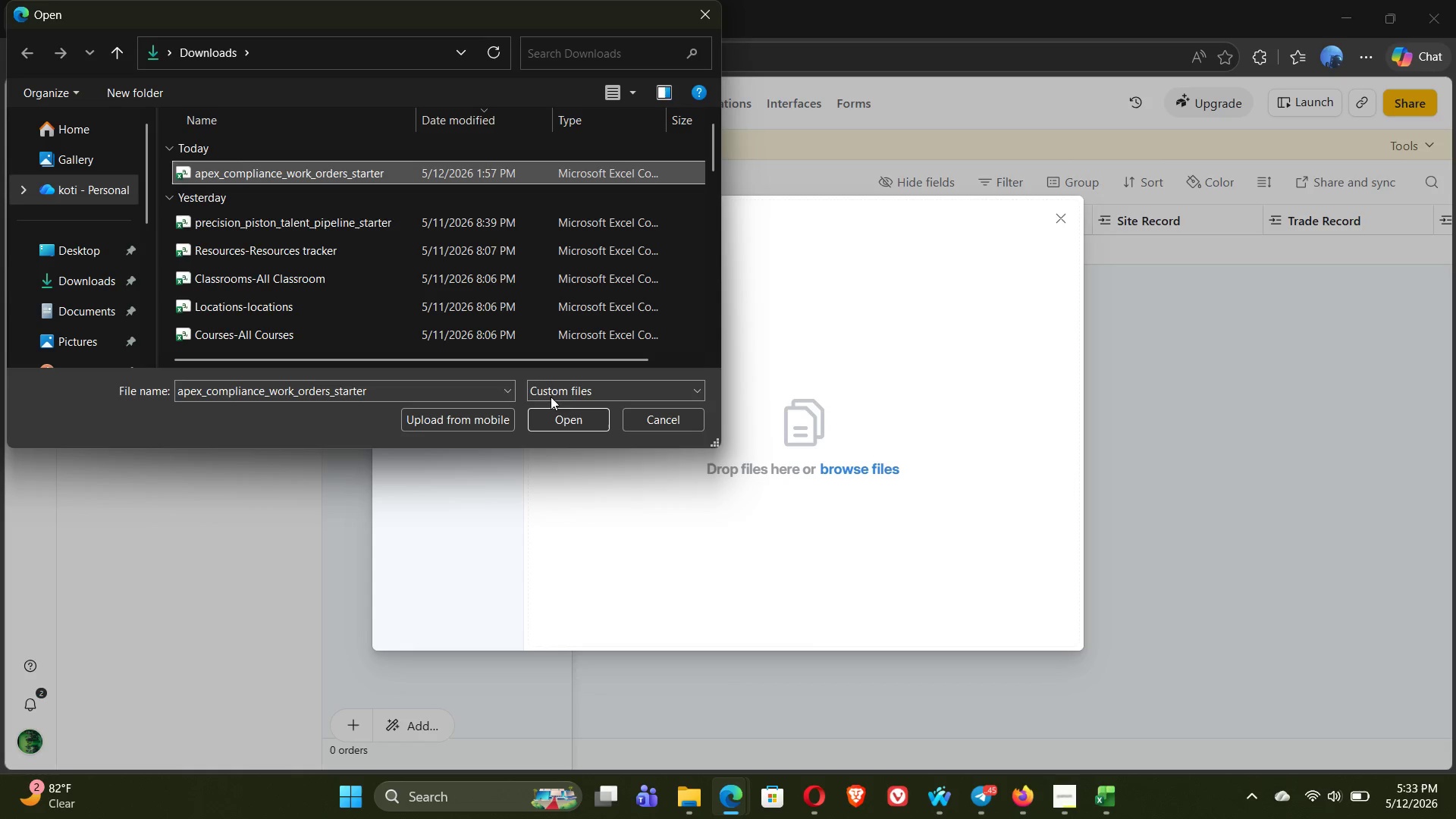 
left_click([573, 419])
 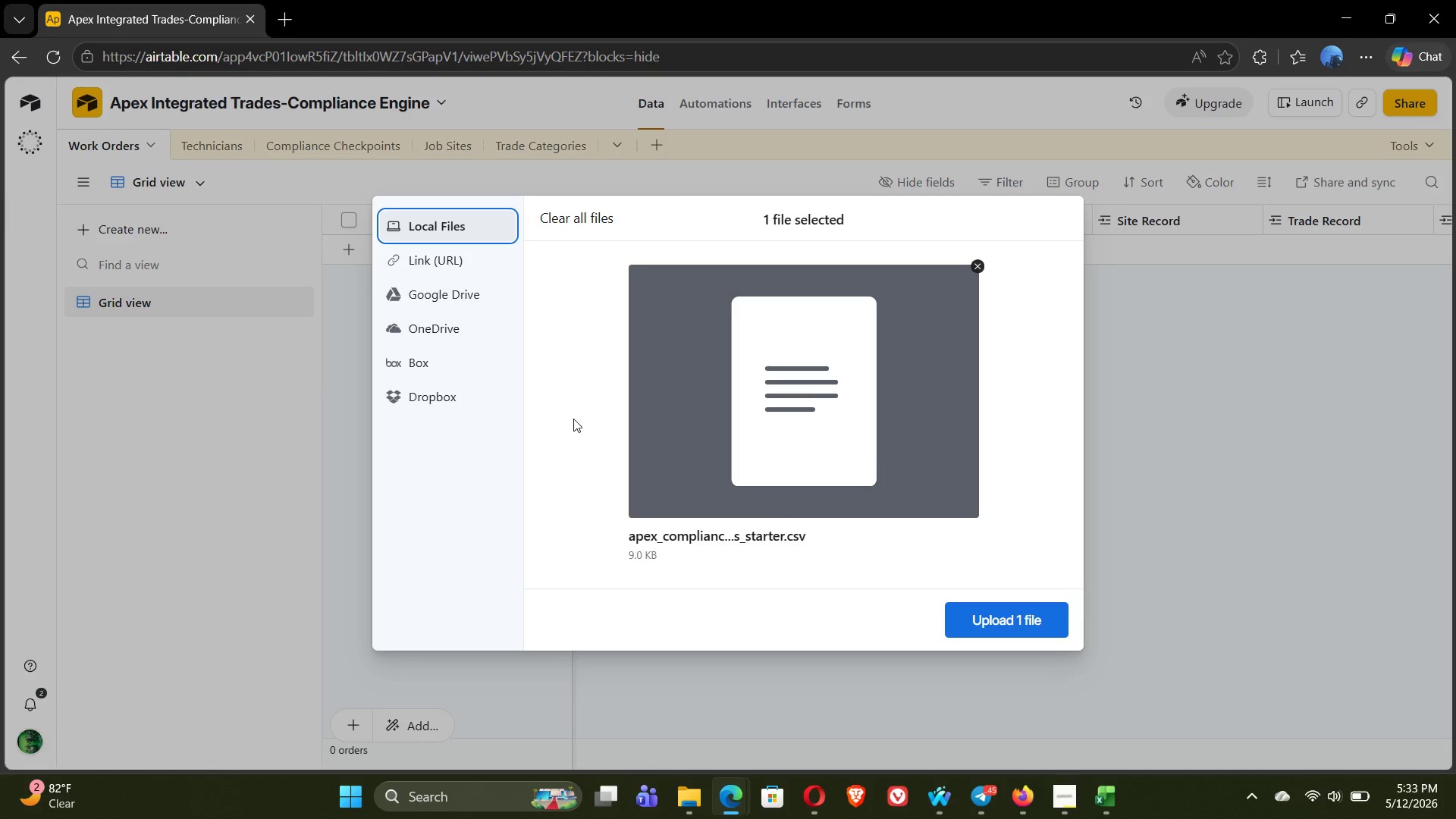 
wait(5.78)
 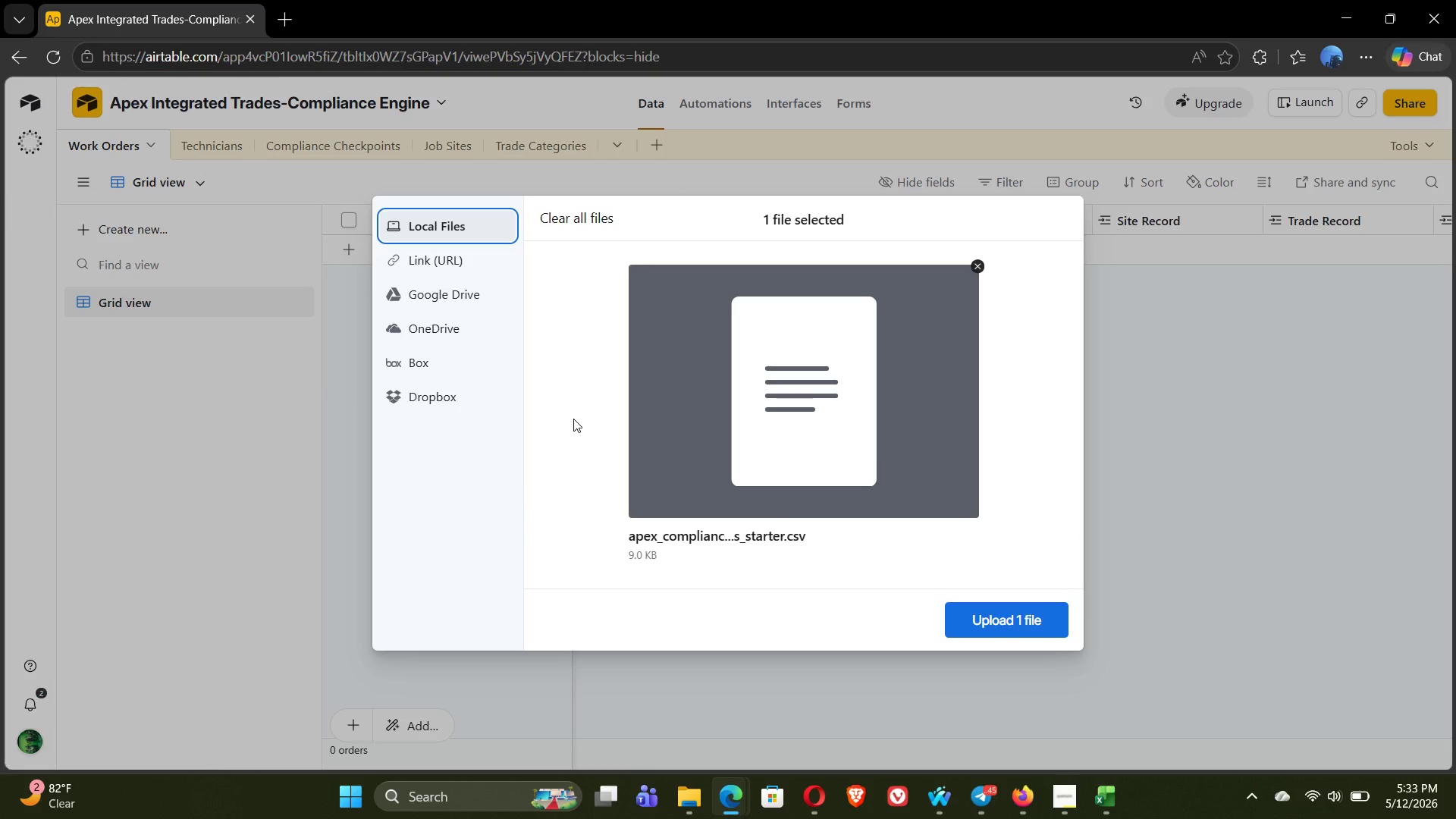 
left_click([1001, 625])
 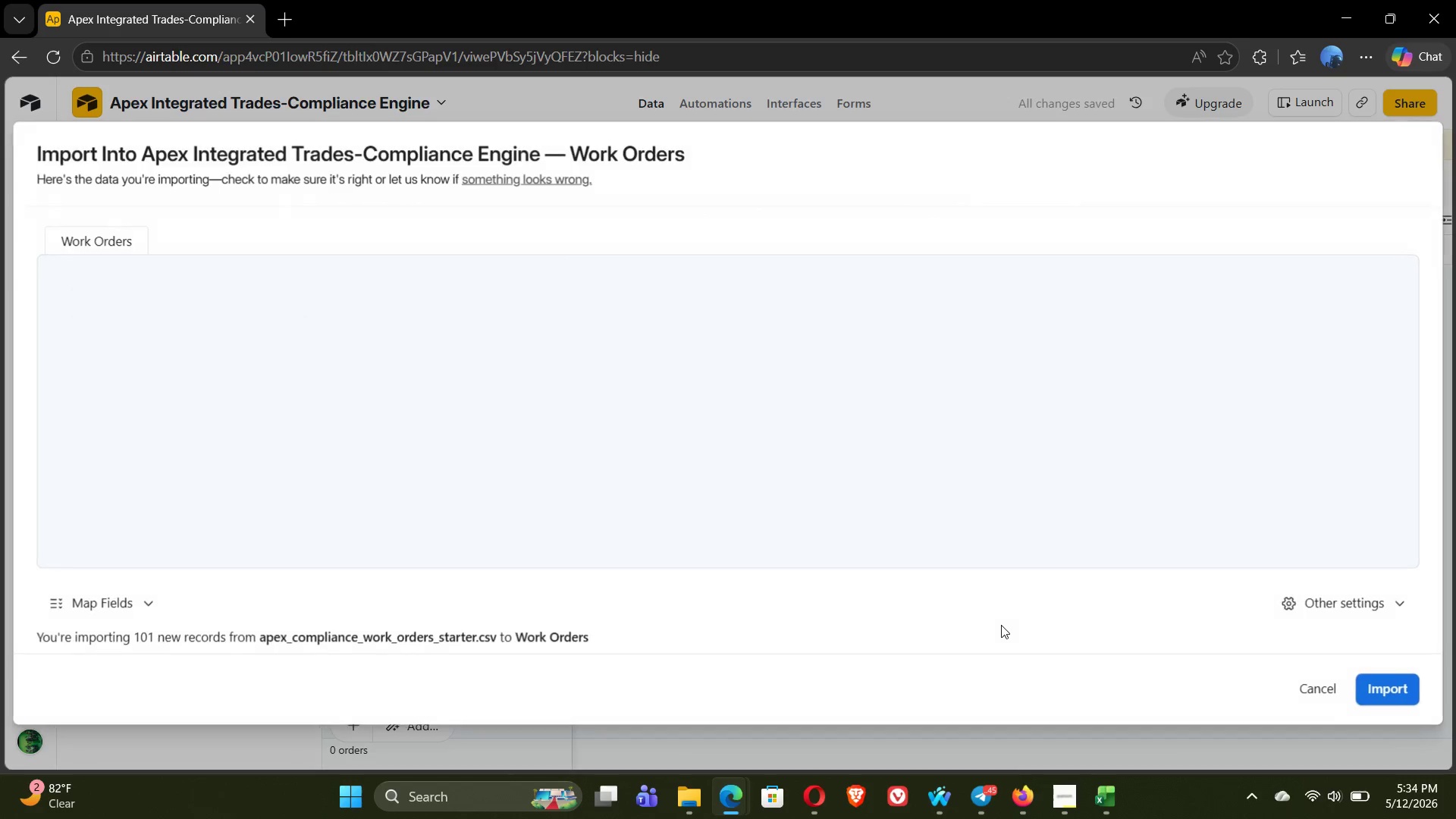 
wait(5.73)
 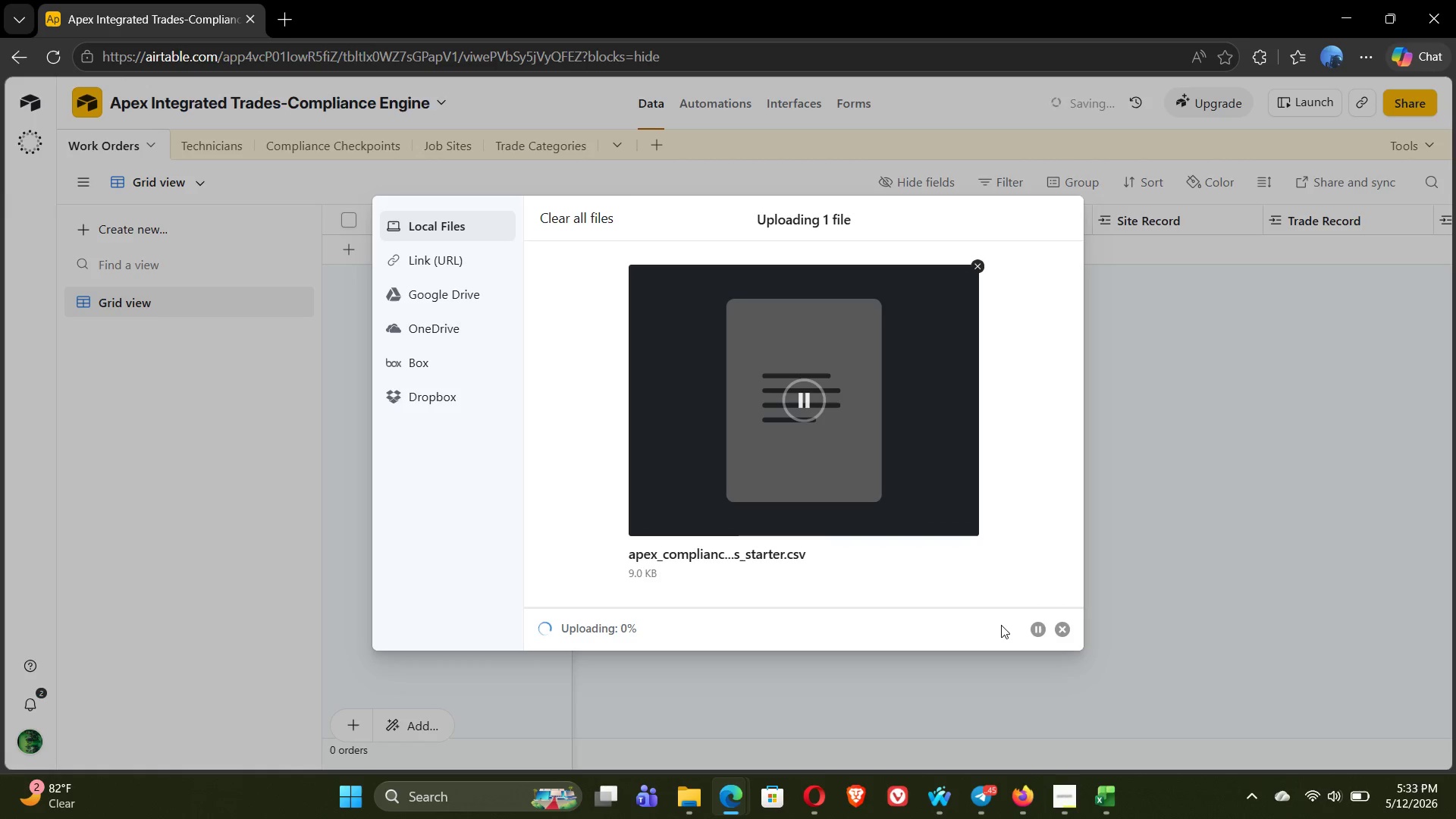 
left_click([1304, 606])
 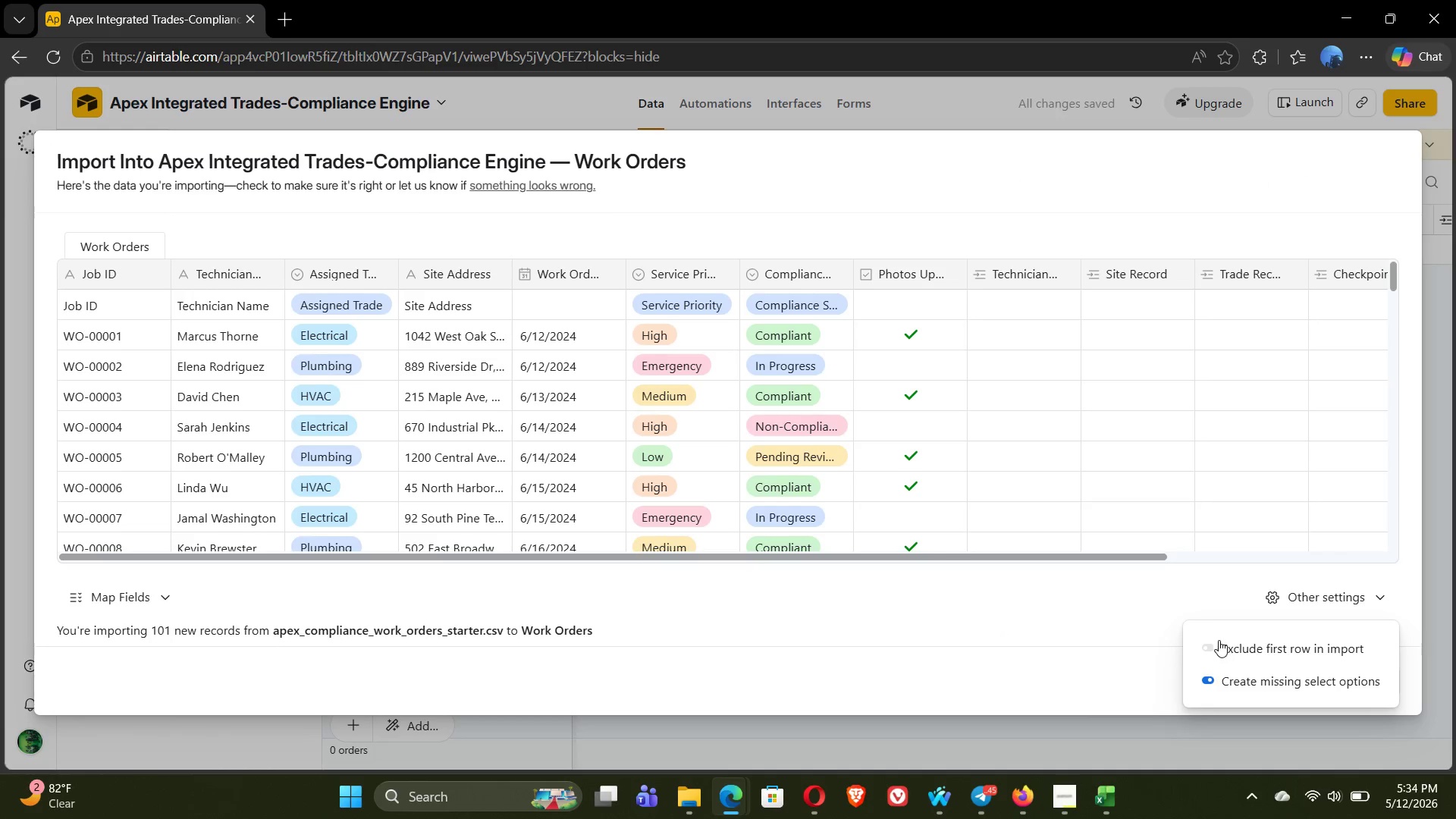 
left_click([1212, 646])
 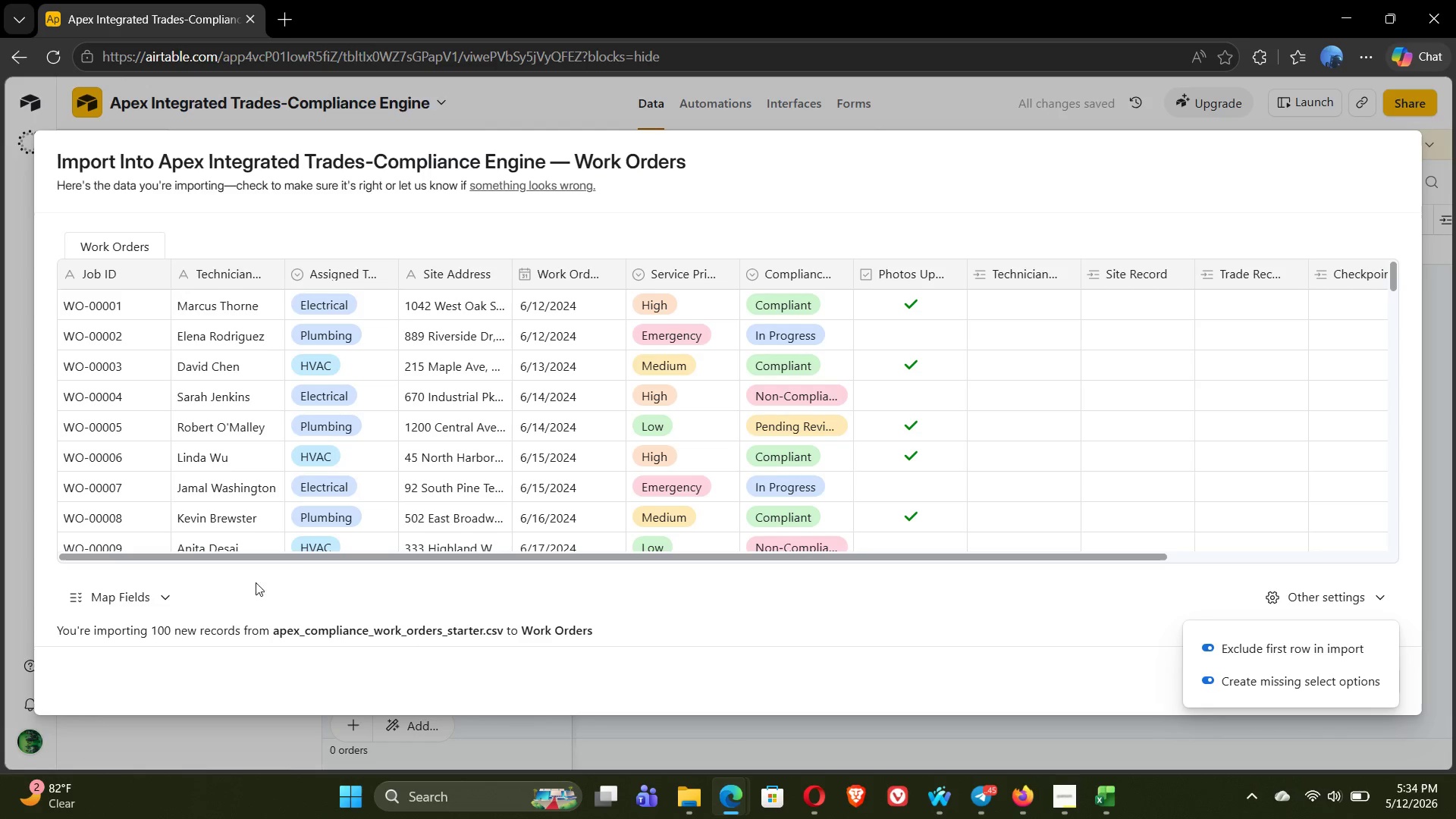 
left_click([140, 592])
 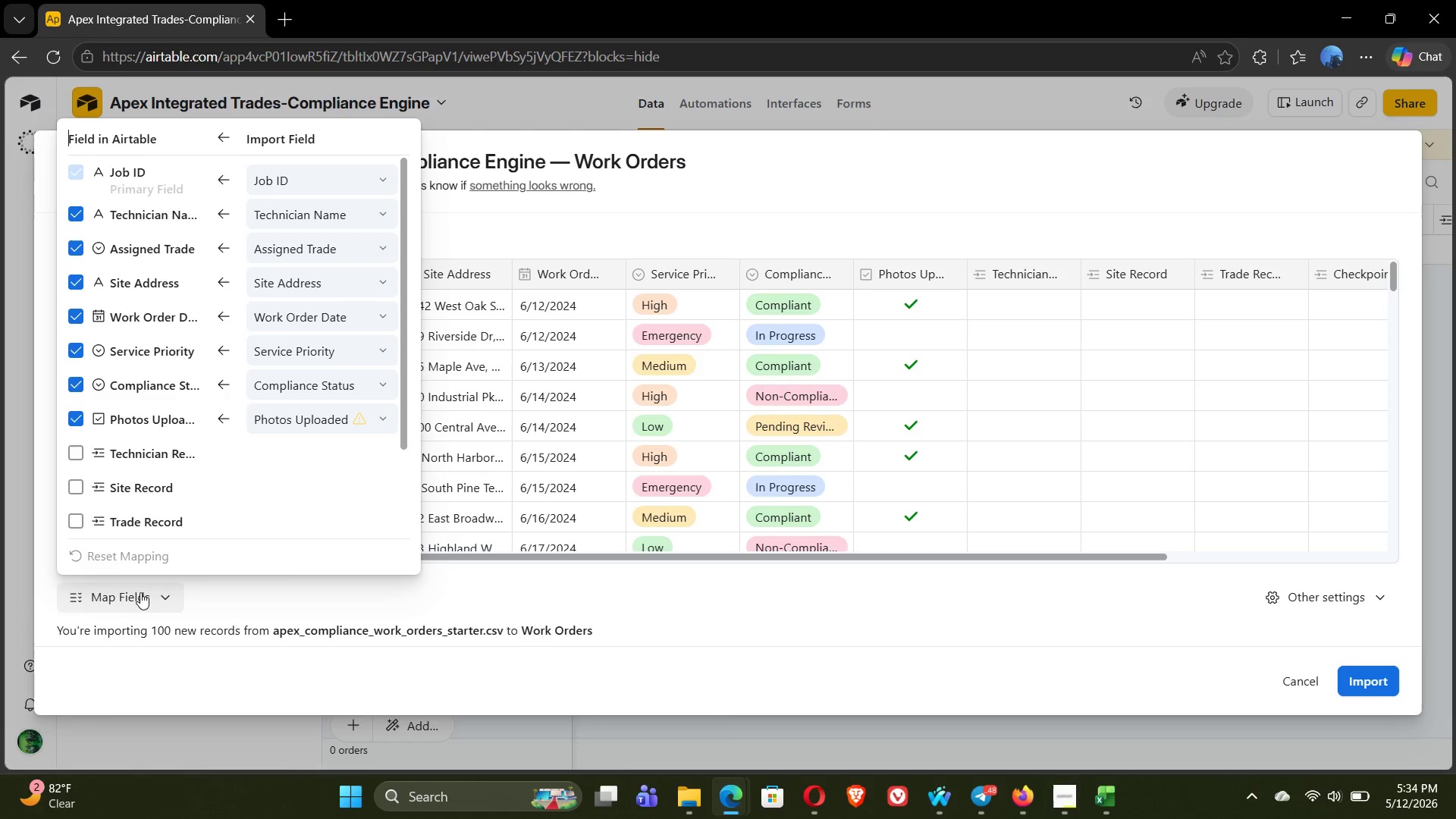 
wait(18.34)
 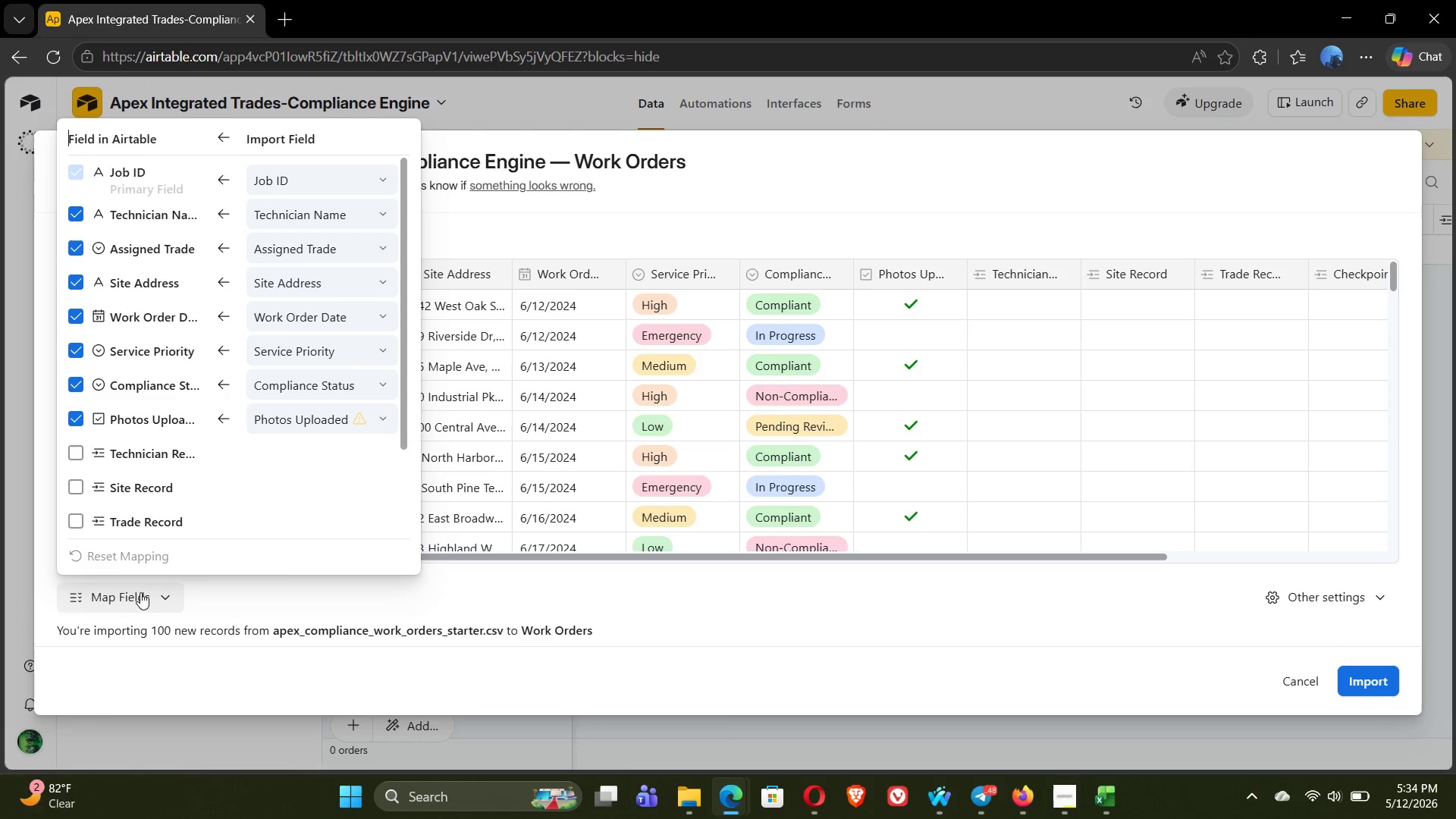 
left_click([1169, 692])
 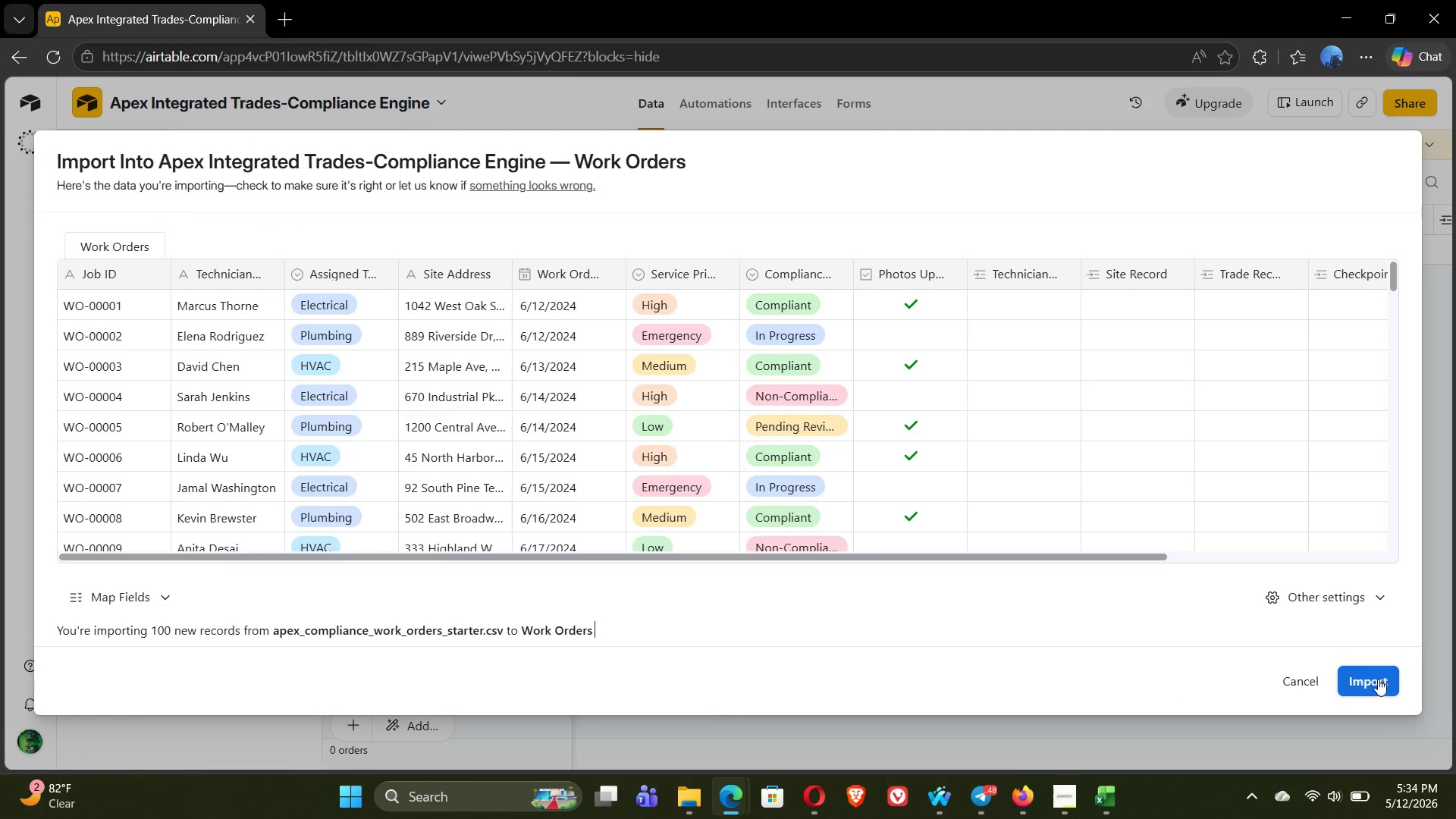 
left_click([1378, 681])
 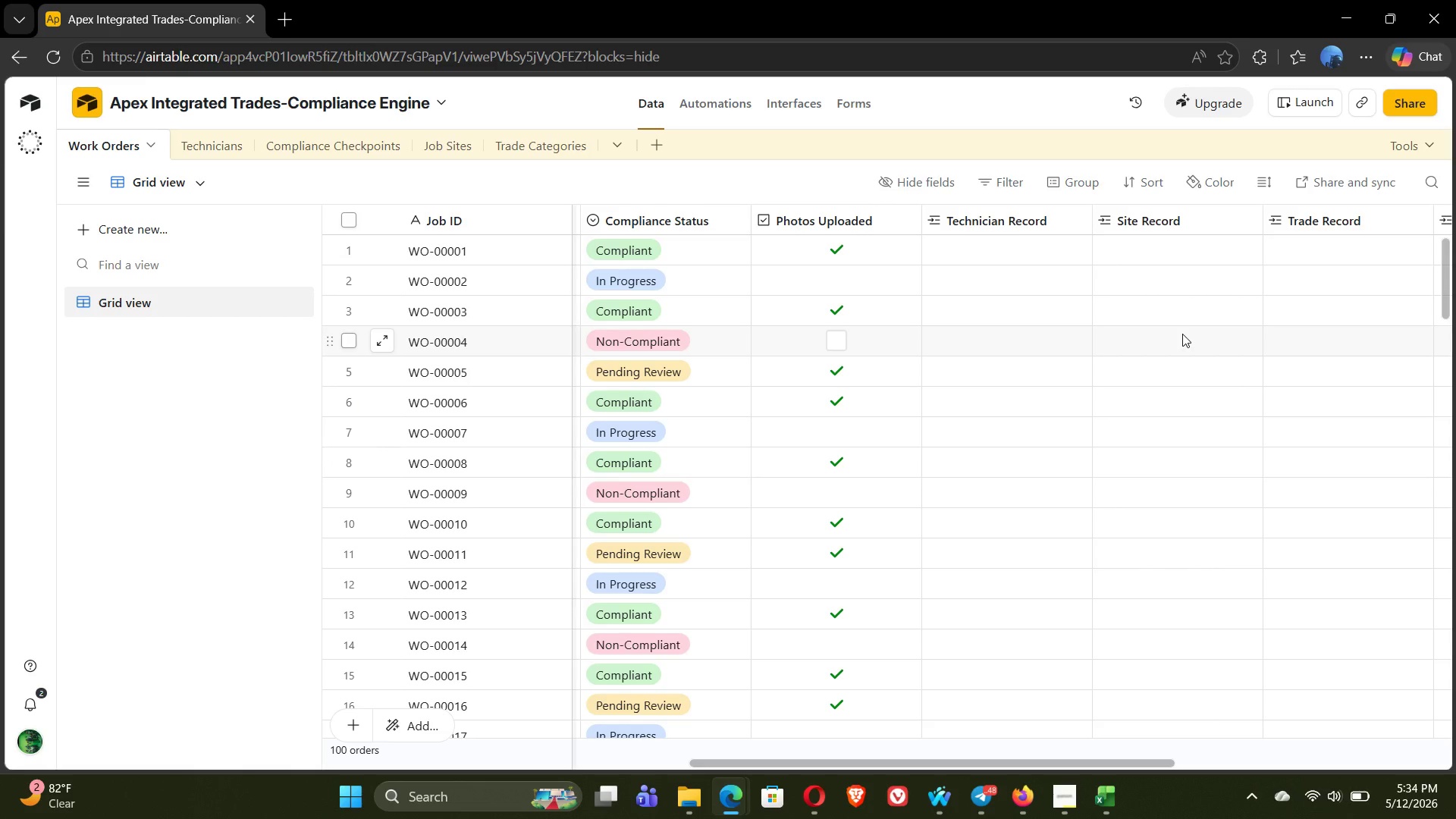 
wait(27.11)
 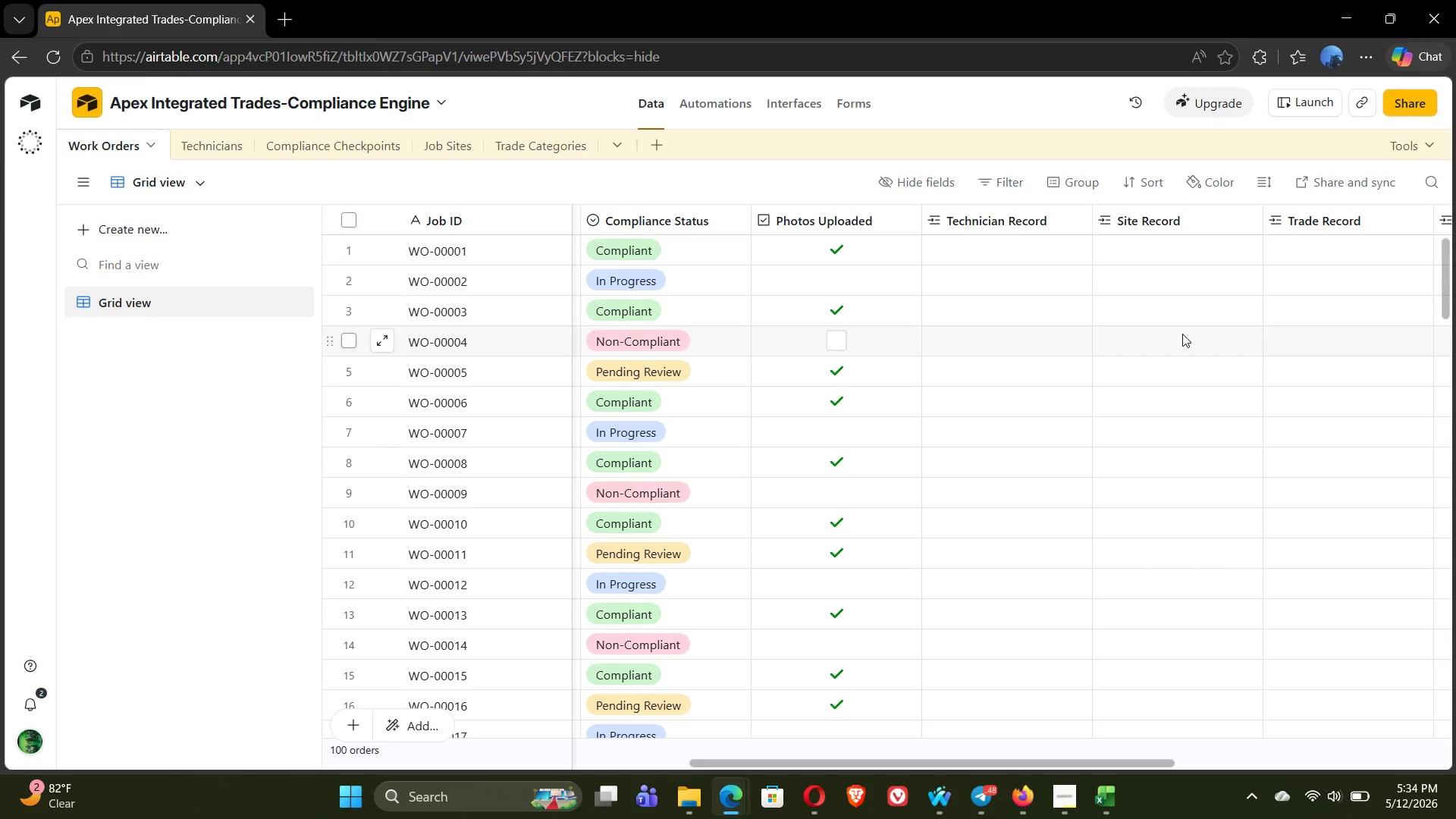 
left_click([956, 253])
 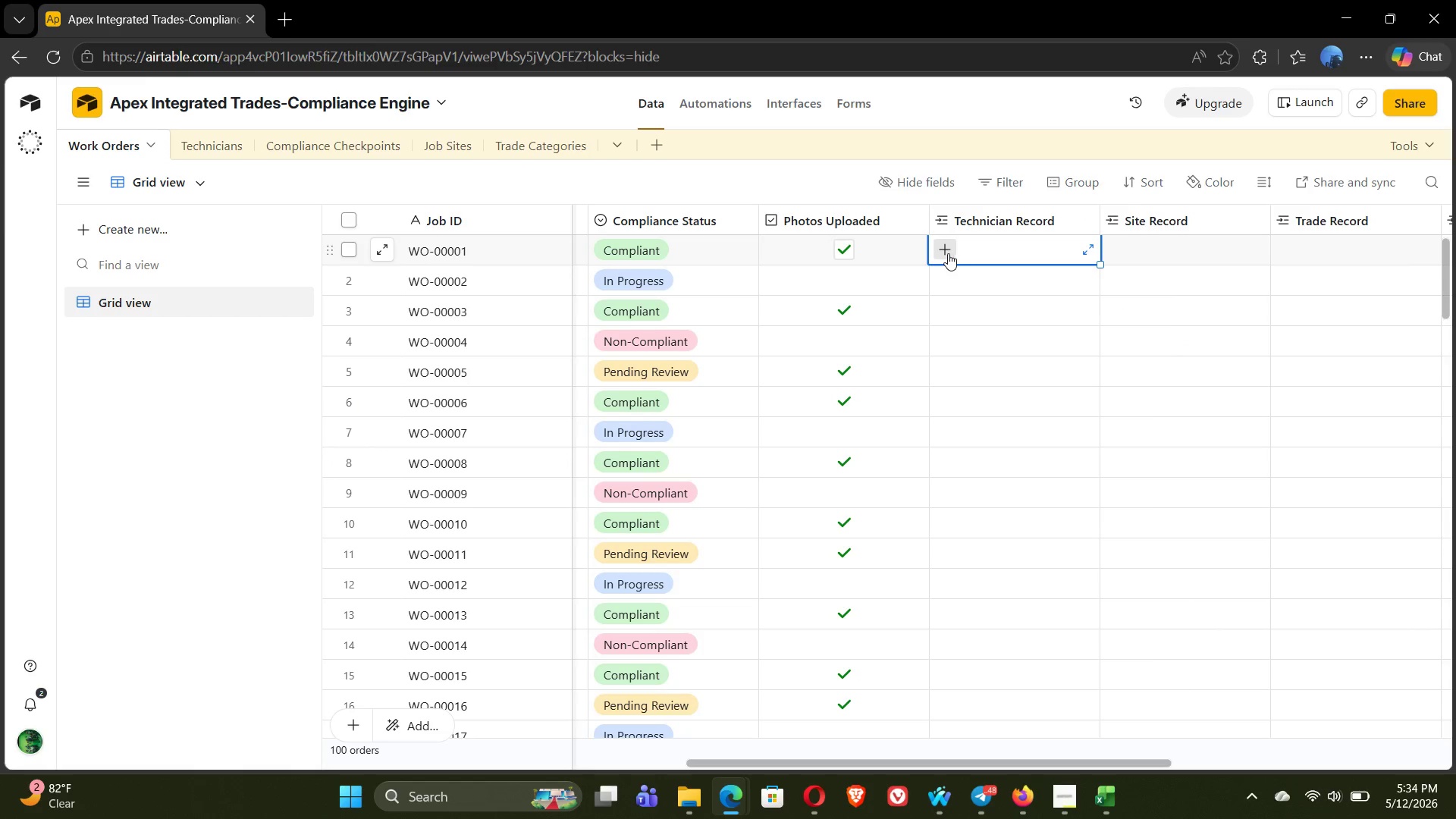 
left_click([946, 253])
 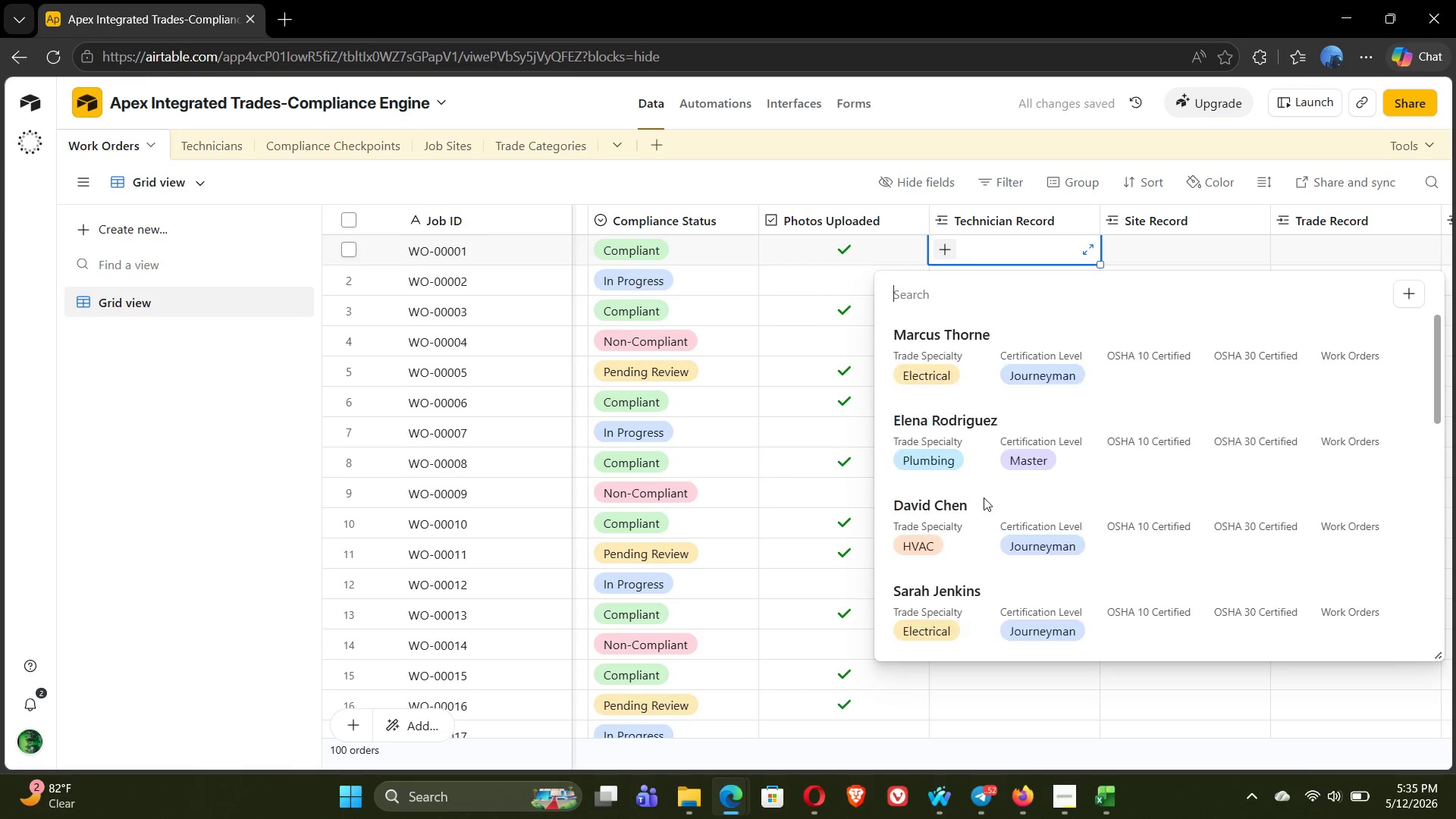 
wait(10.7)
 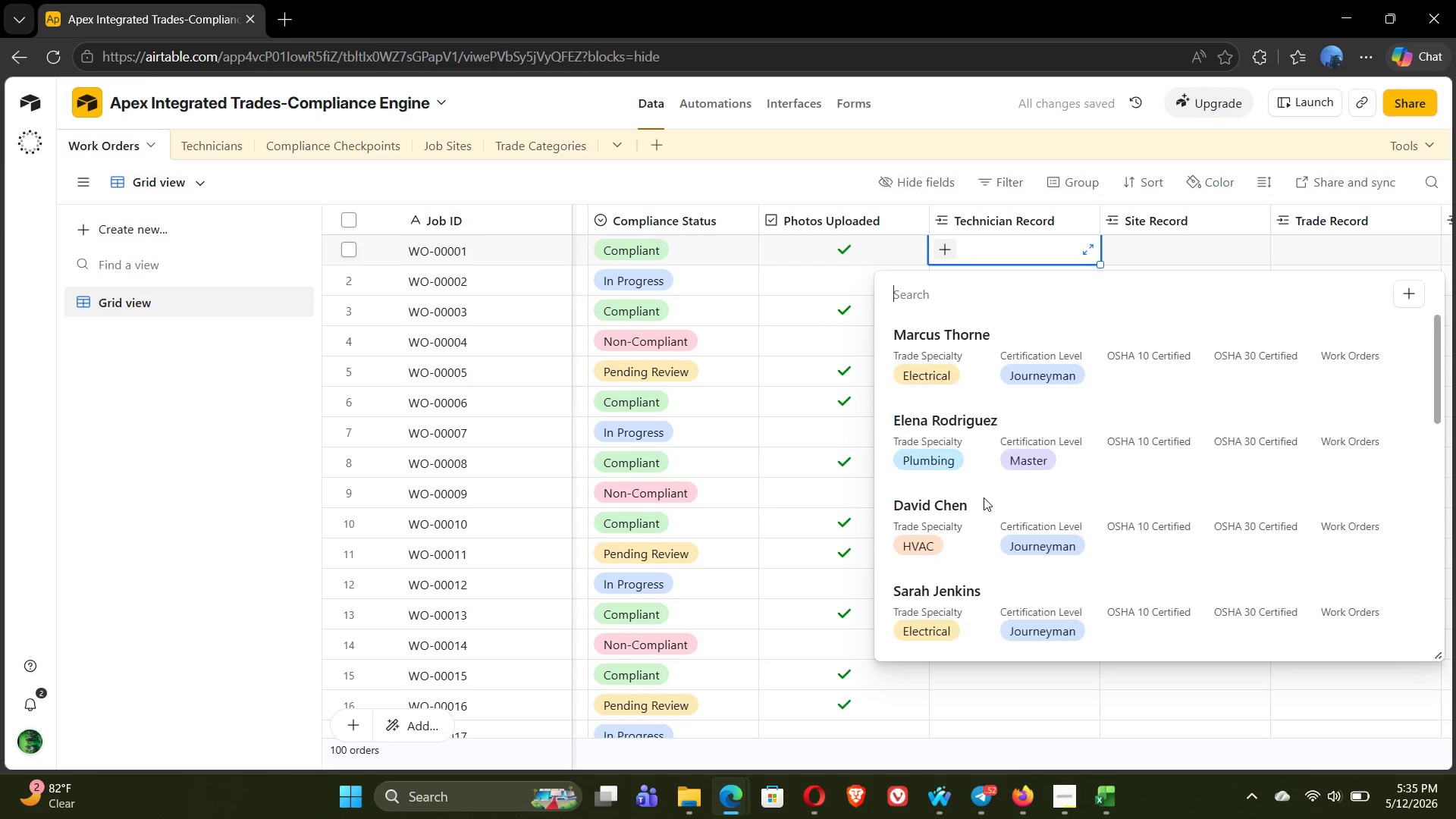 
left_click([1013, 117])
 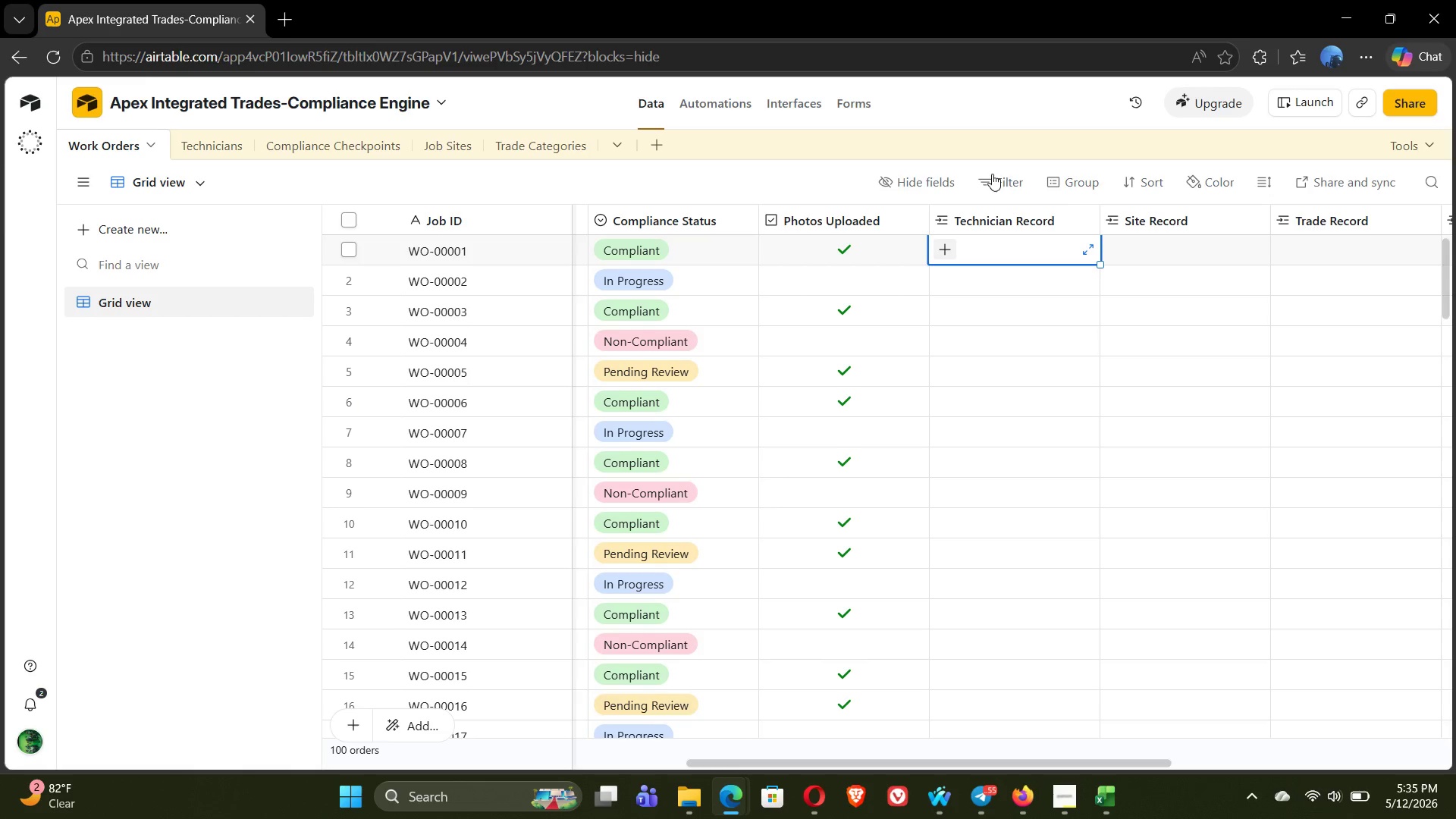 
wait(6.73)
 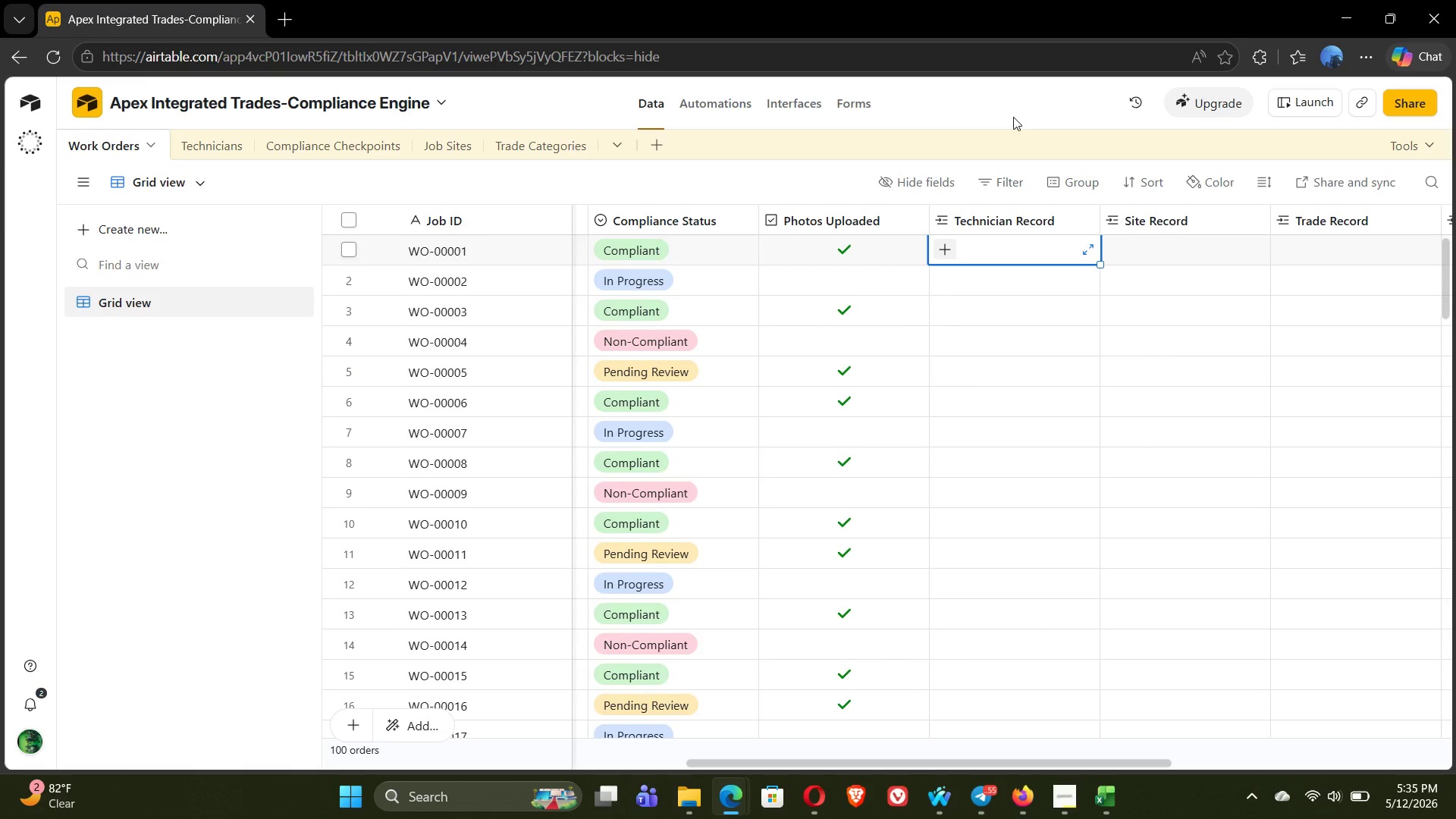 
left_click([1076, 176])
 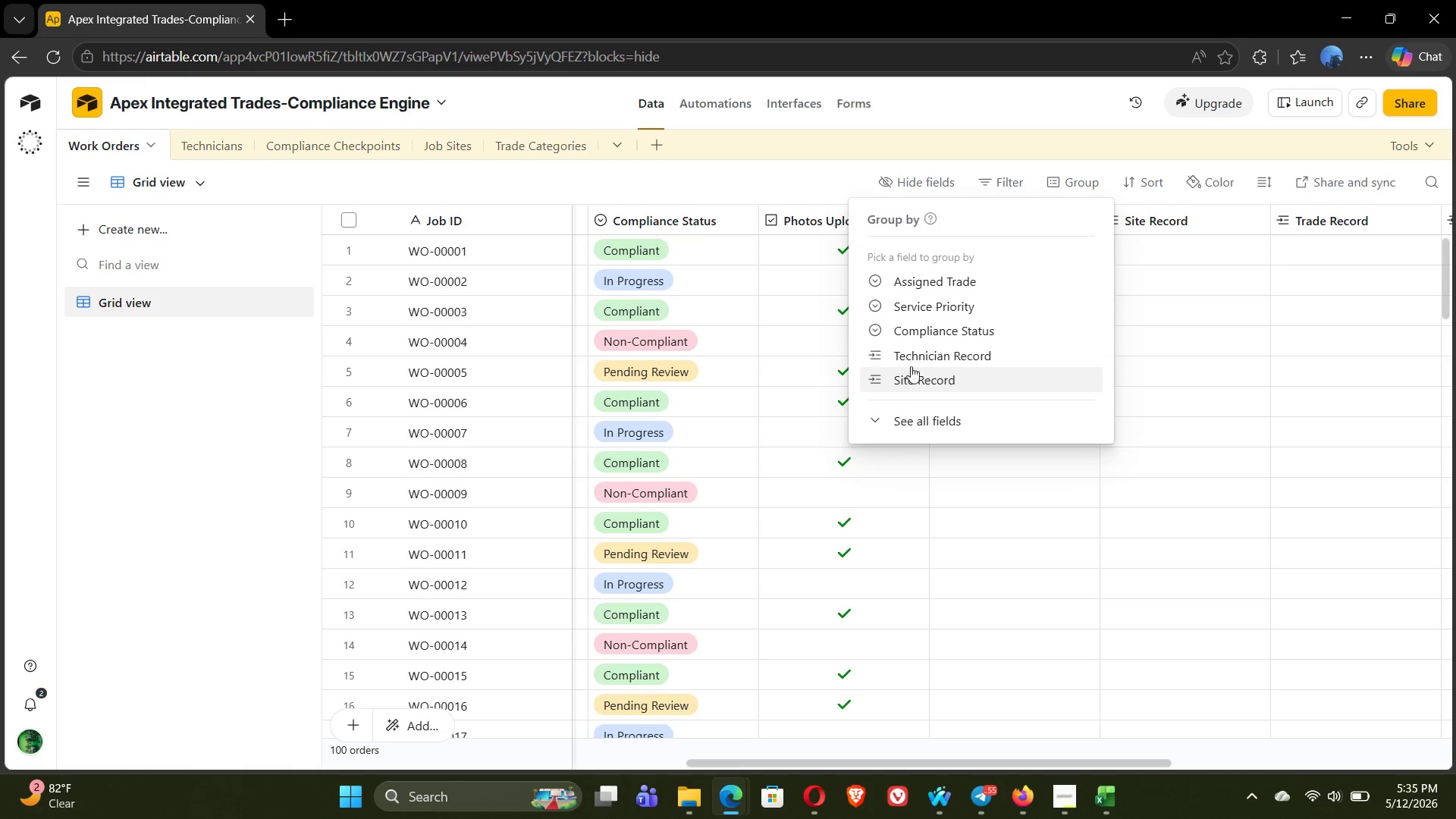 
left_click([913, 418])
 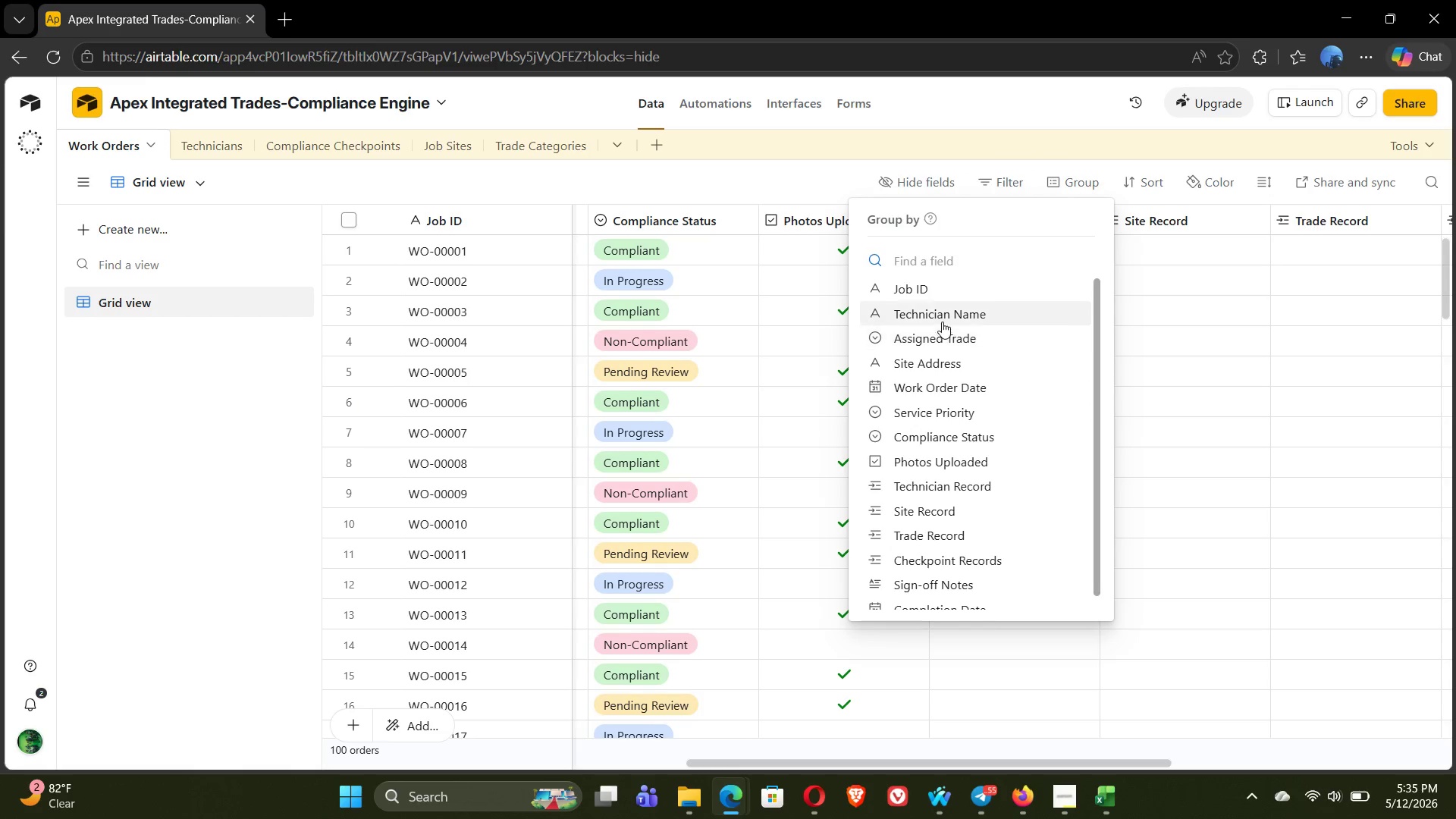 
left_click([945, 316])
 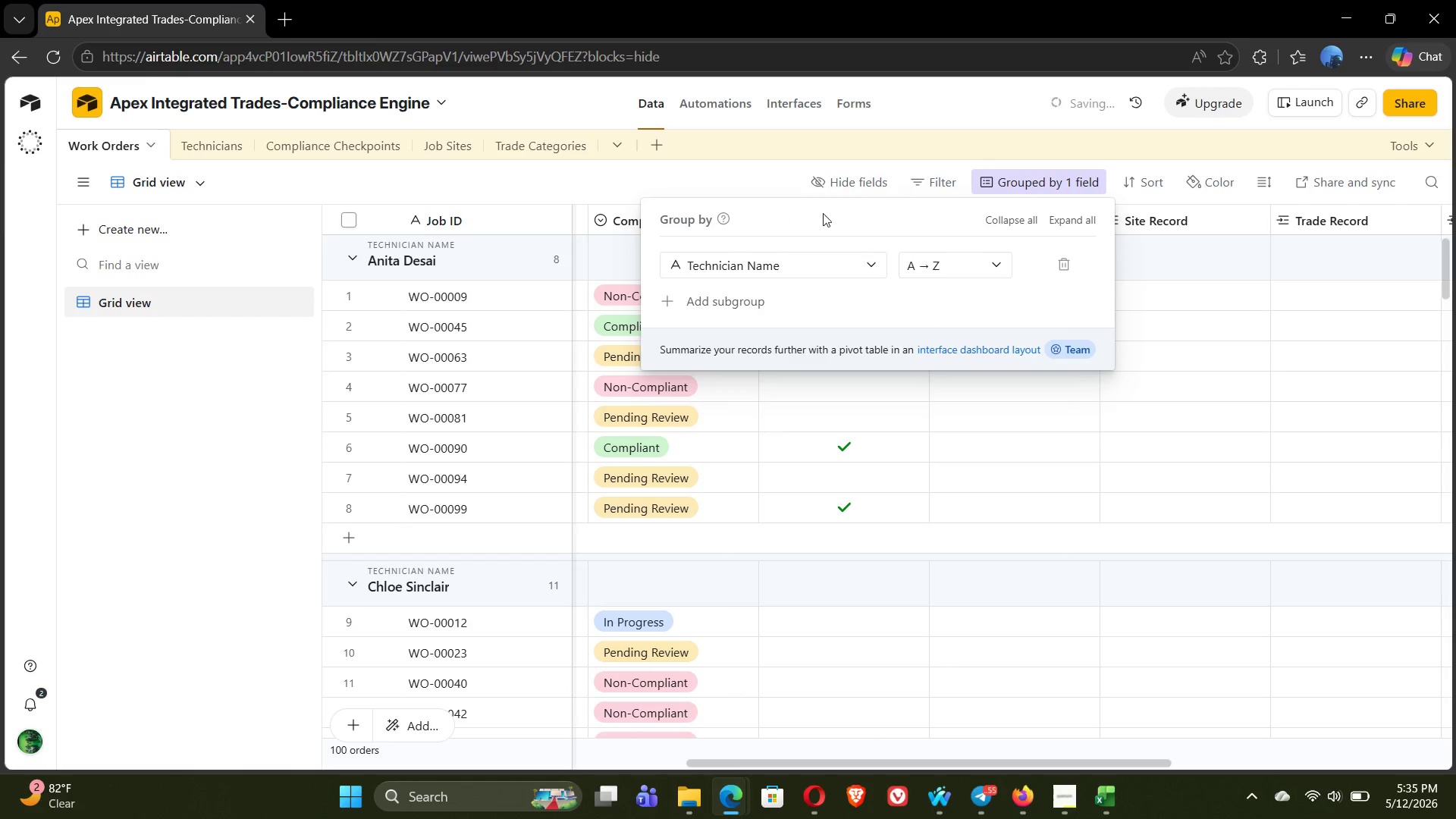 
left_click([753, 177])
 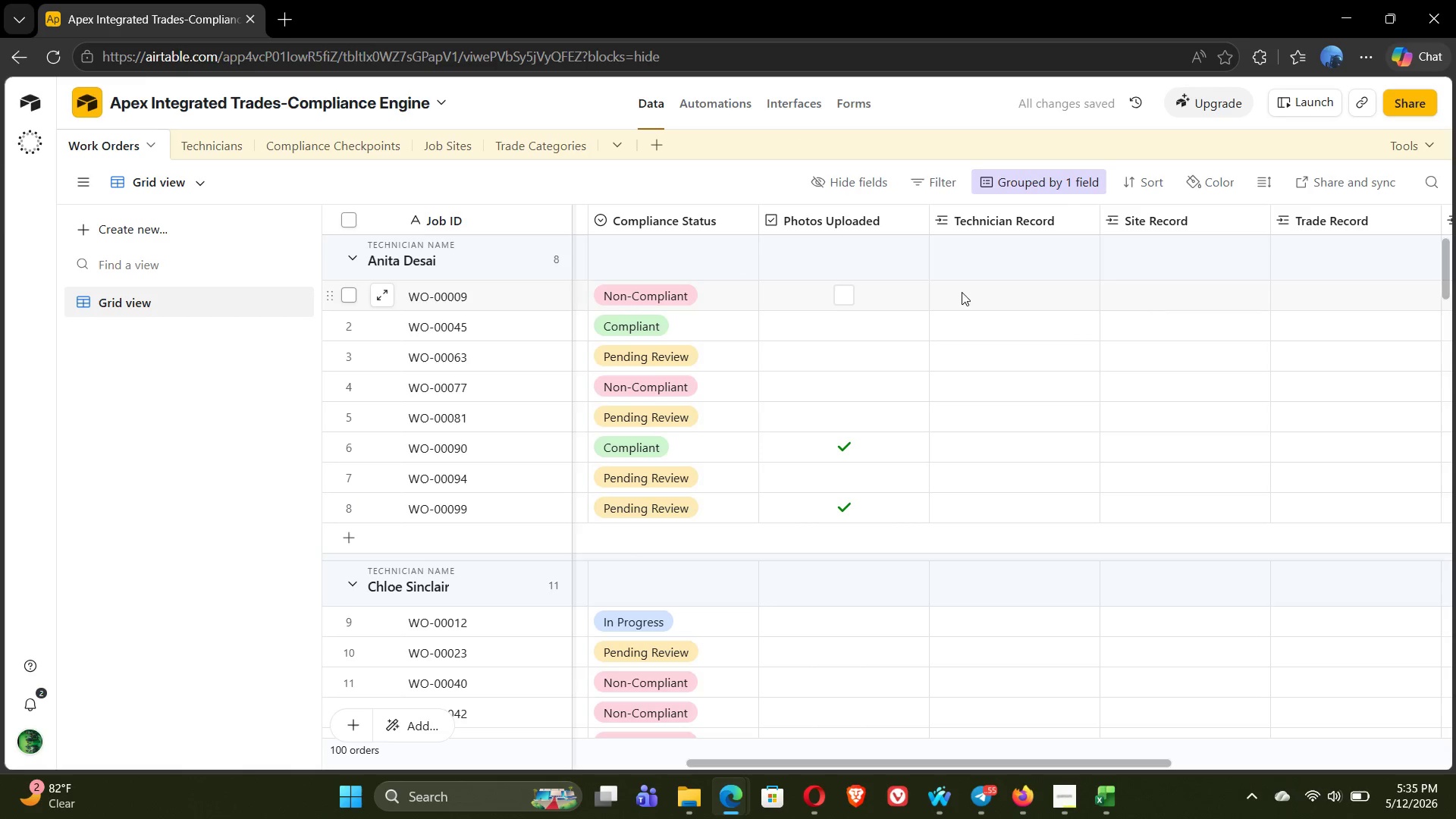 
left_click([945, 295])
 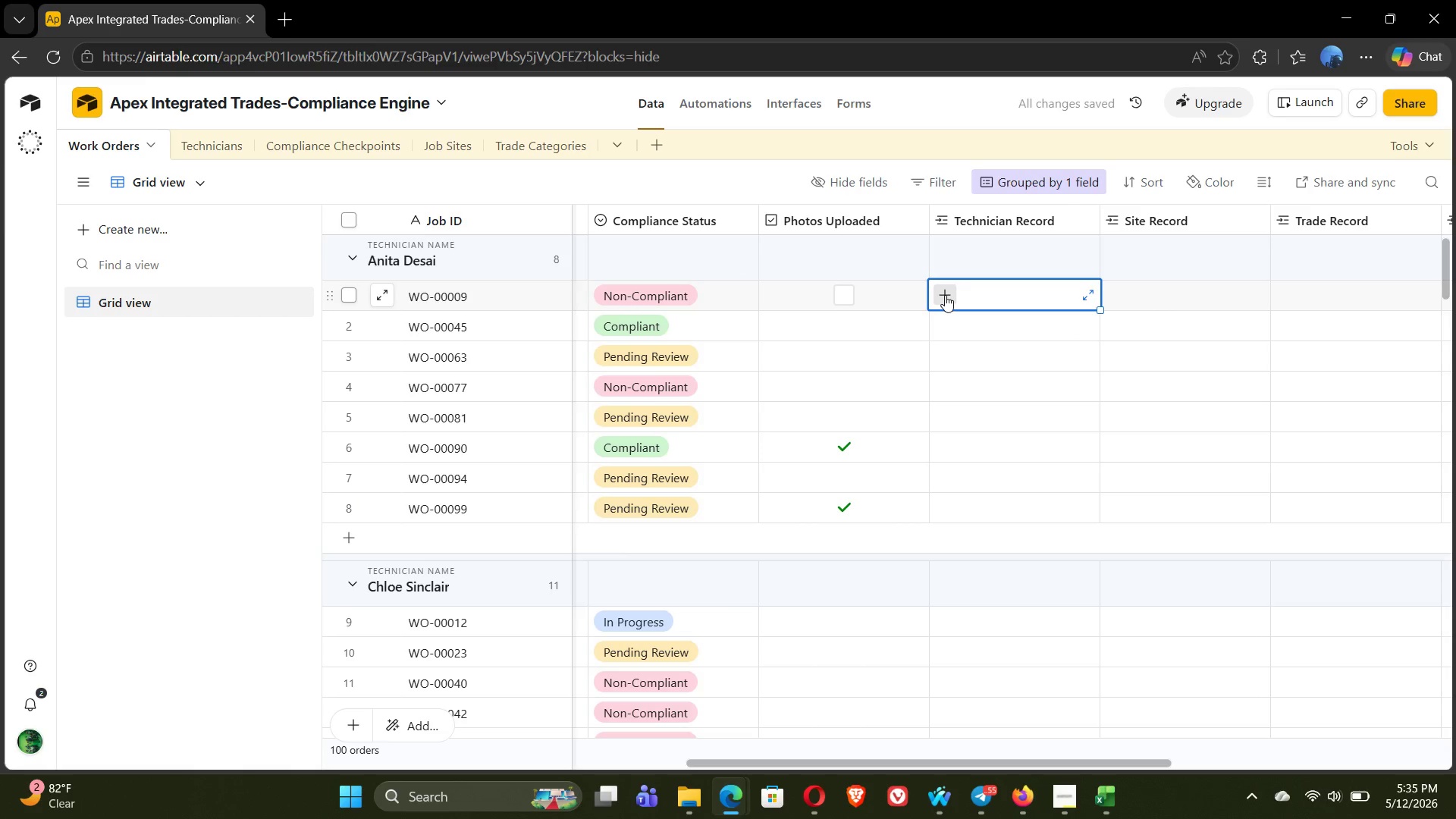 
left_click([945, 295])
 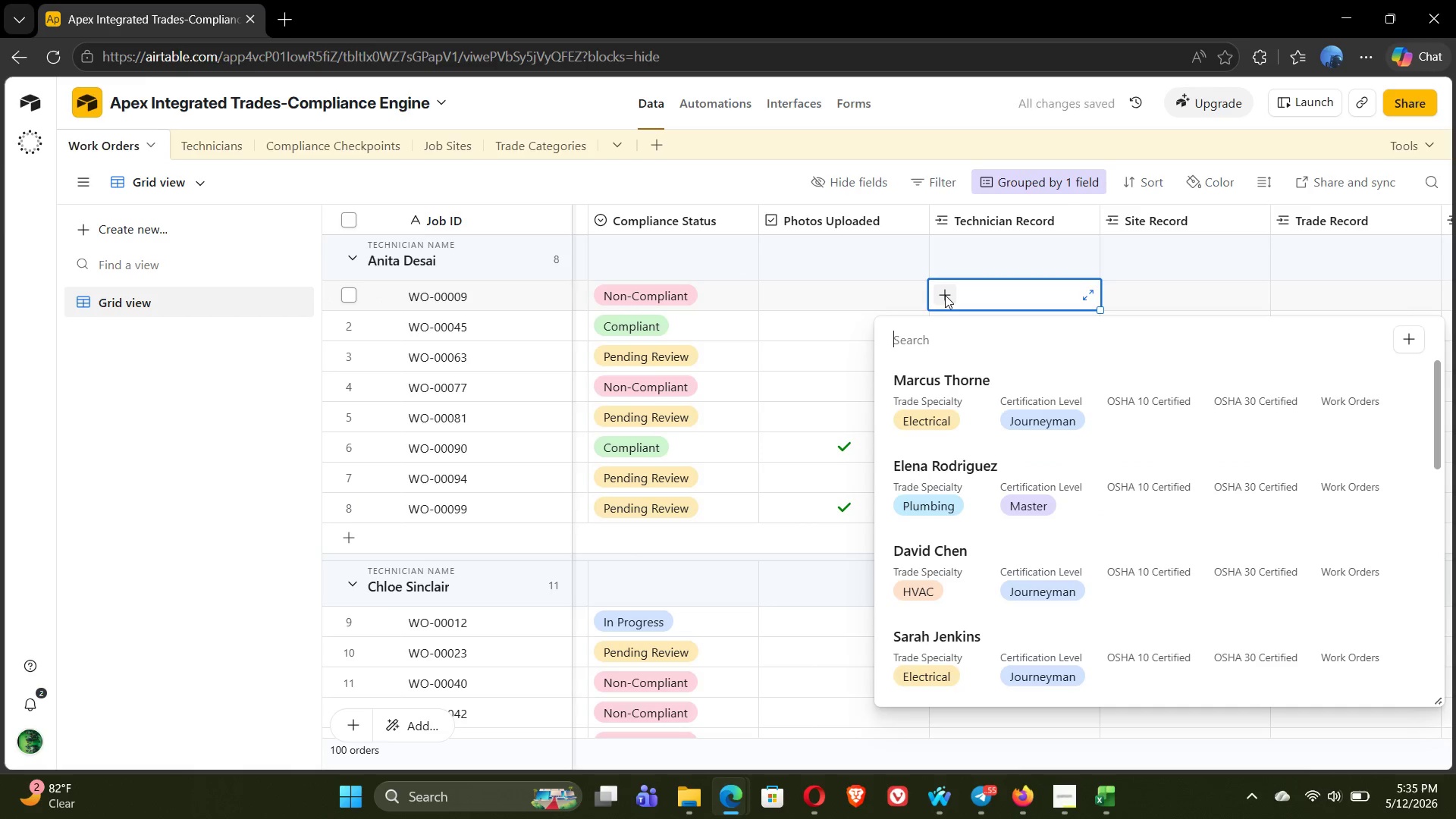 
mouse_move([959, 477])
 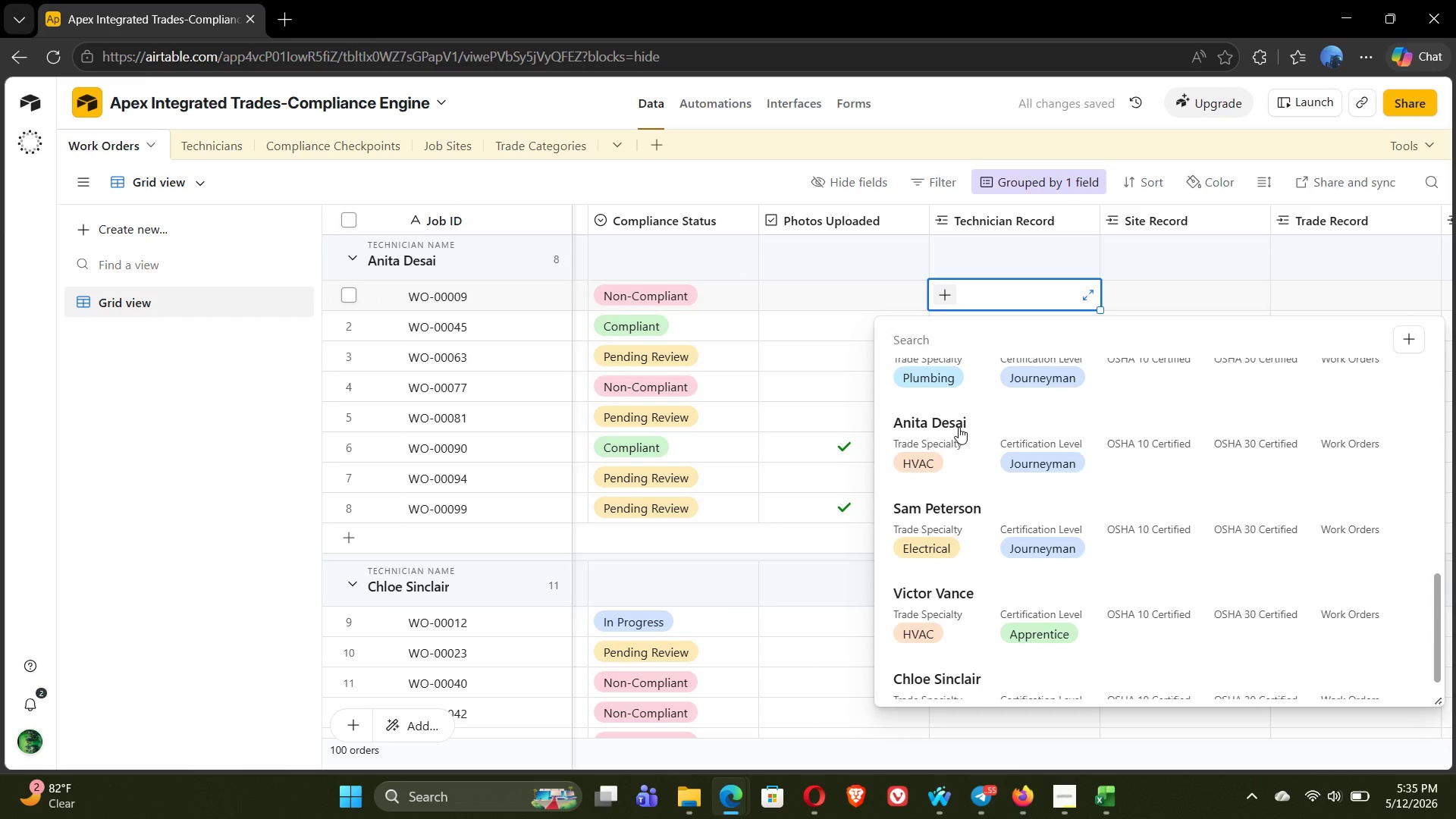 
left_click([959, 427])
 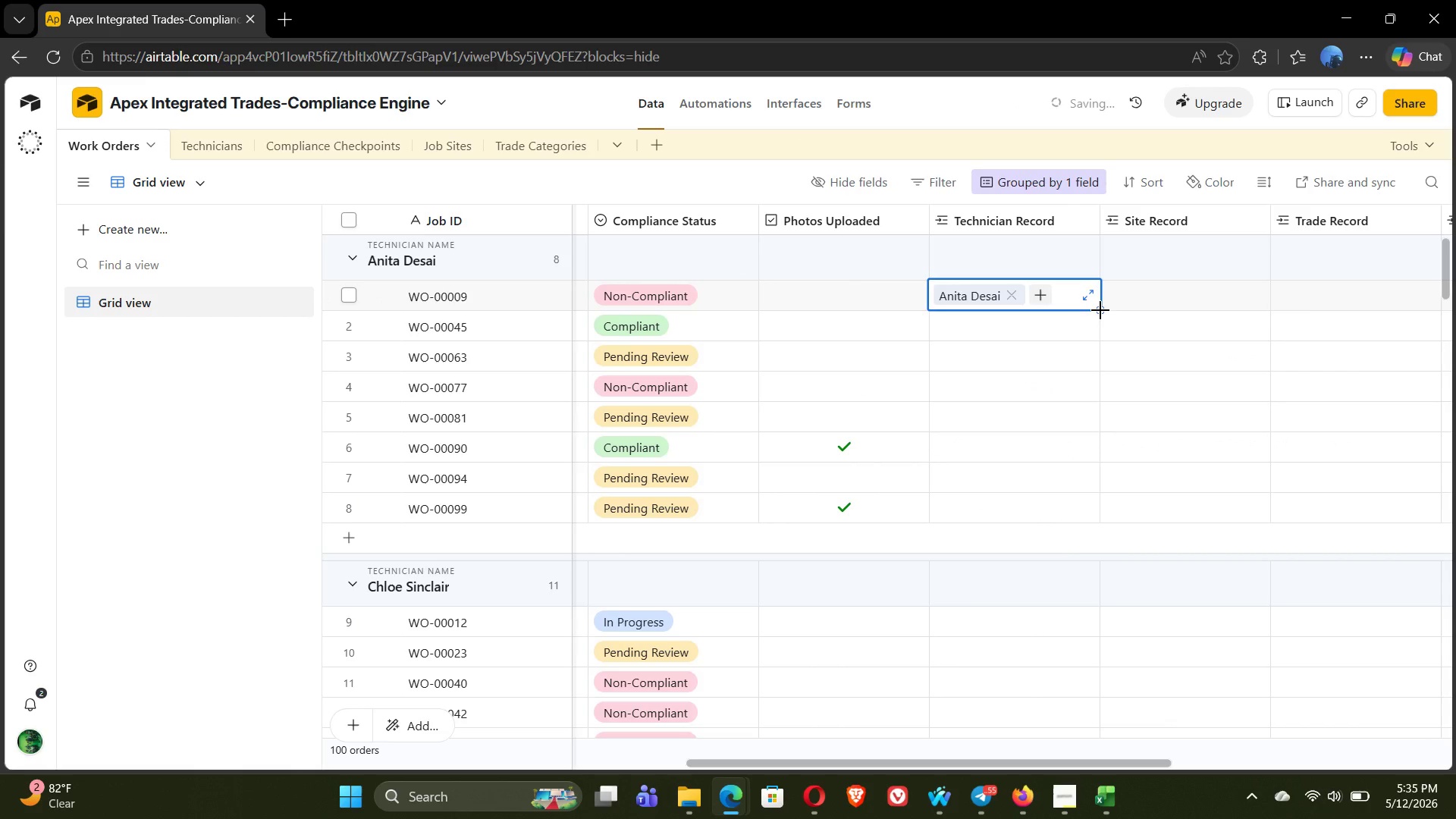 
left_click_drag(start_coordinate=[1099, 309], to_coordinate=[1081, 512])
 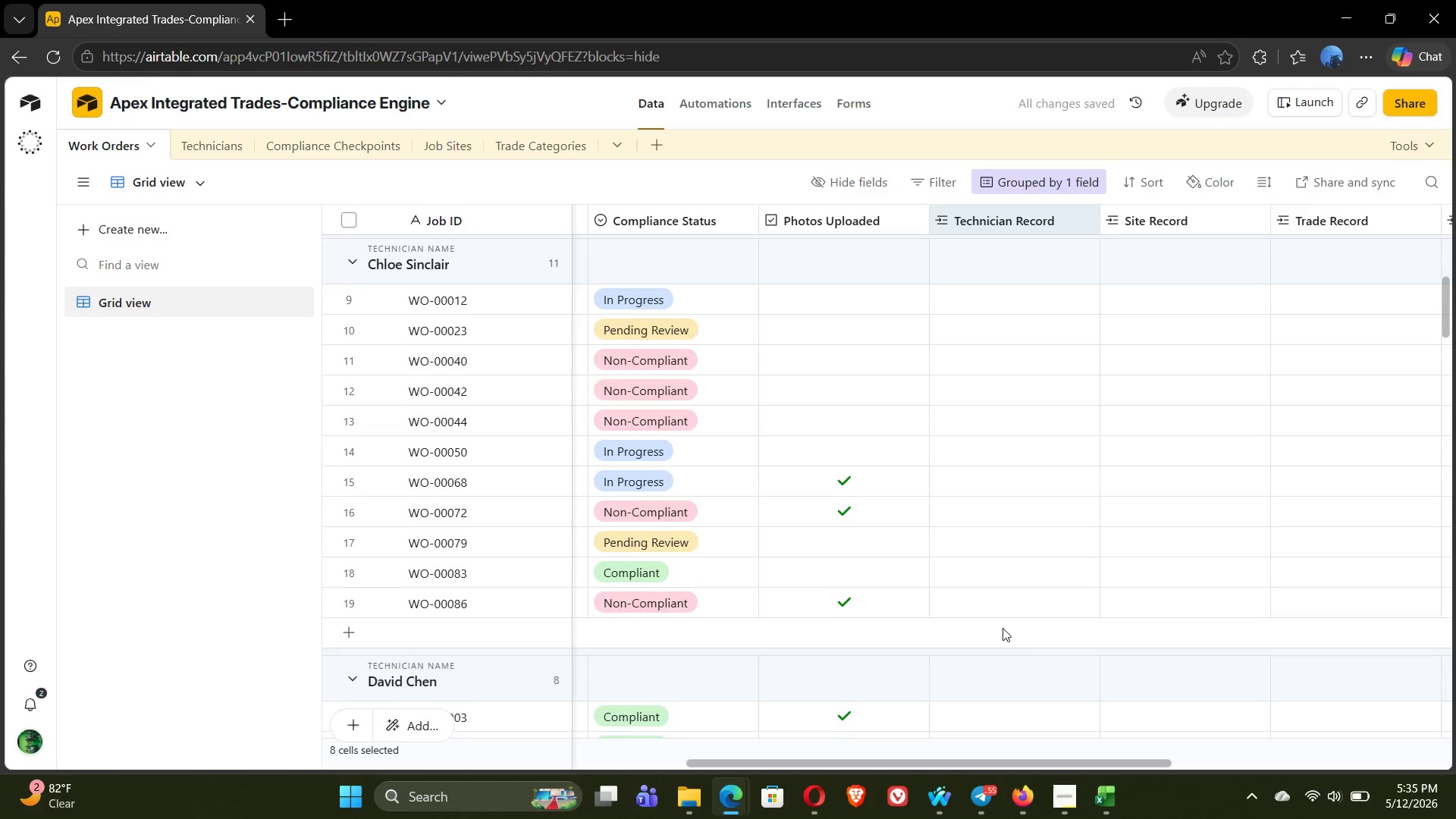 
wait(5.06)
 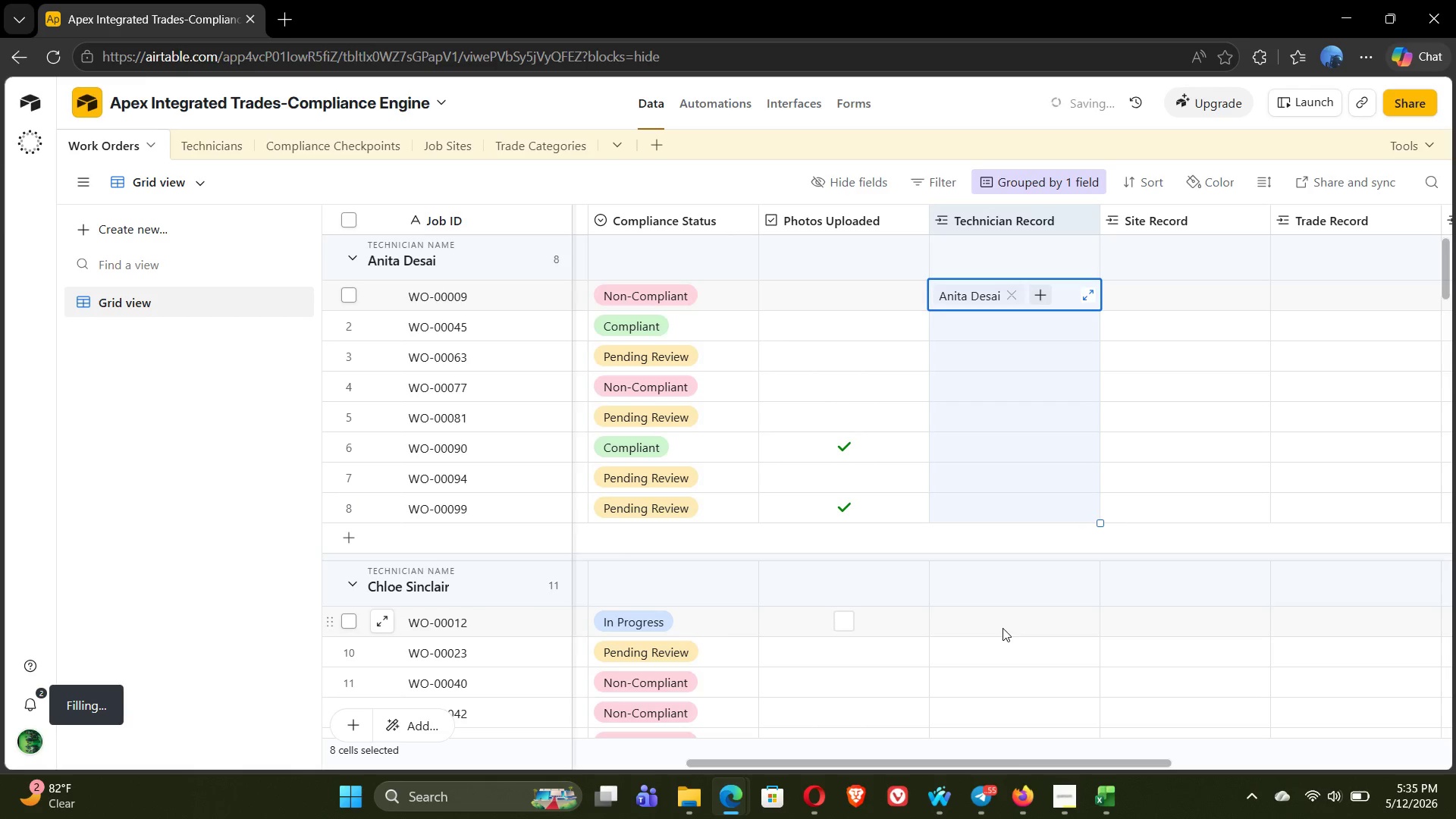 
left_click([943, 307])
 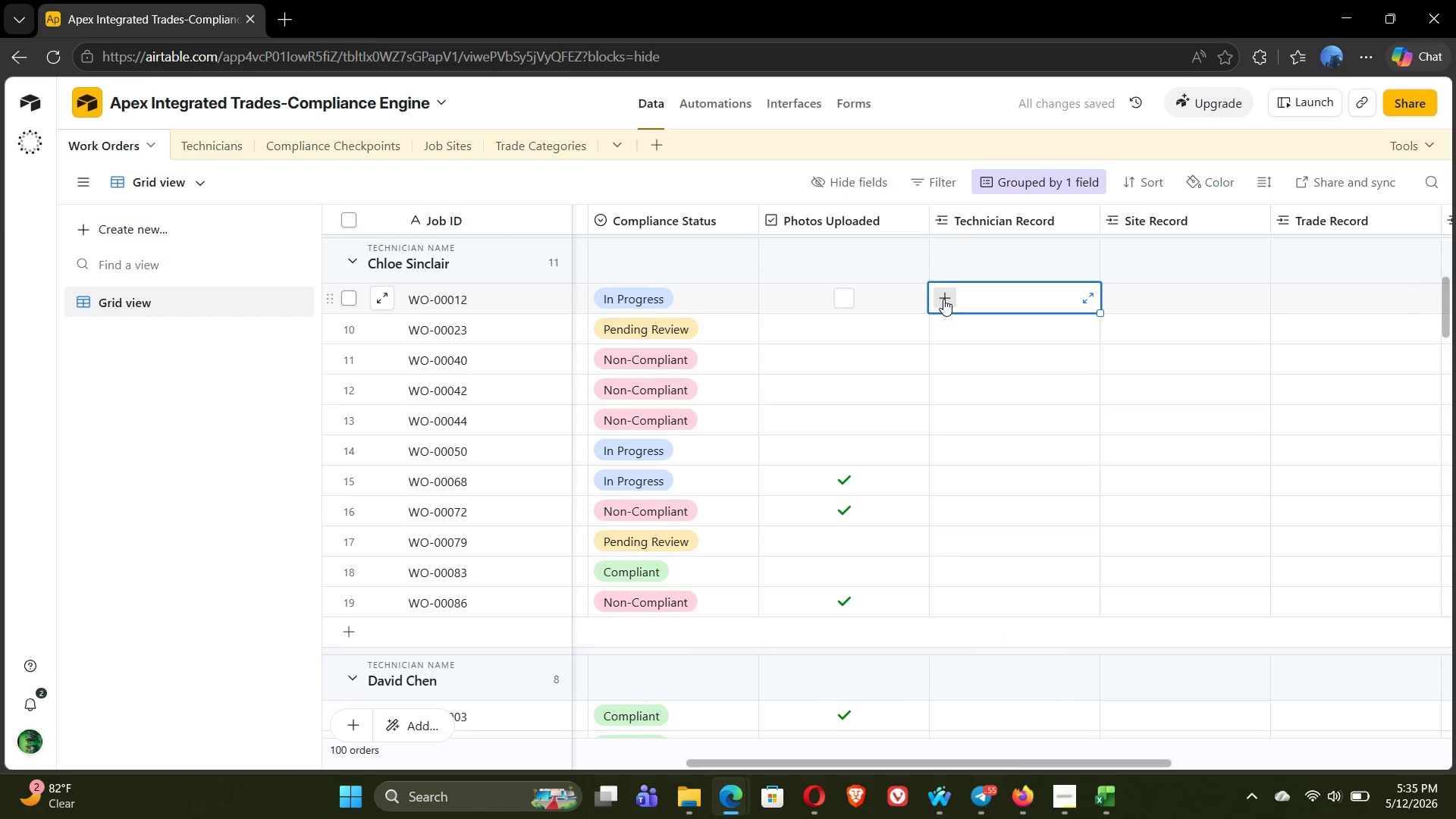 
left_click([943, 299])
 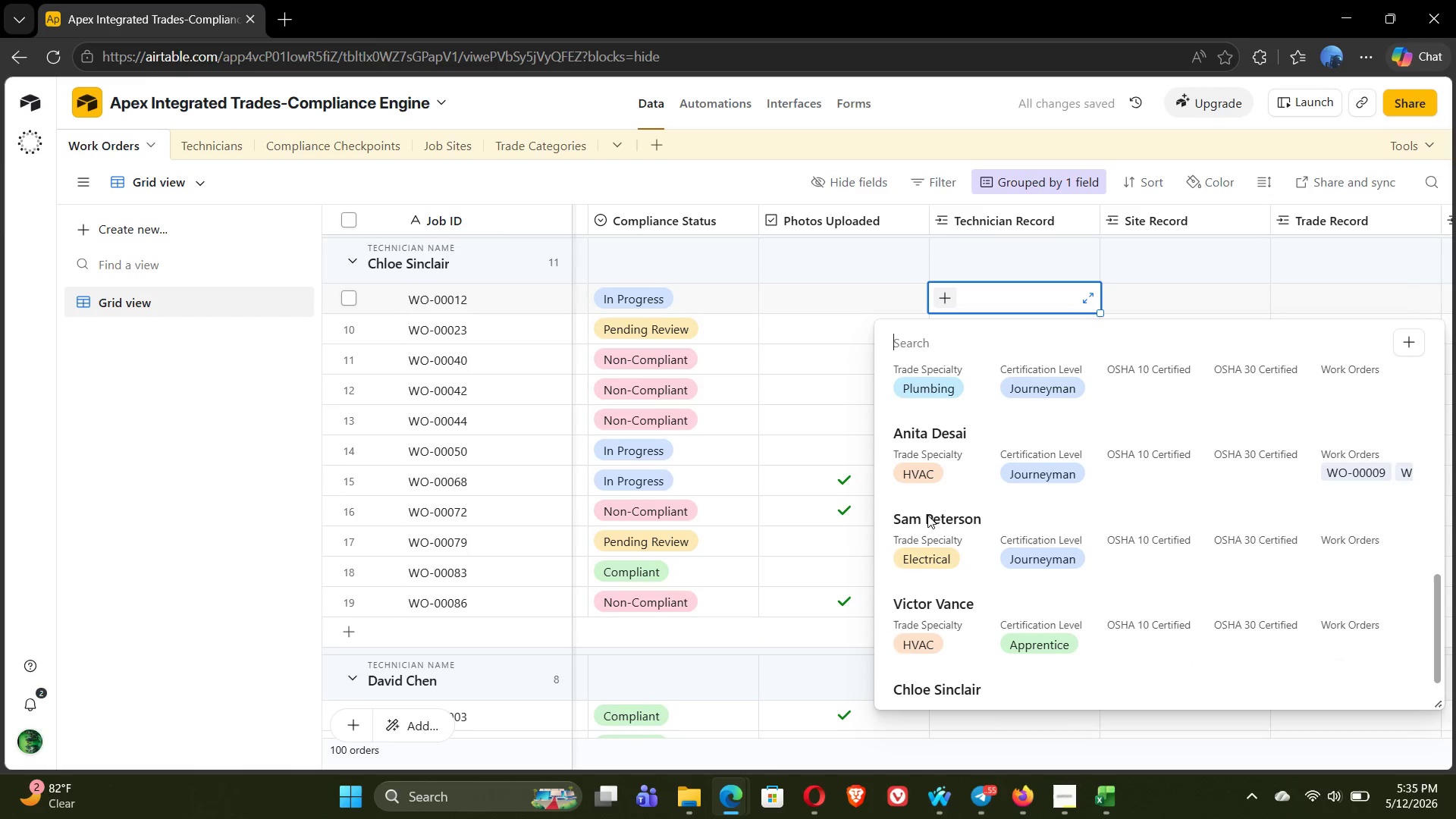 
wait(5.41)
 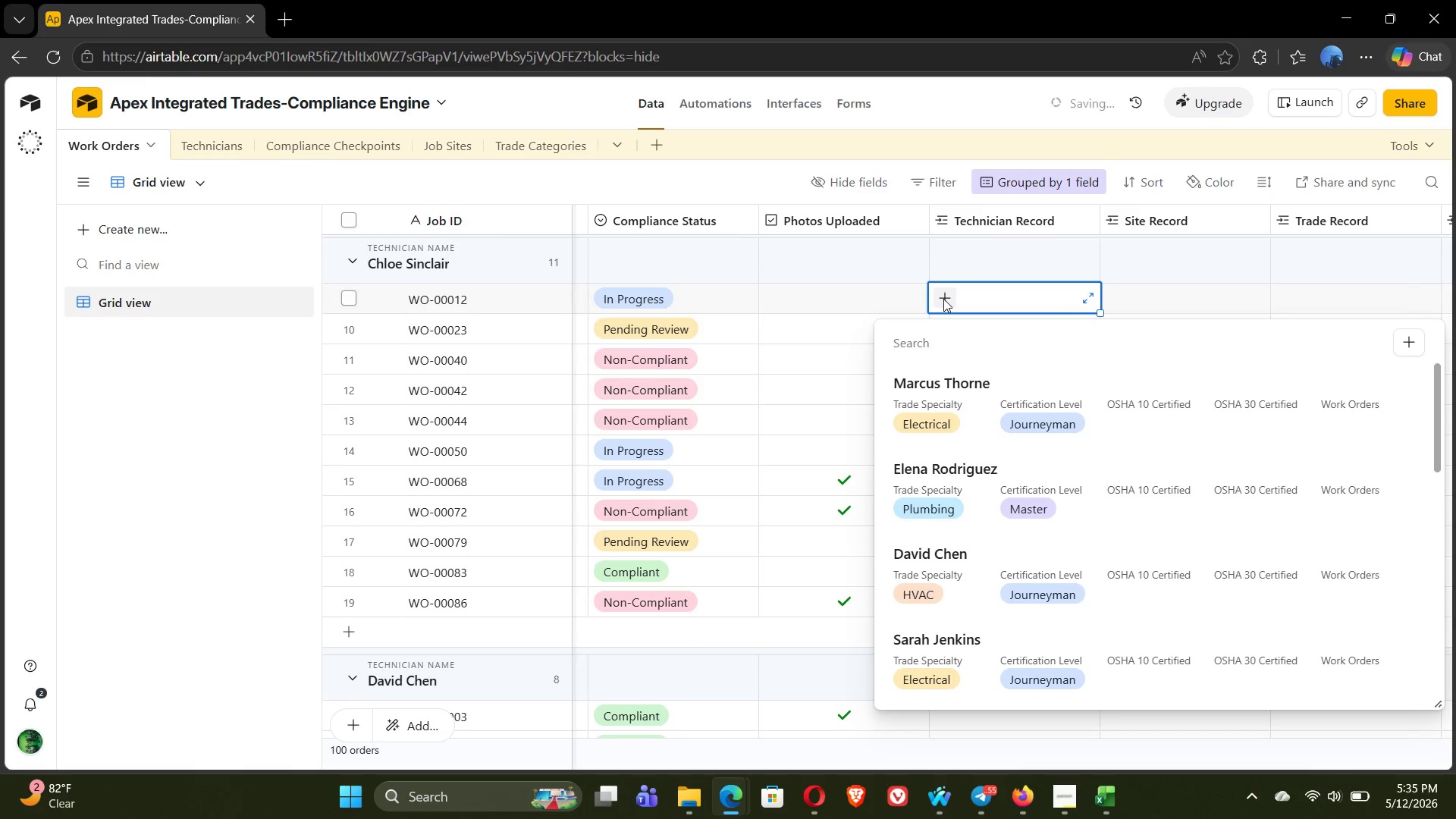 
left_click([944, 649])
 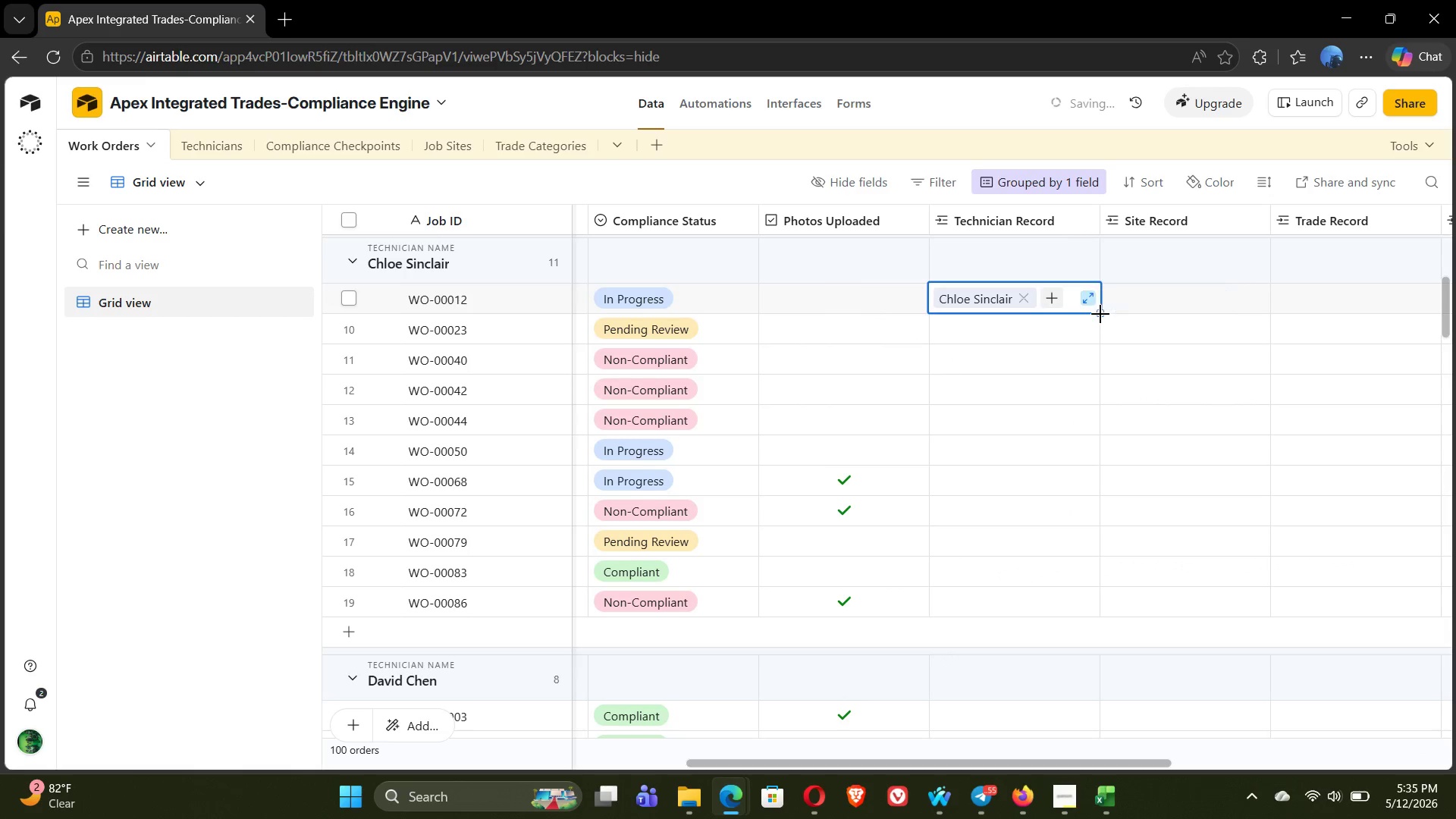 
left_click_drag(start_coordinate=[1101, 315], to_coordinate=[1080, 595])
 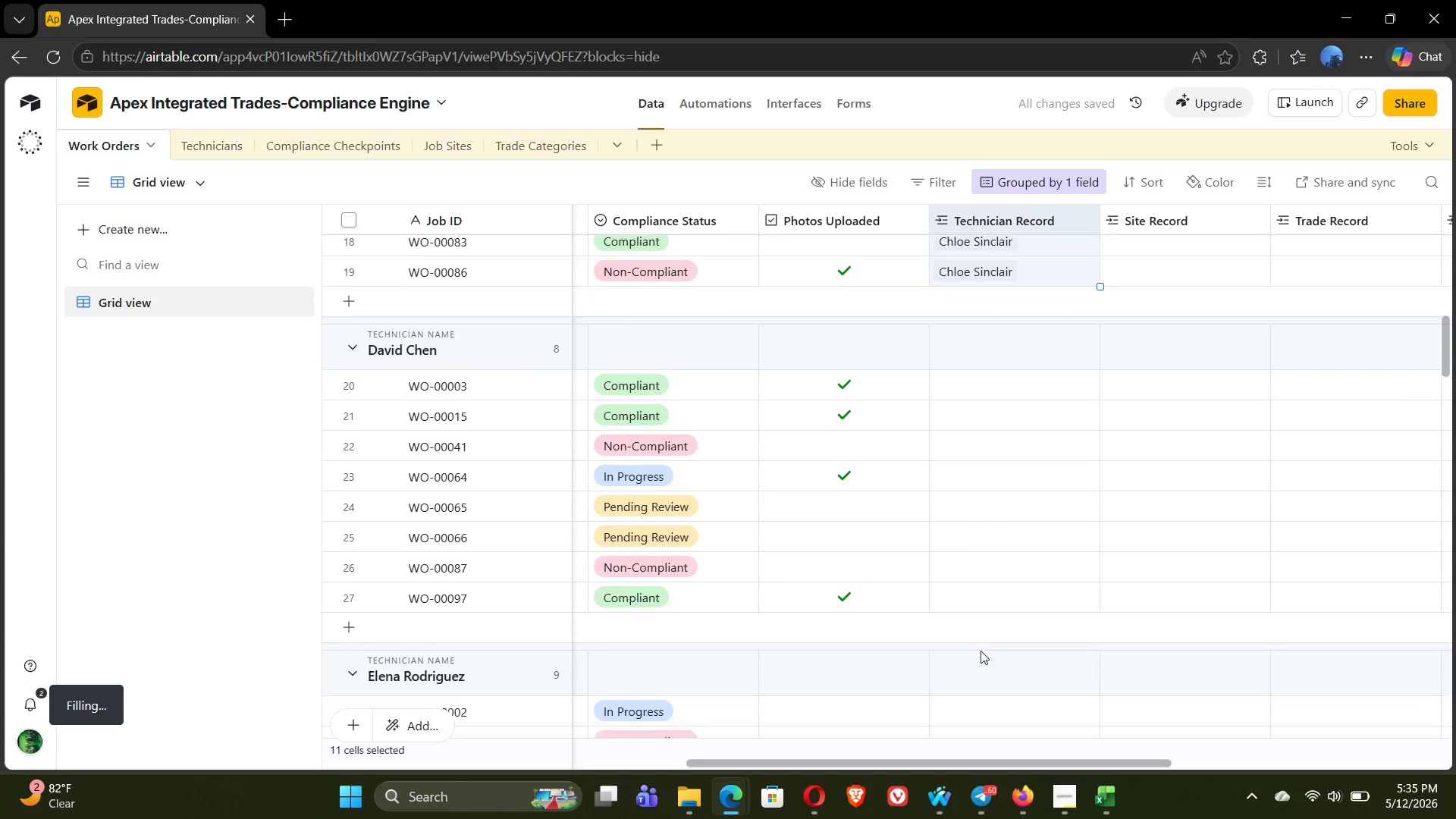 
left_click([946, 381])
 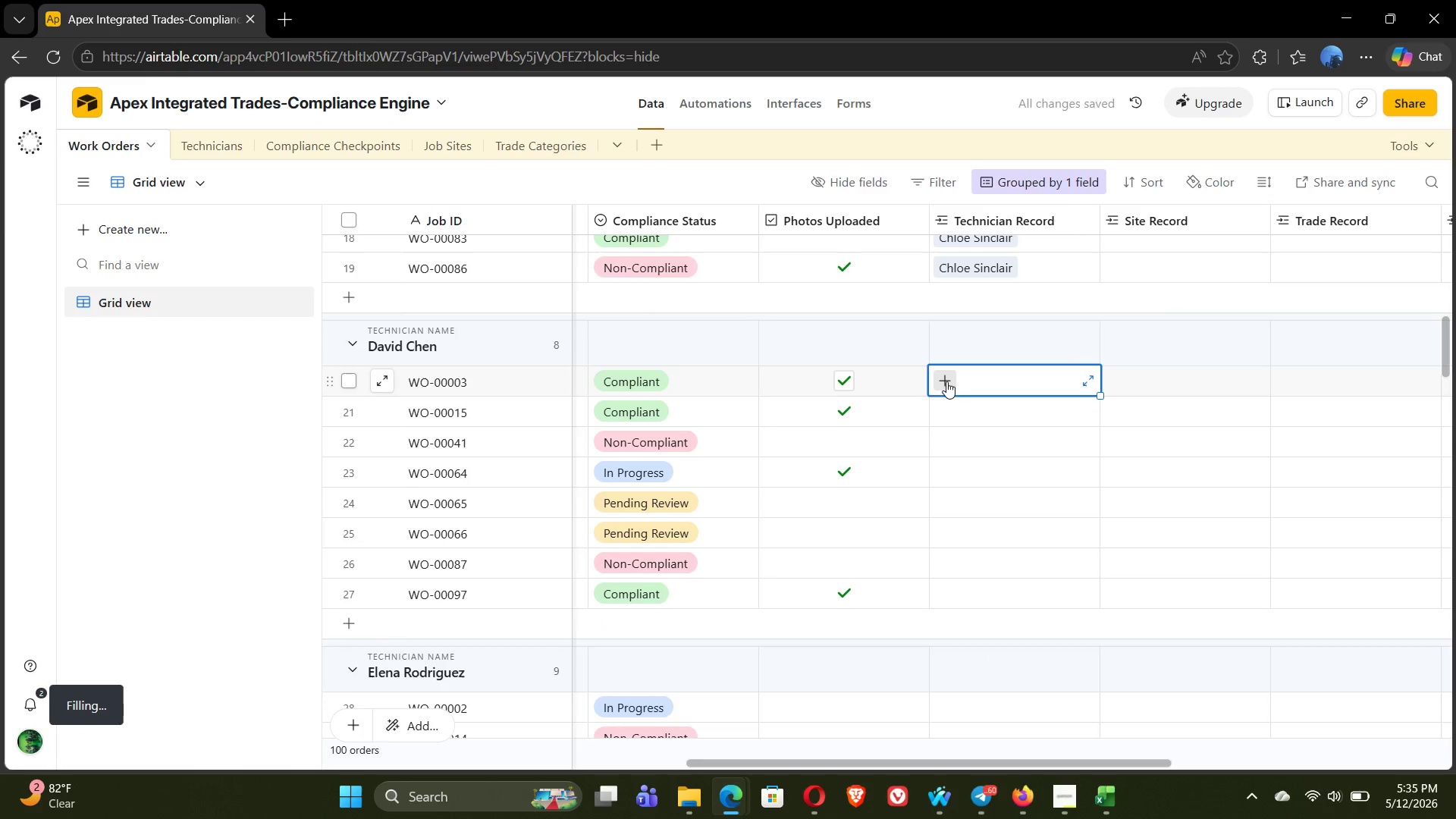 
left_click([946, 381])
 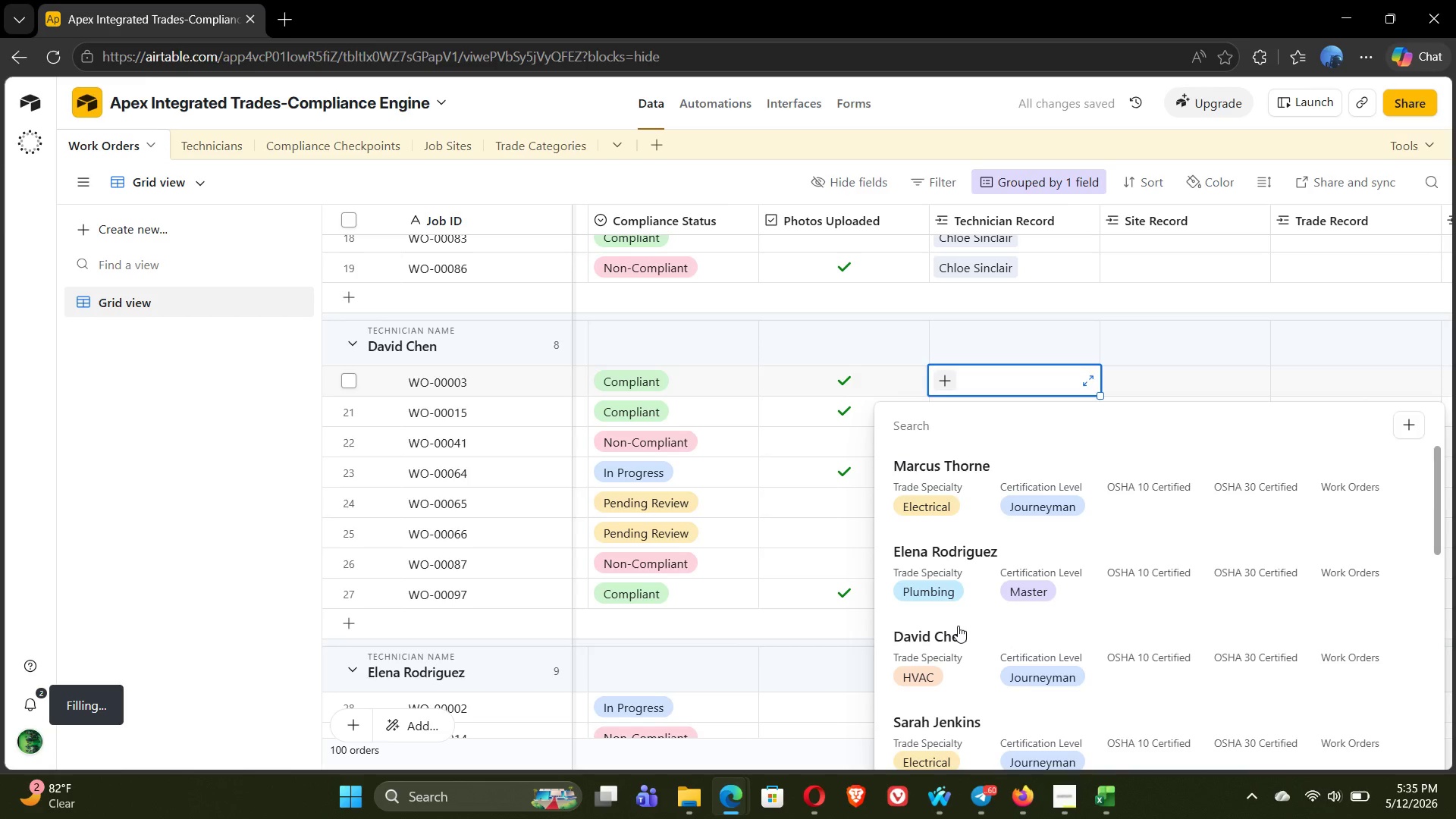 
left_click([951, 654])
 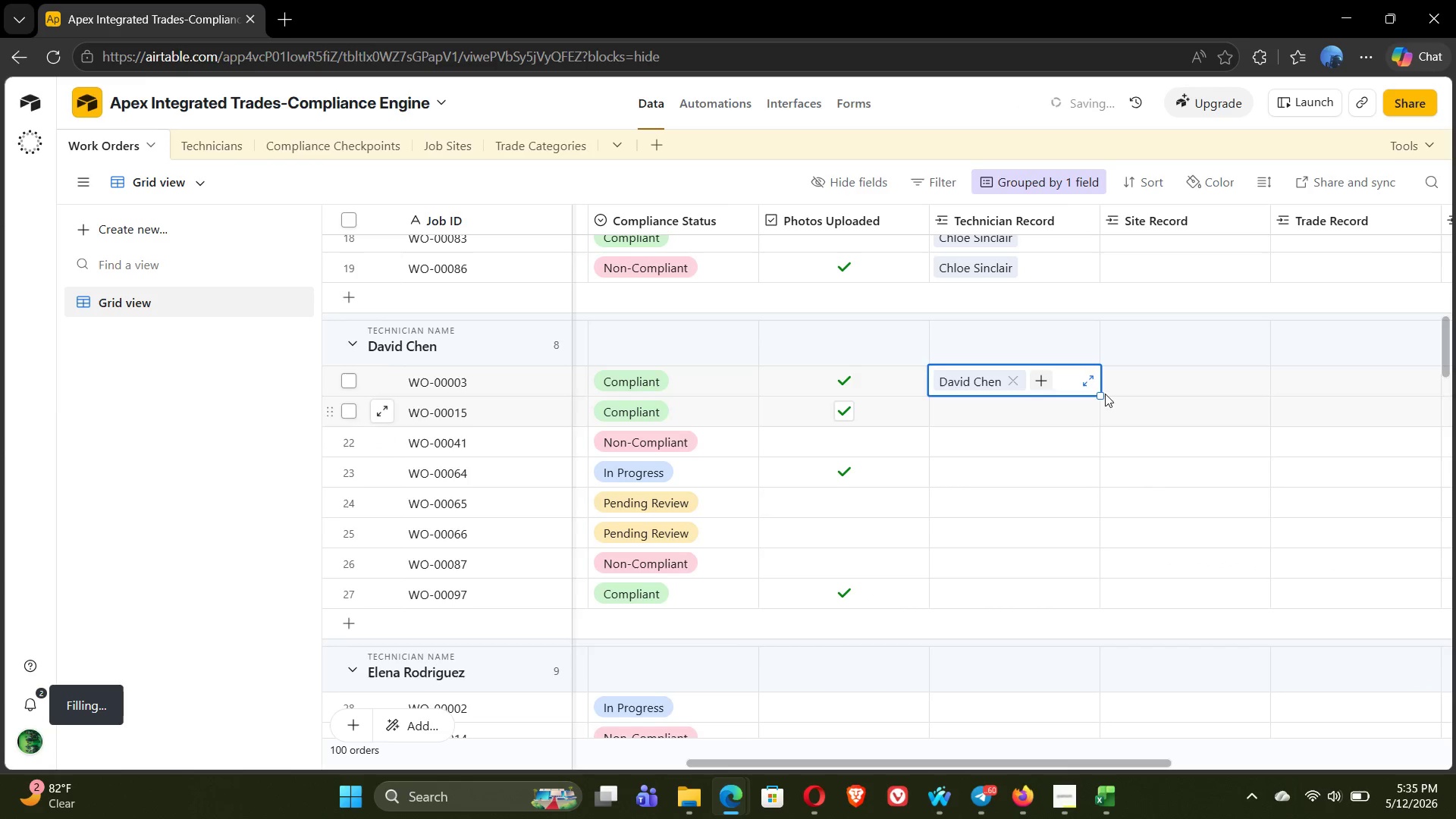 
left_click_drag(start_coordinate=[1101, 395], to_coordinate=[1078, 594])
 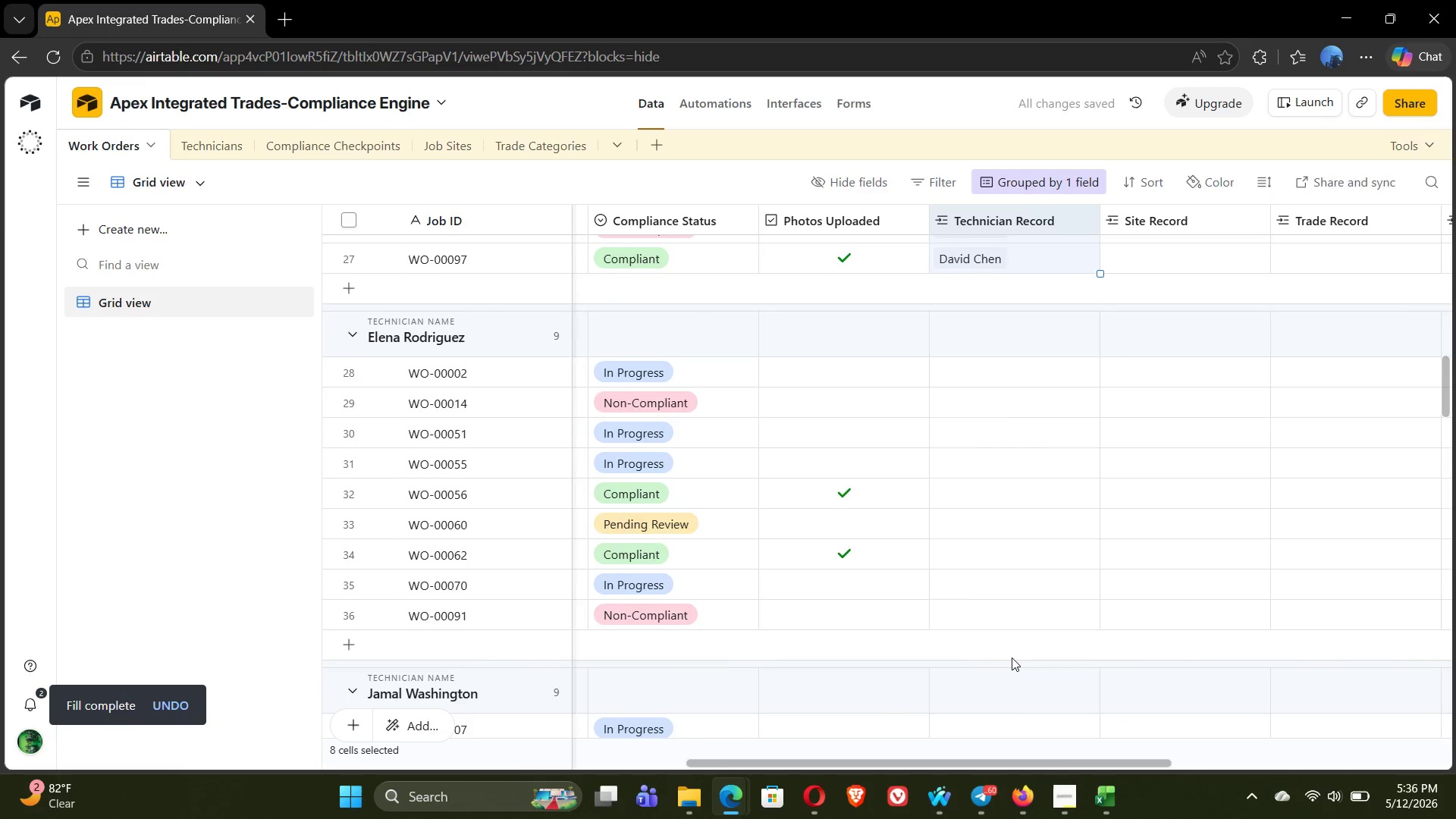 
left_click([954, 369])
 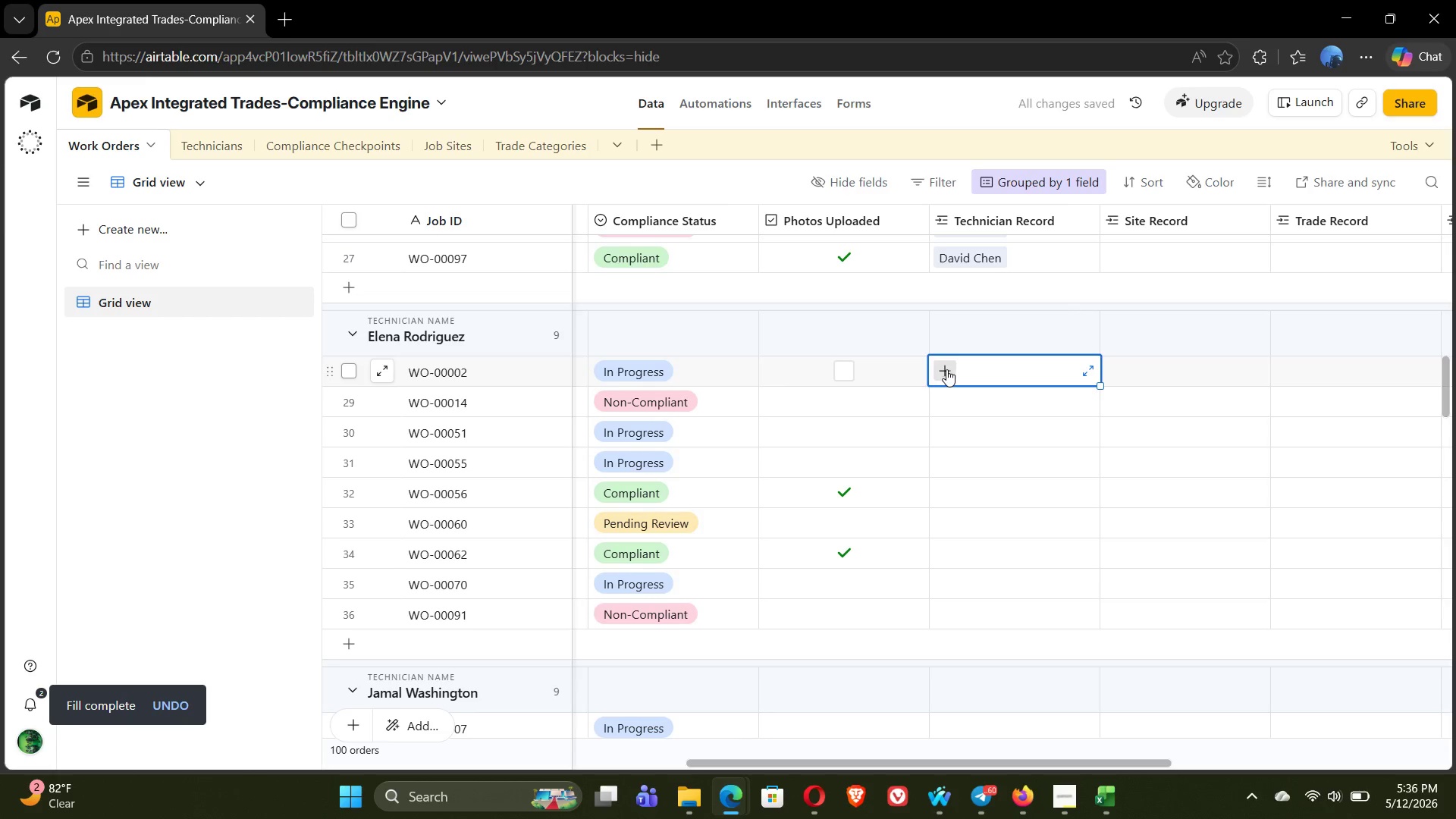 
left_click([946, 369])
 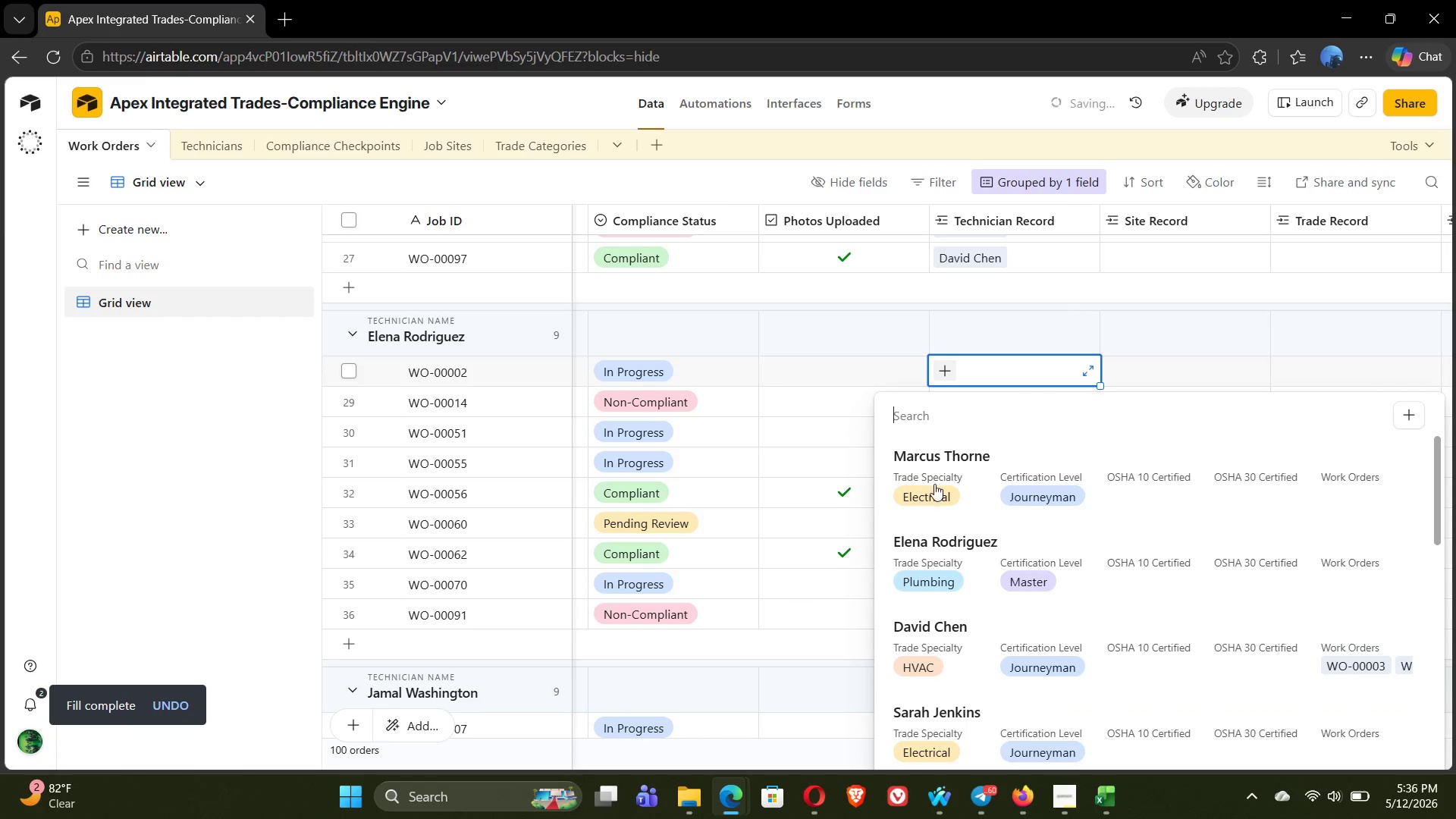 
left_click([930, 565])
 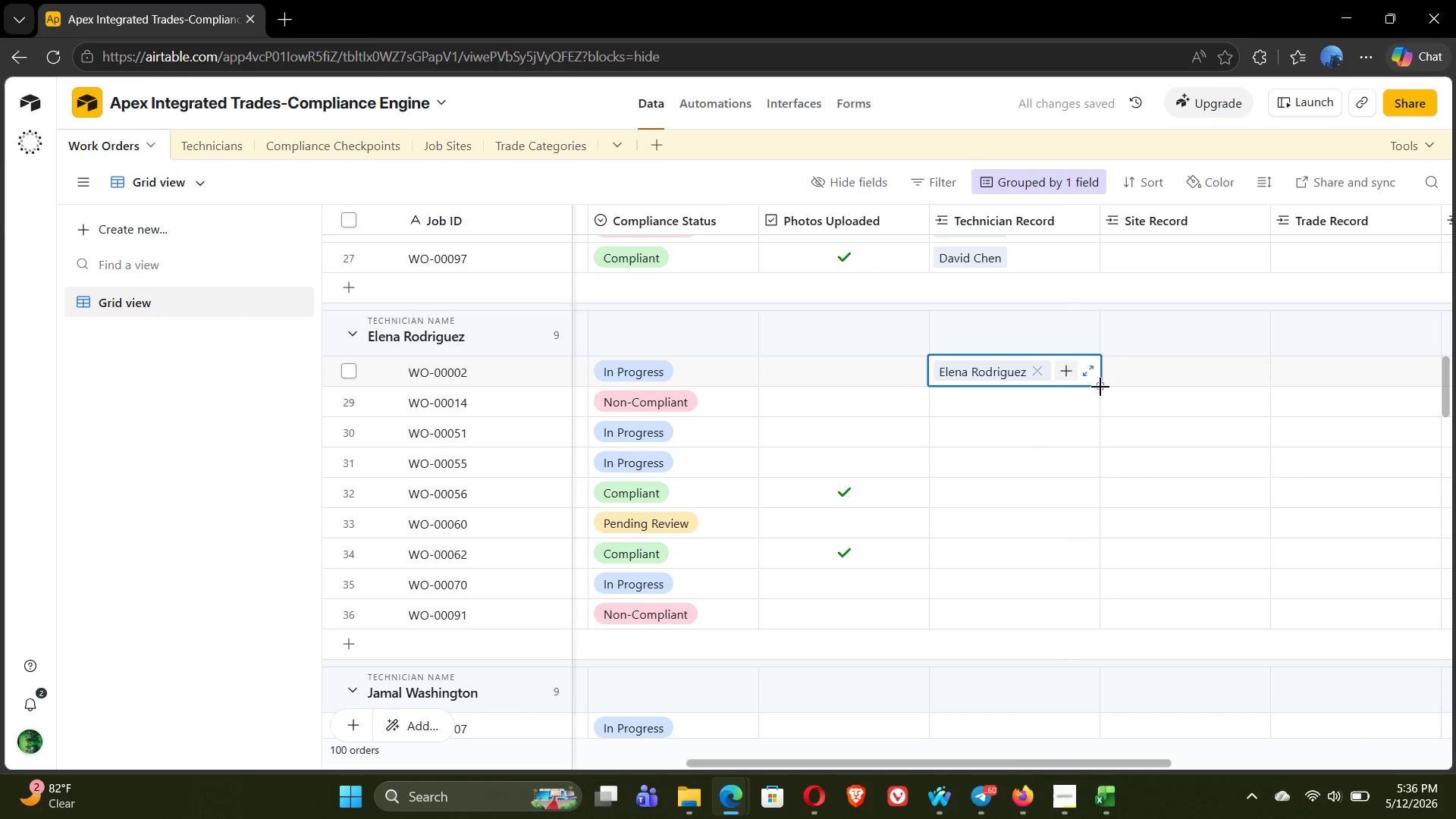 
left_click_drag(start_coordinate=[1099, 384], to_coordinate=[1061, 611])
 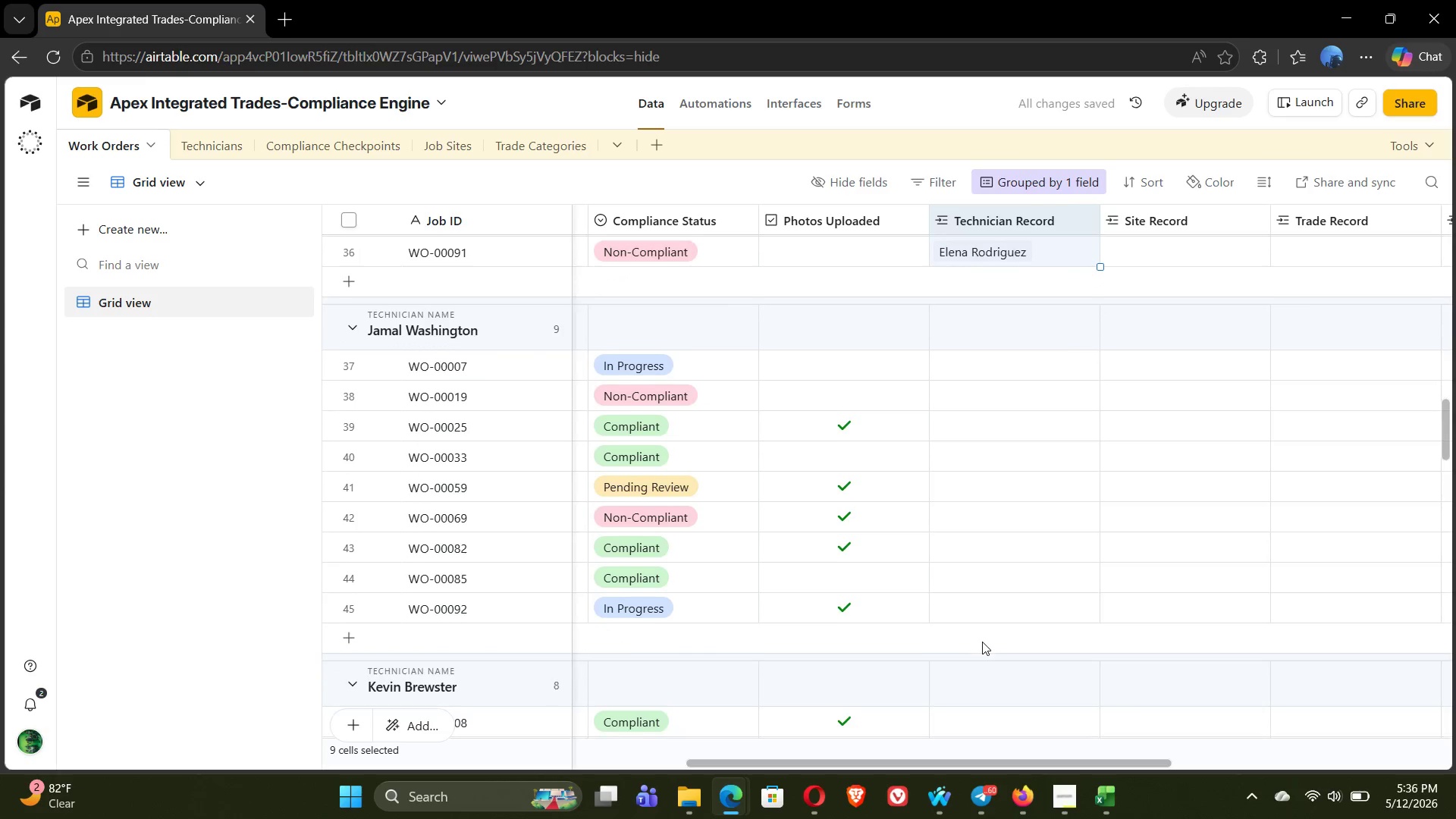 
left_click([948, 375])
 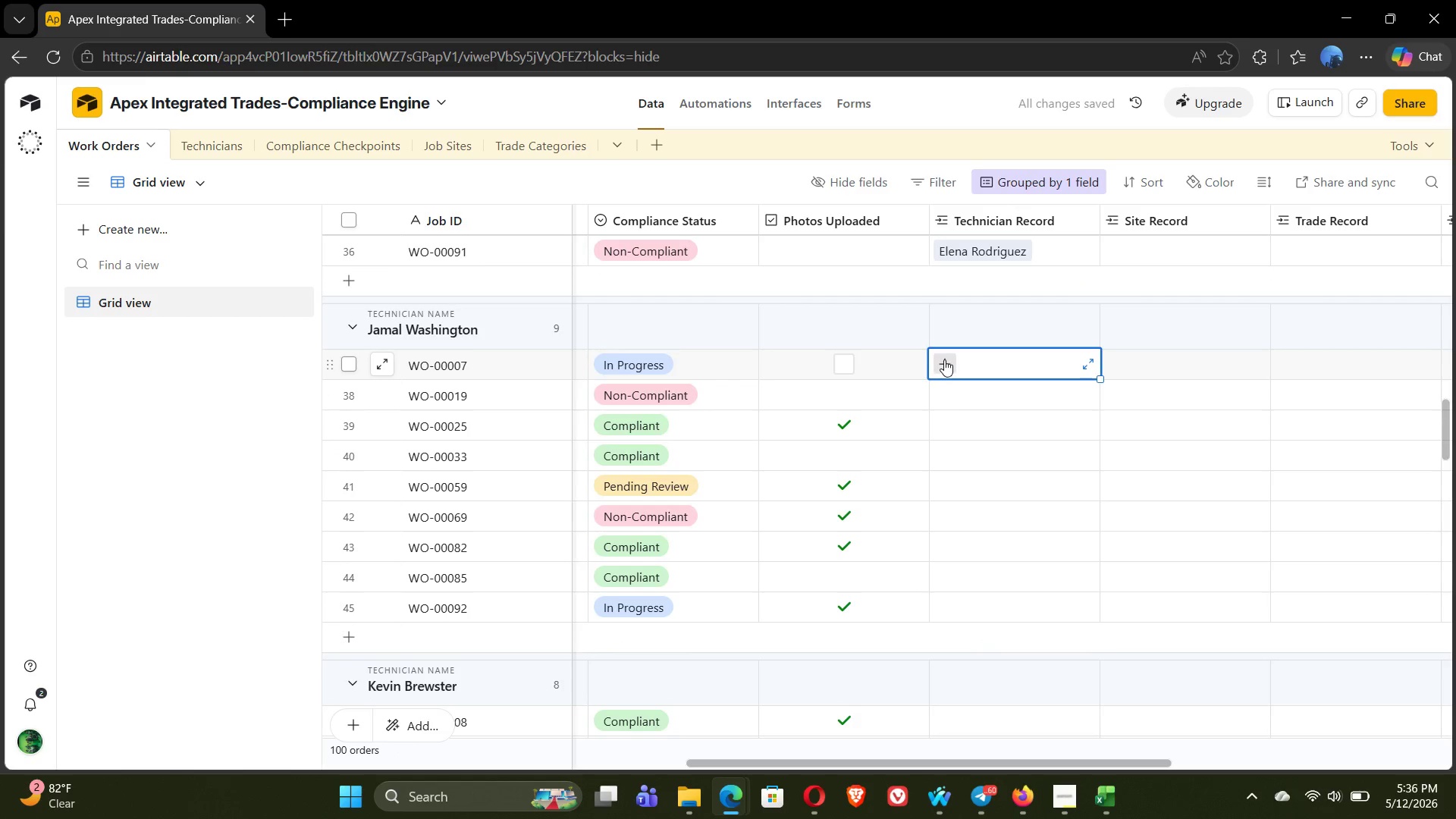 
left_click([944, 359])
 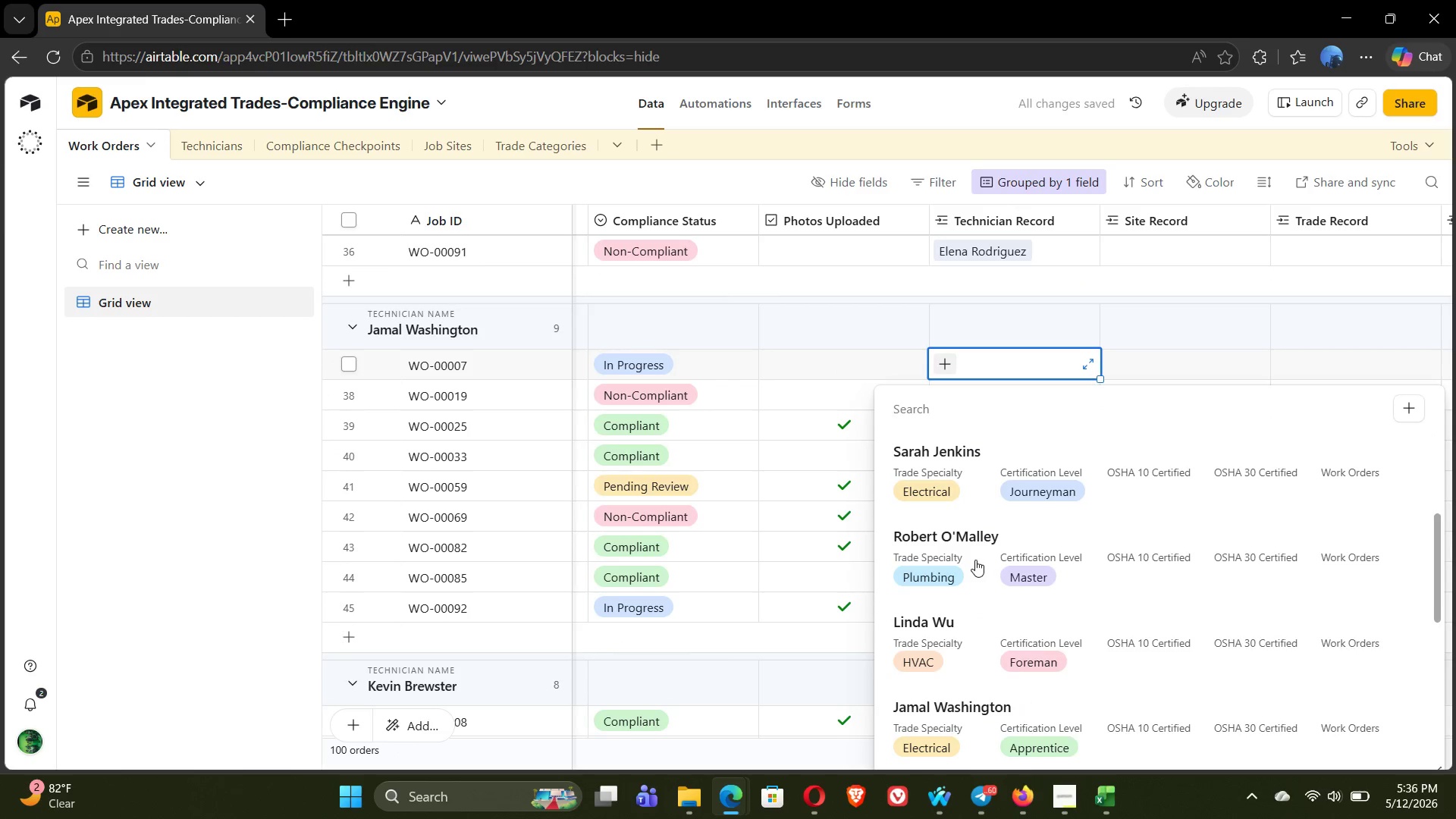 
left_click([943, 642])
 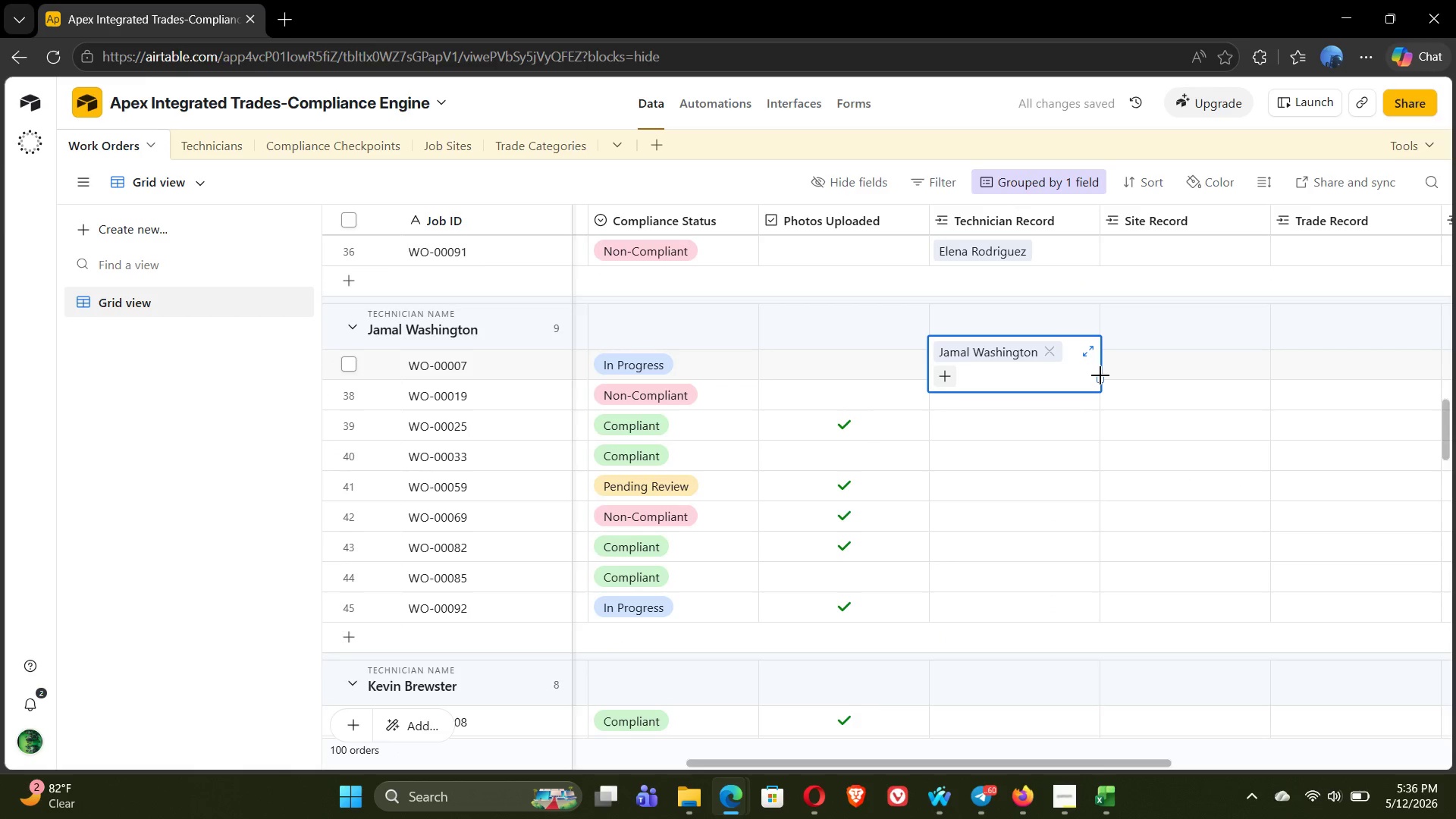 
left_click_drag(start_coordinate=[1100, 375], to_coordinate=[1083, 601])
 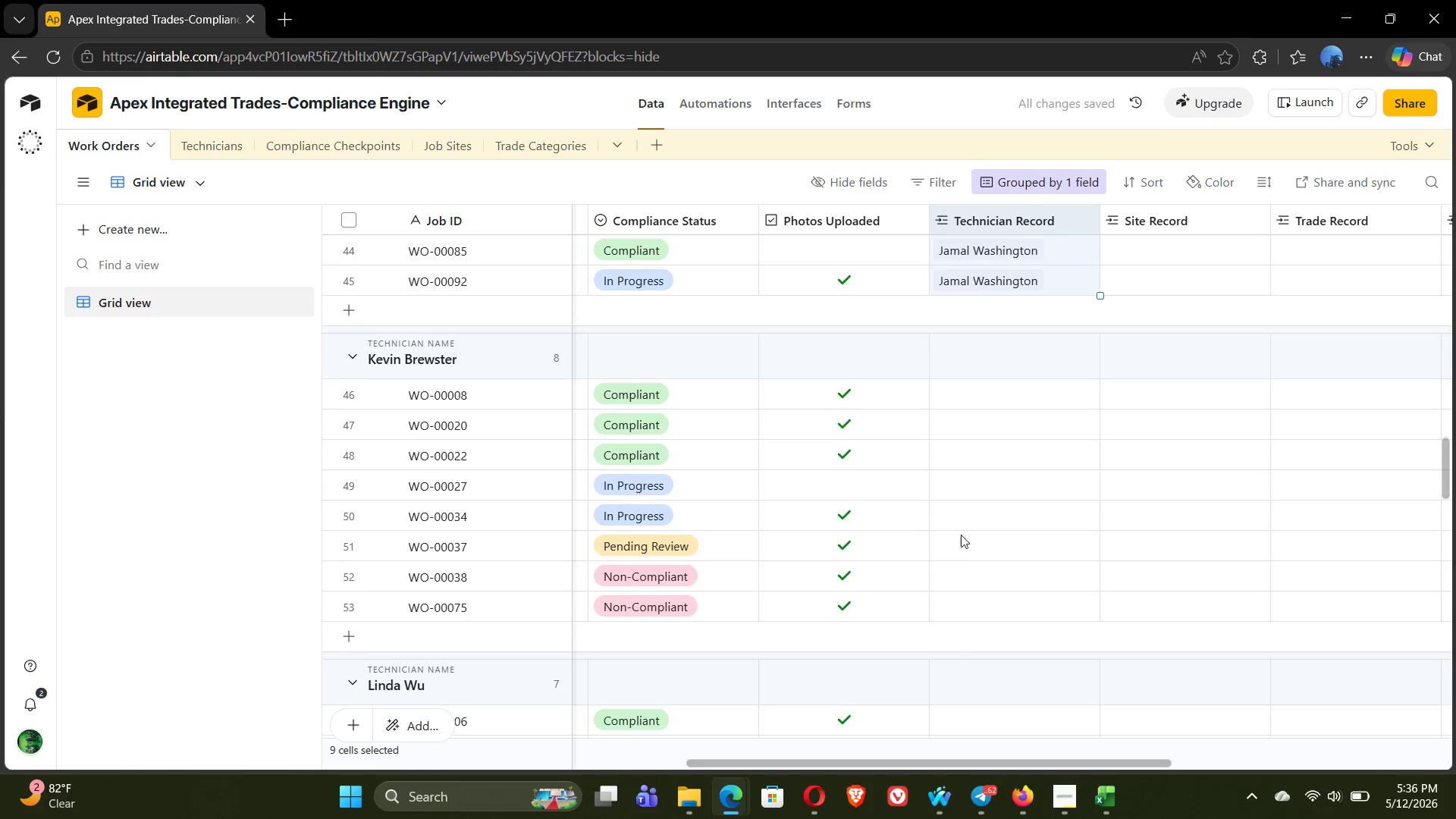 
left_click([953, 394])
 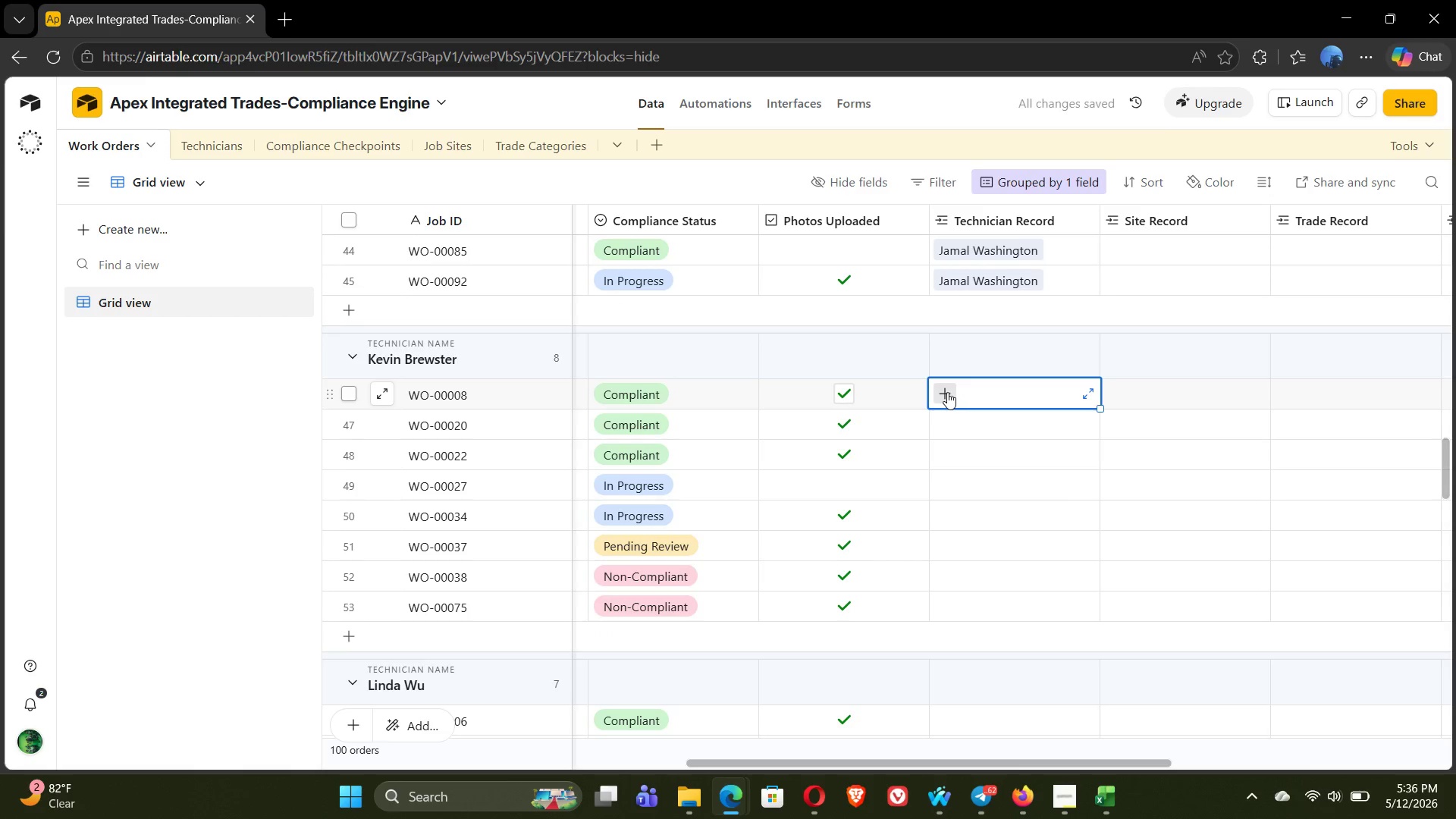 
left_click([947, 392])
 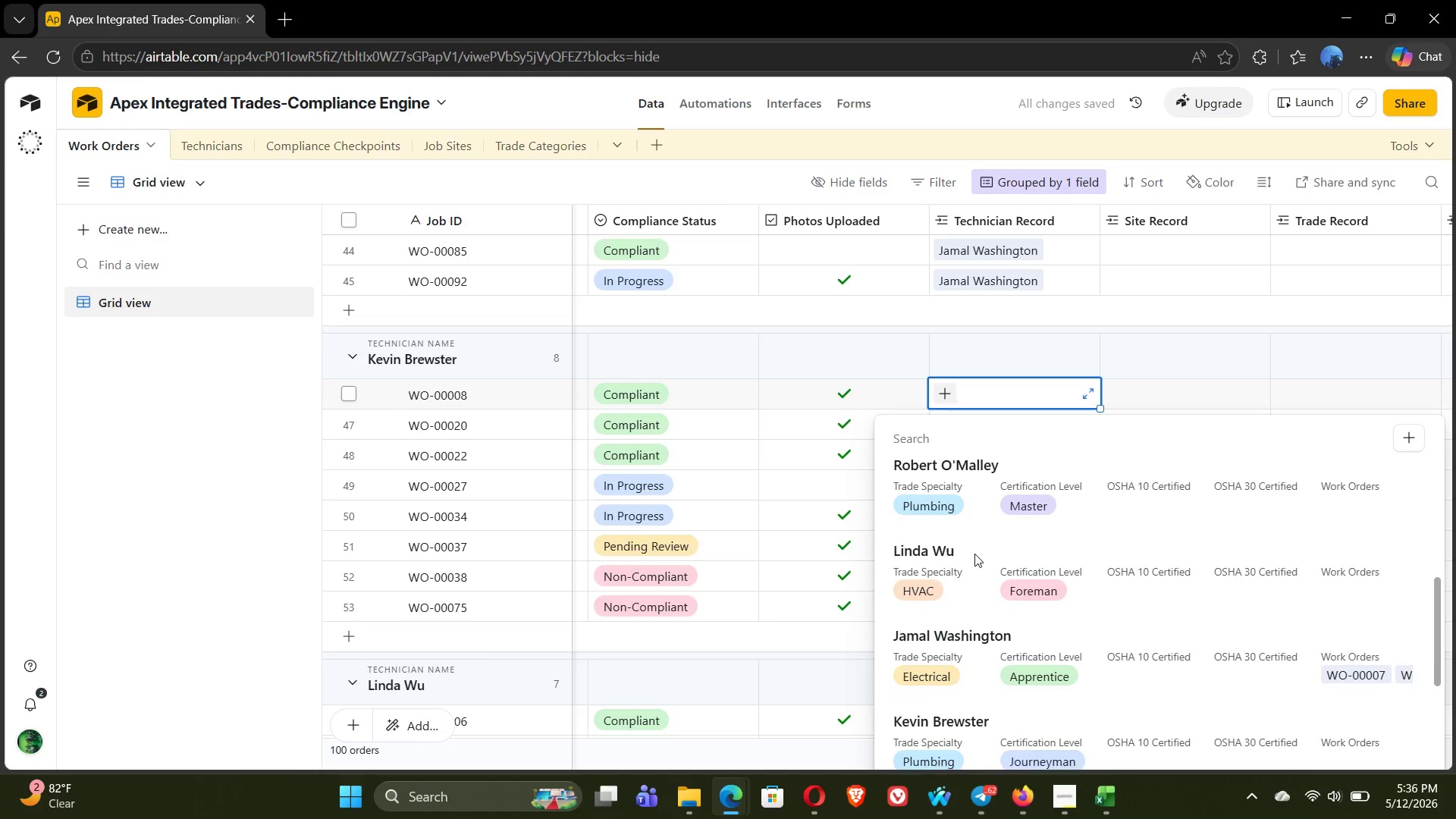 
wait(6.09)
 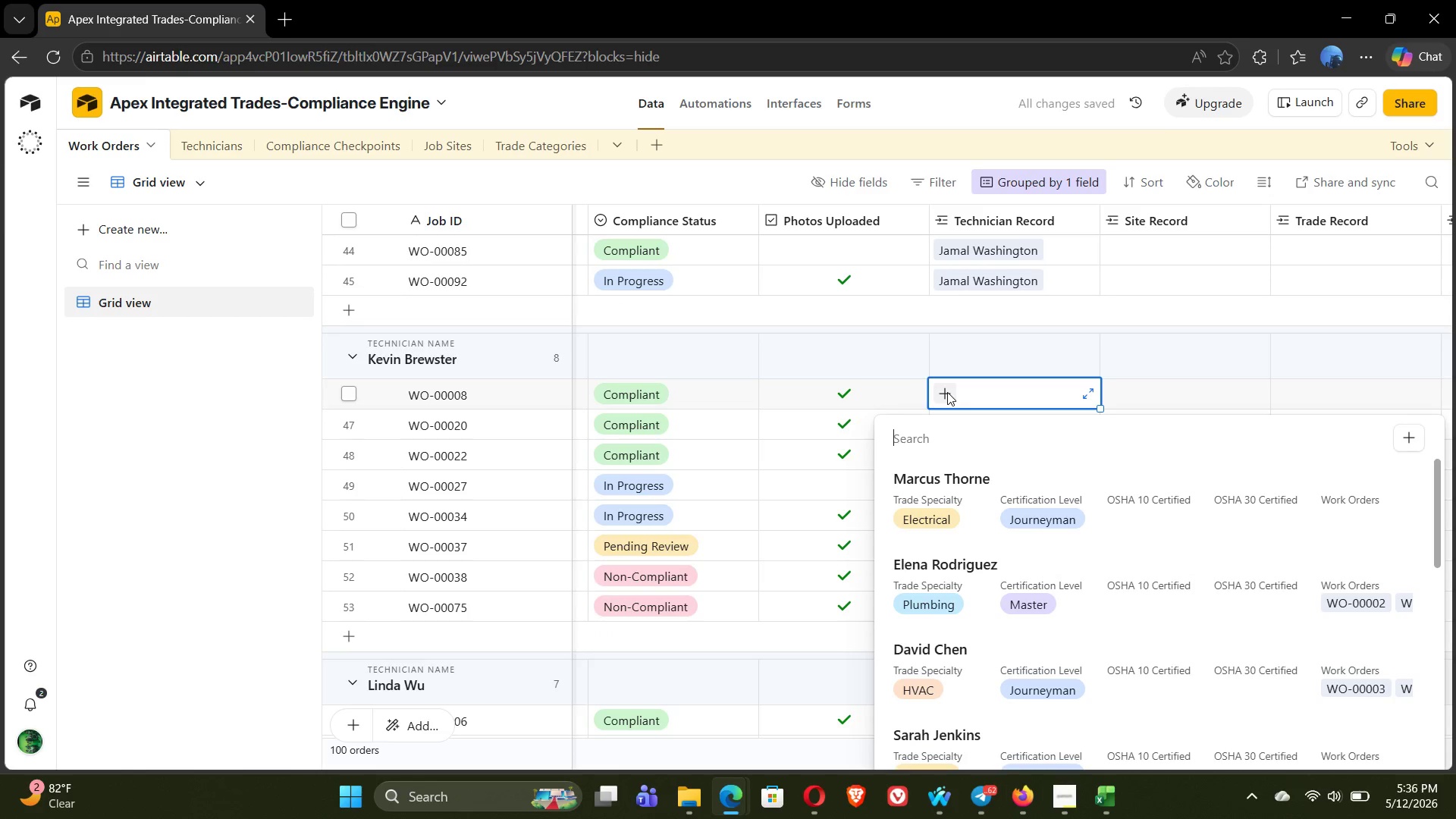 
left_click([959, 611])
 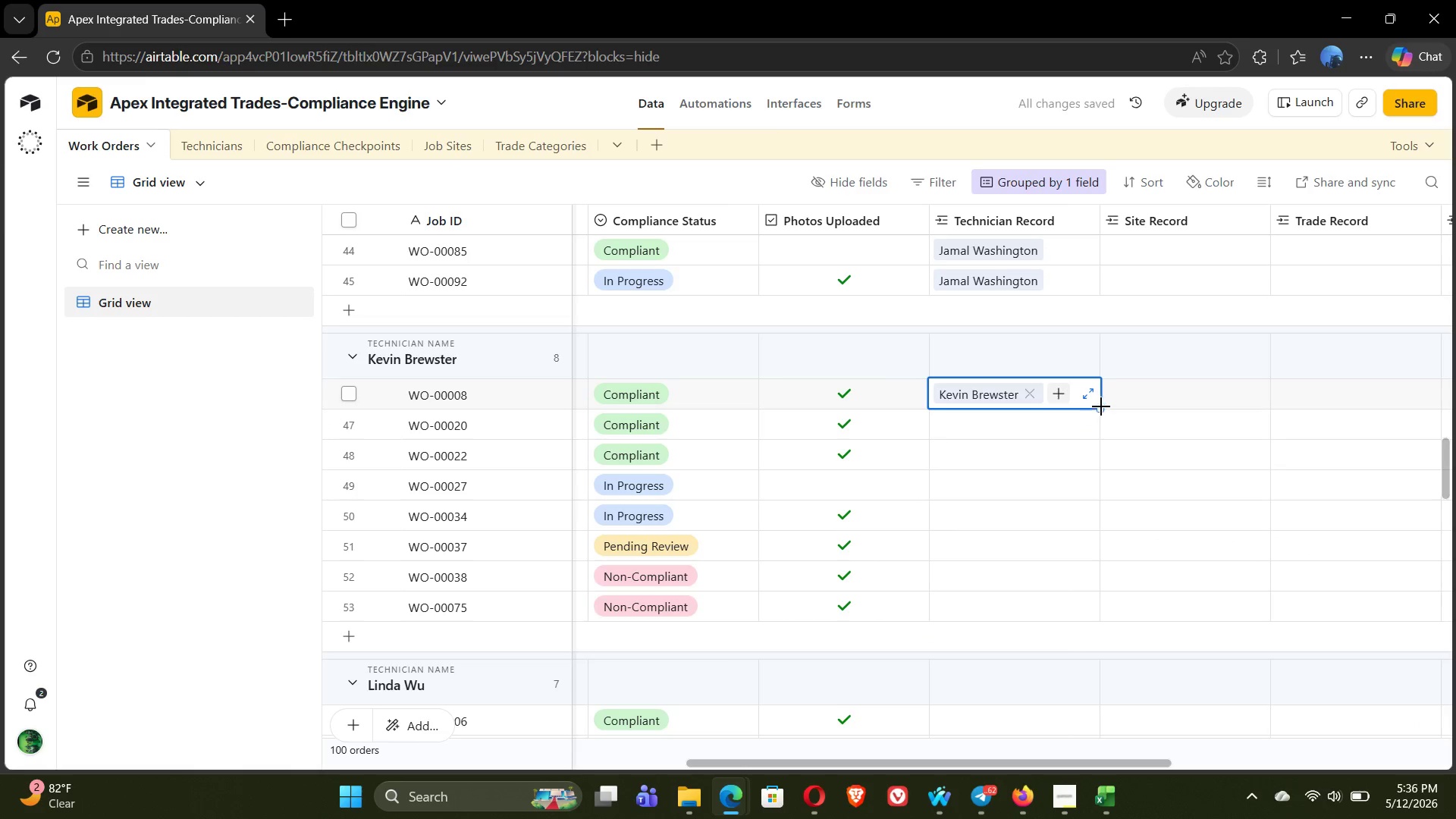 
left_click_drag(start_coordinate=[1101, 408], to_coordinate=[1072, 607])
 